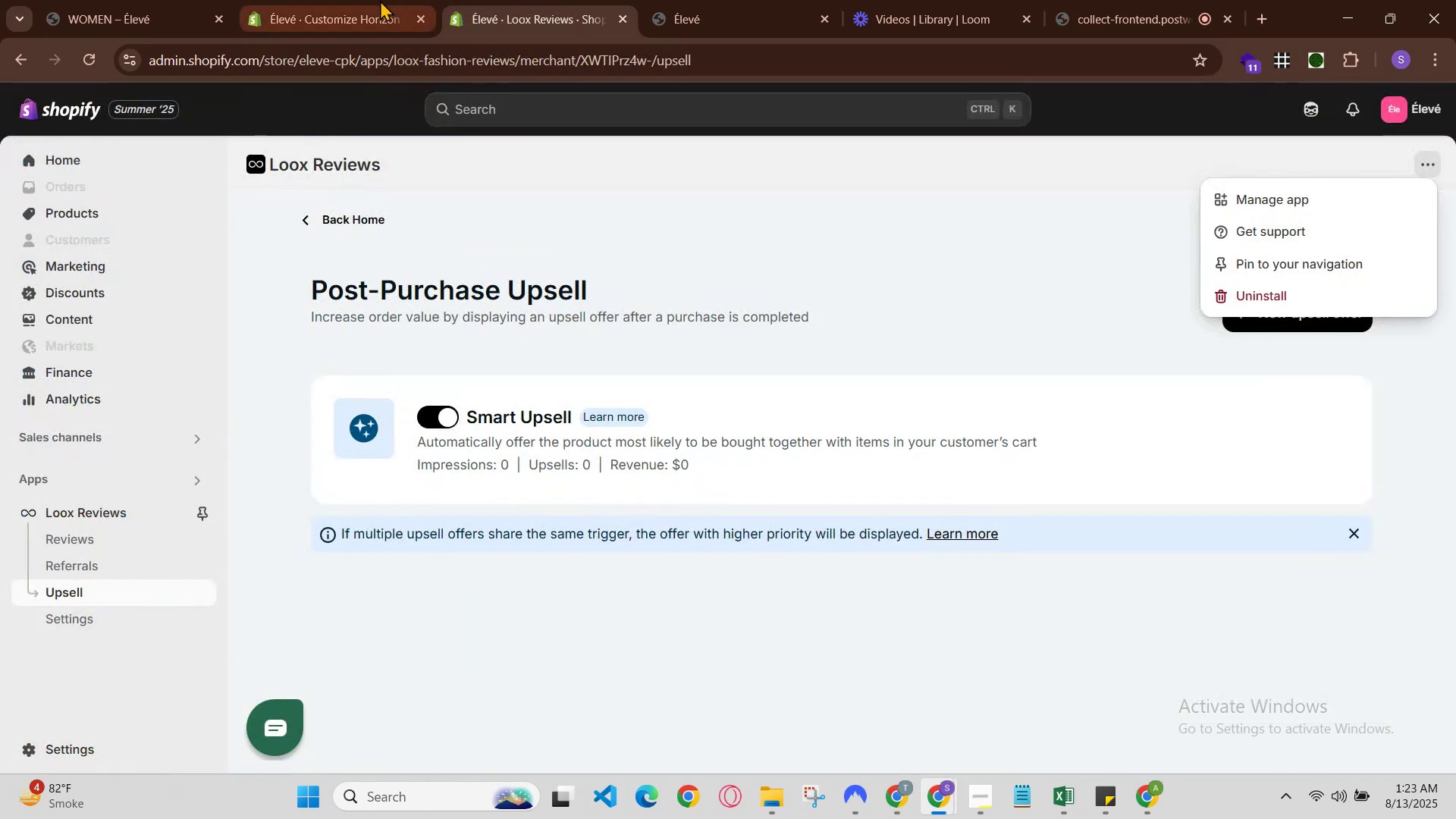 
left_click([310, 0])
 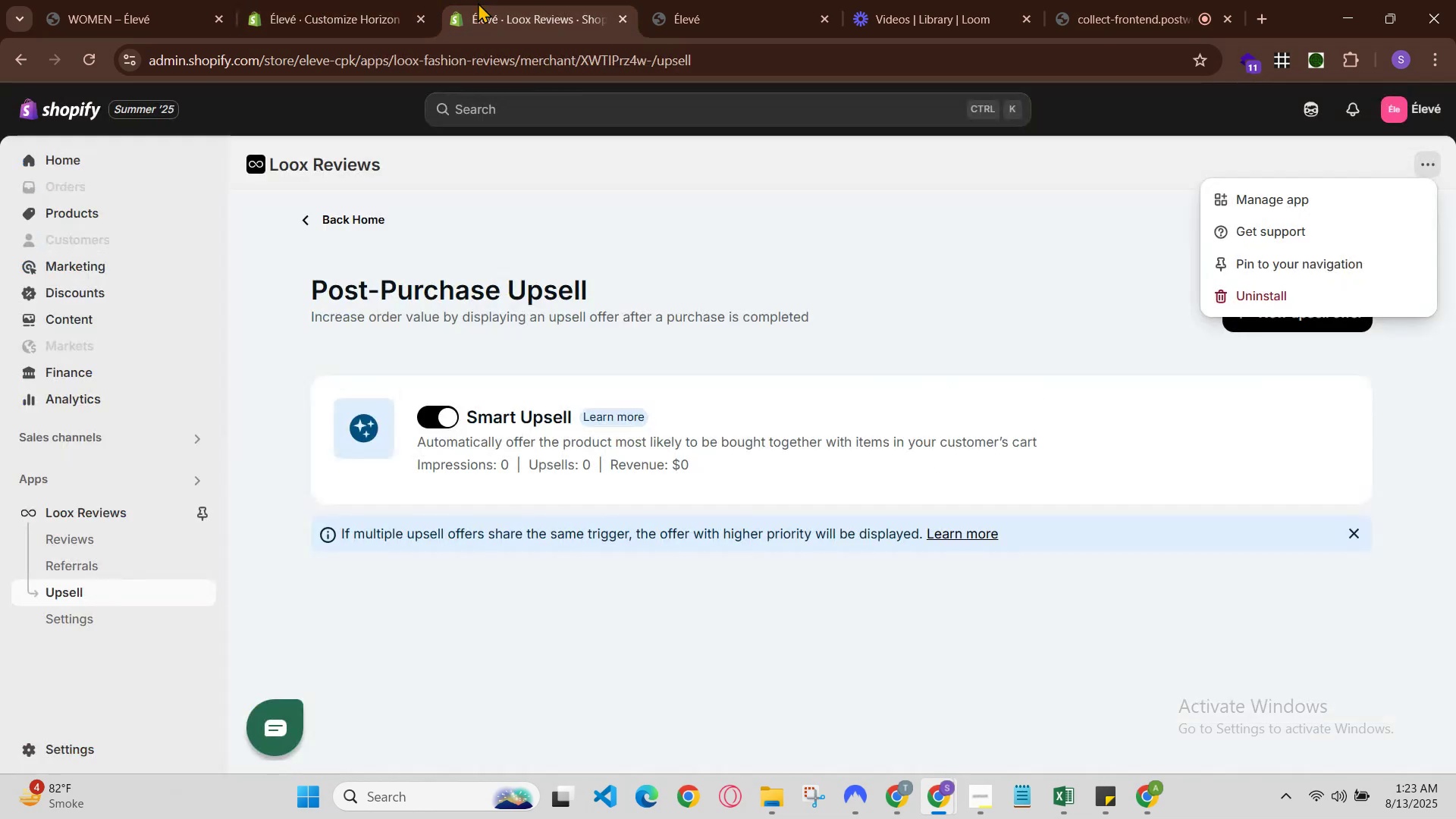 
left_click([304, 0])
 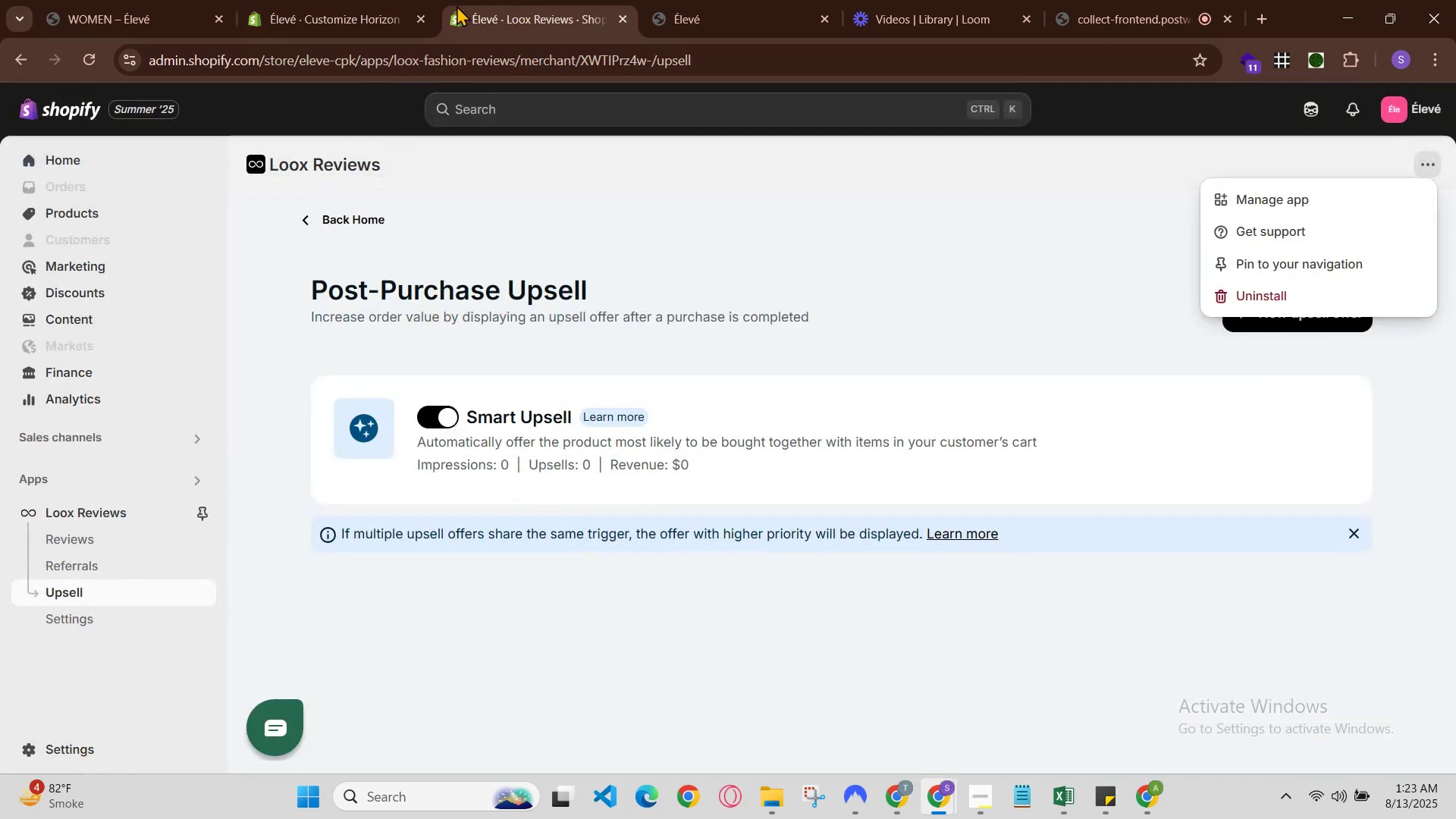 
left_click([341, 0])
 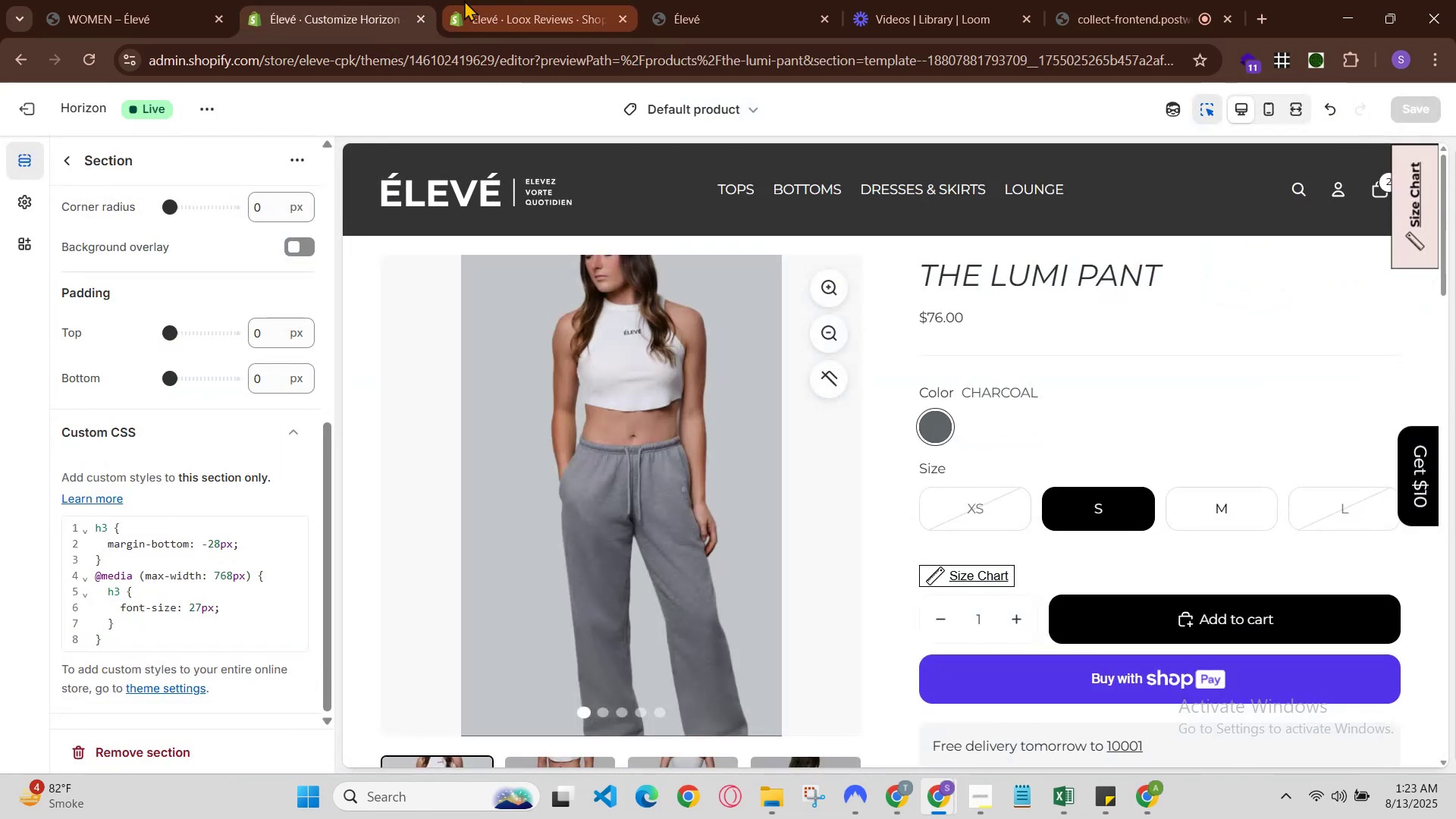 
left_click([494, 0])
 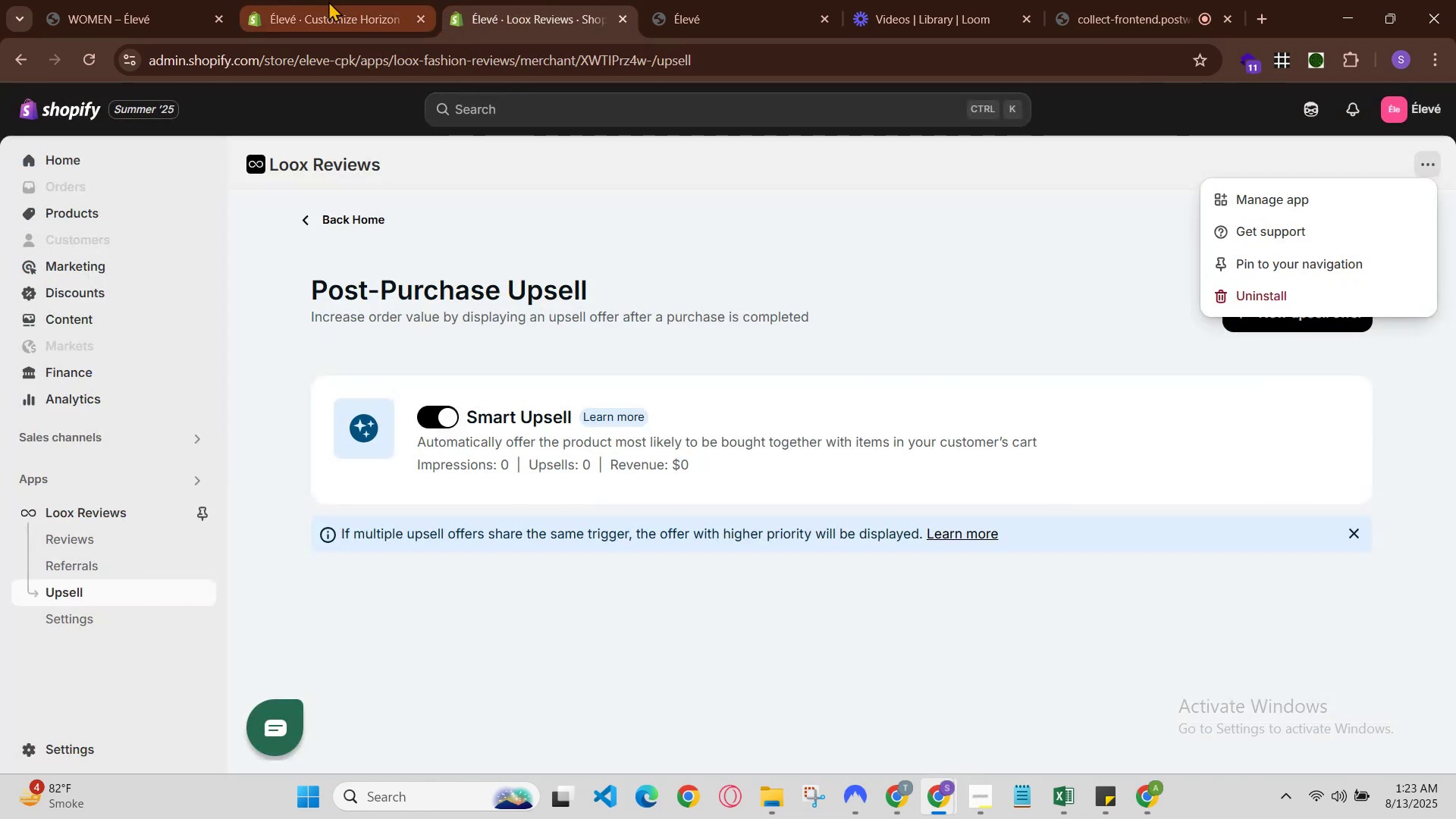 
left_click([317, 0])
 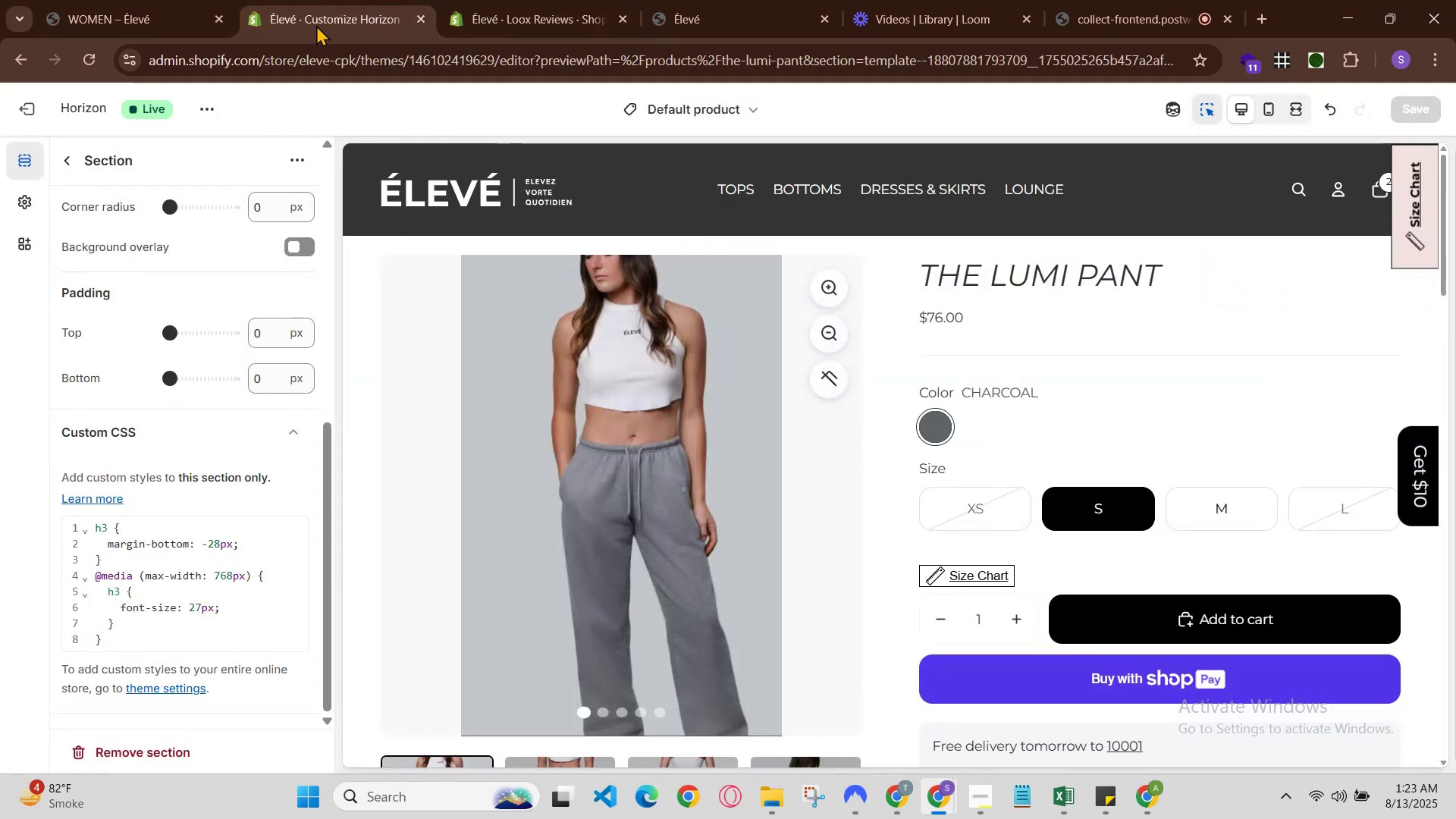 
left_click([491, 0])
 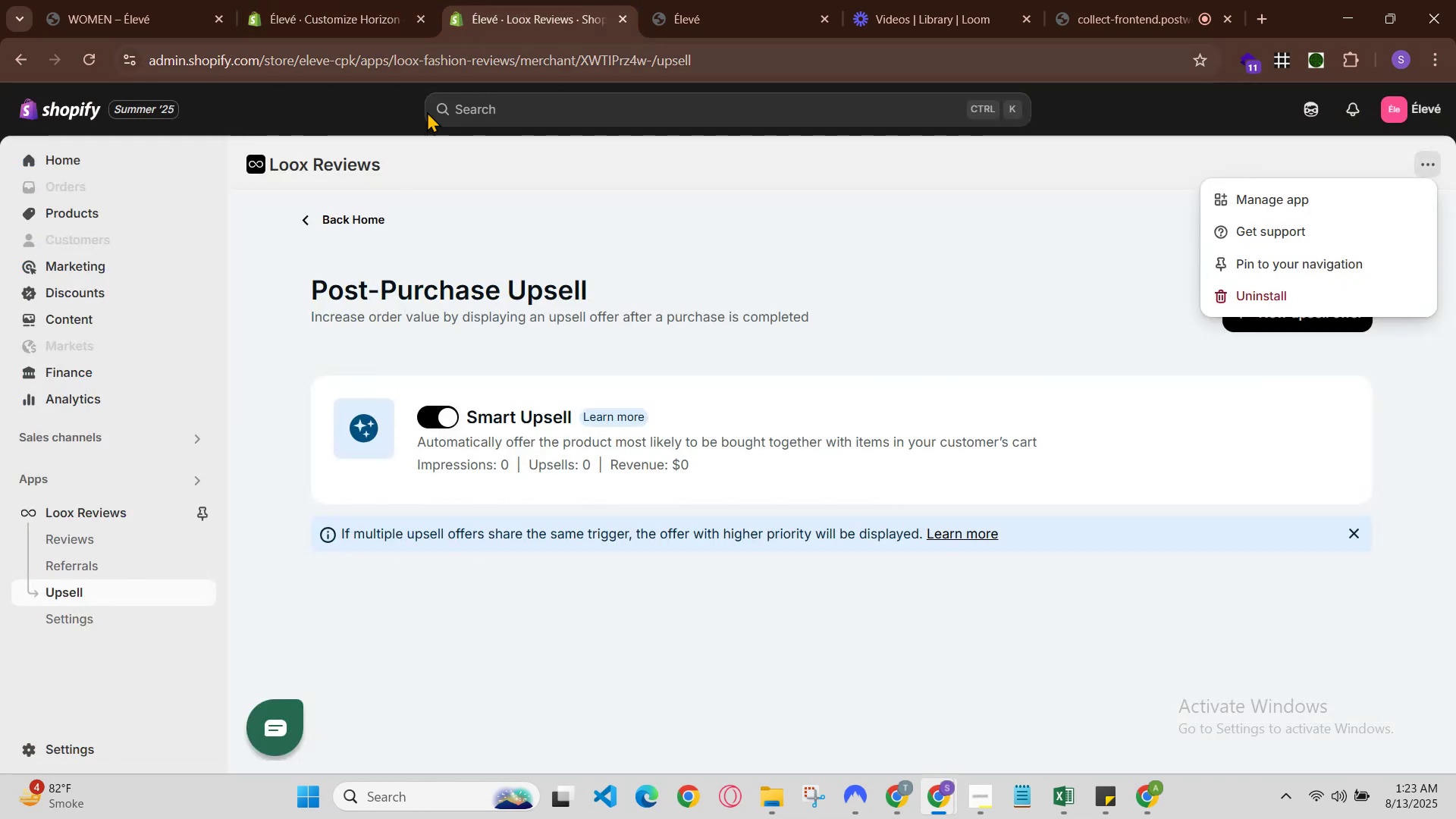 
scroll: coordinate [494, 311], scroll_direction: down, amount: 2.0
 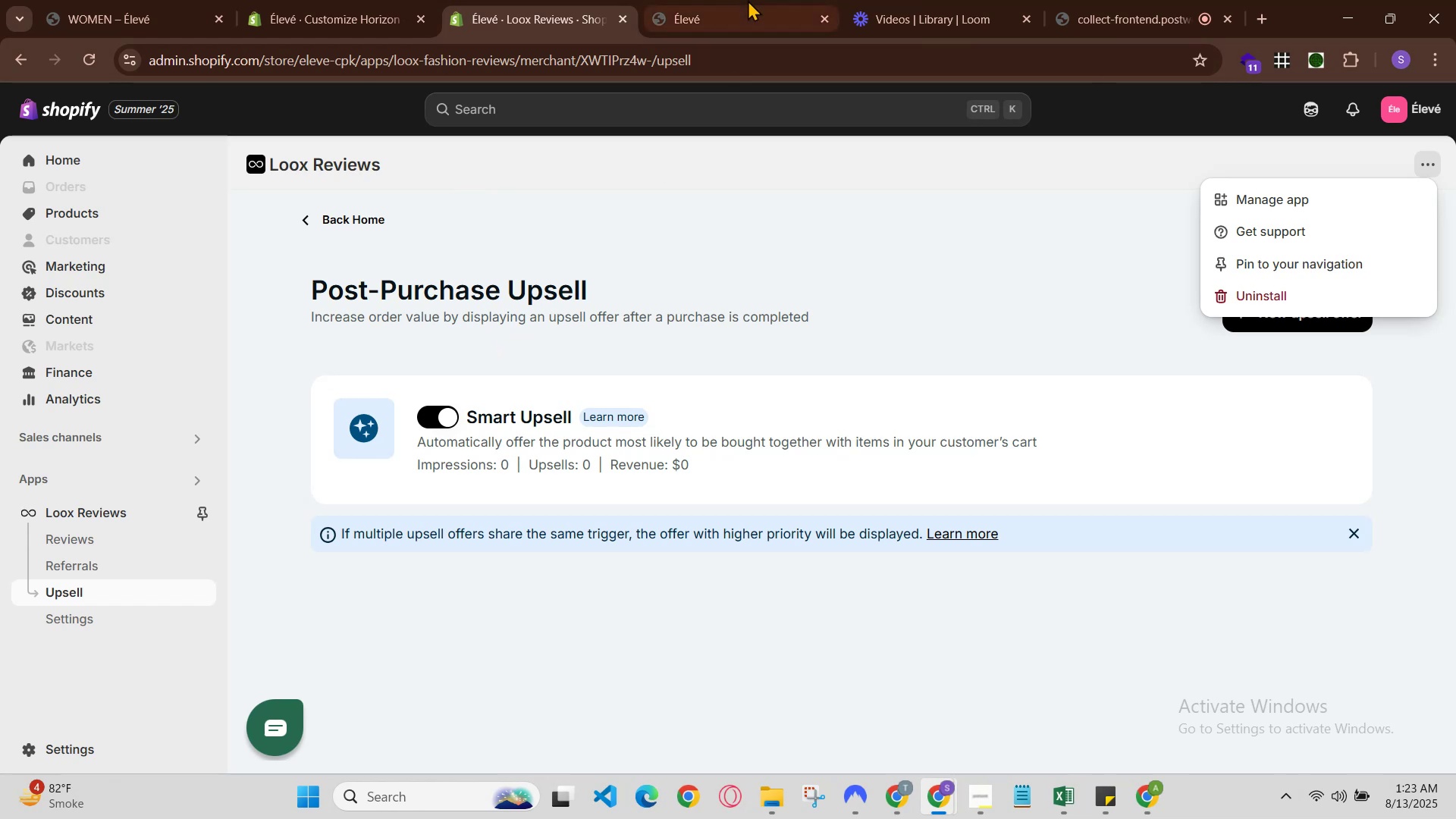 
left_click([747, 0])
 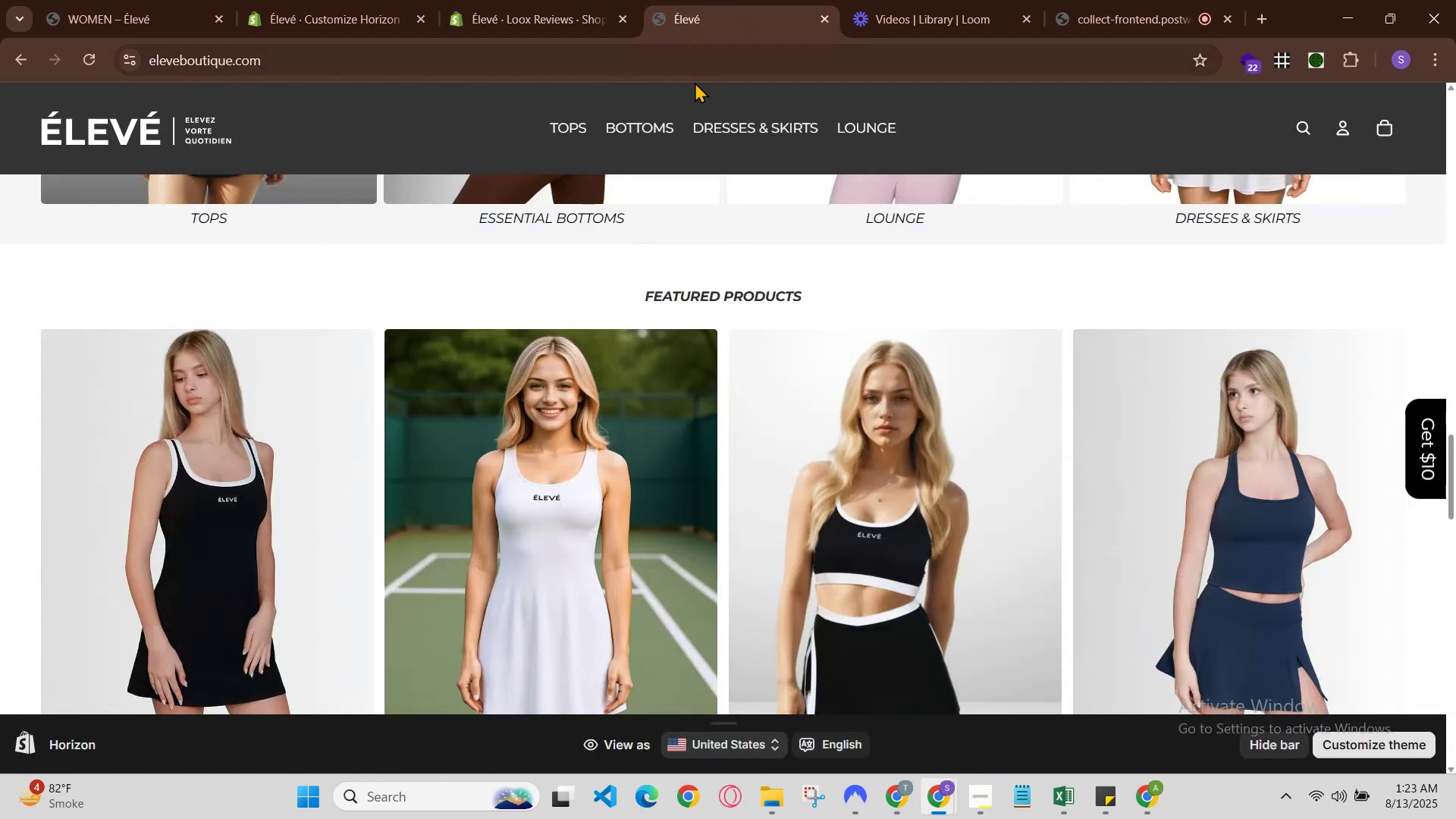 
scroll: coordinate [667, 438], scroll_direction: down, amount: 3.0
 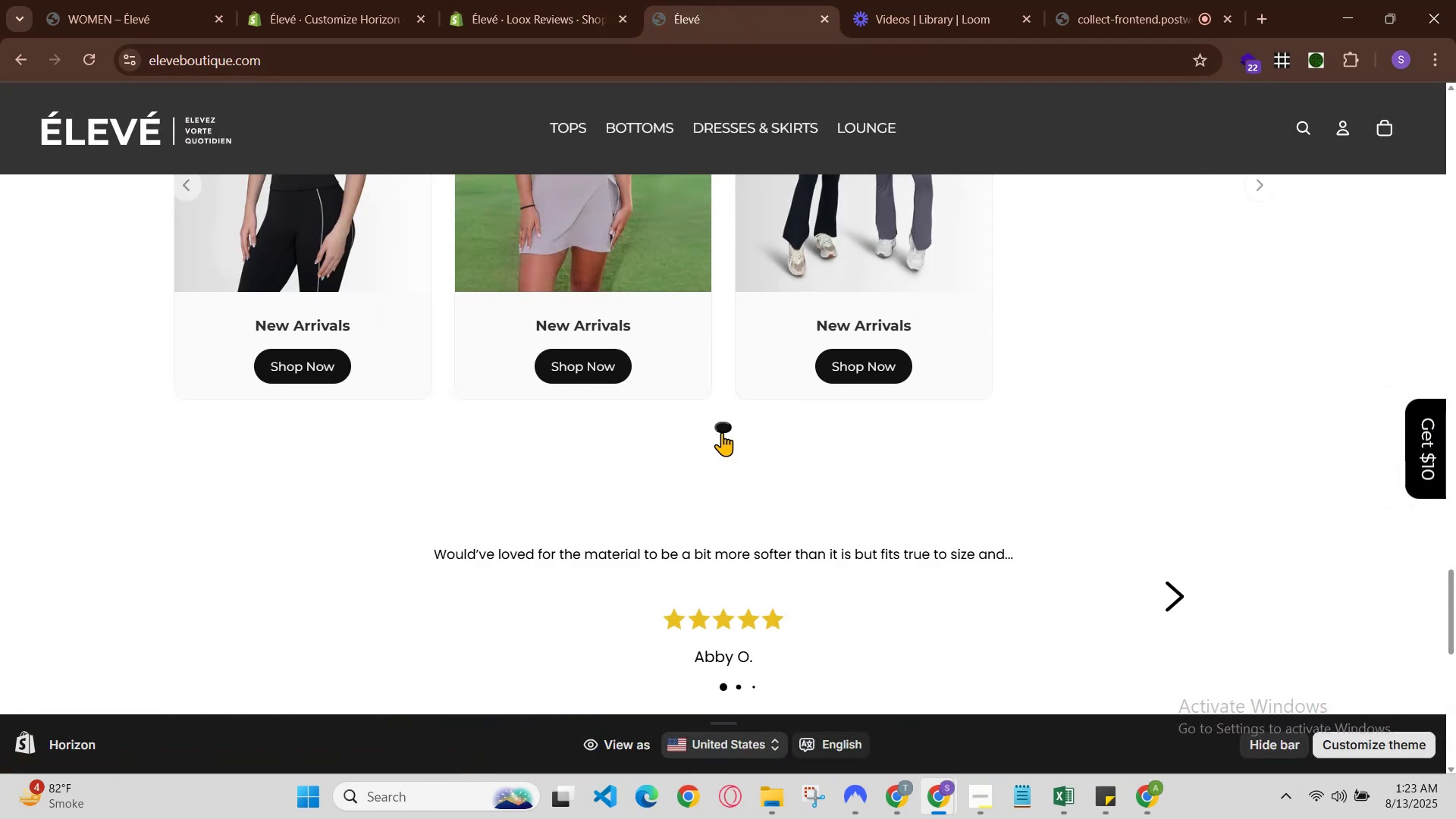 
left_click([730, 428])
 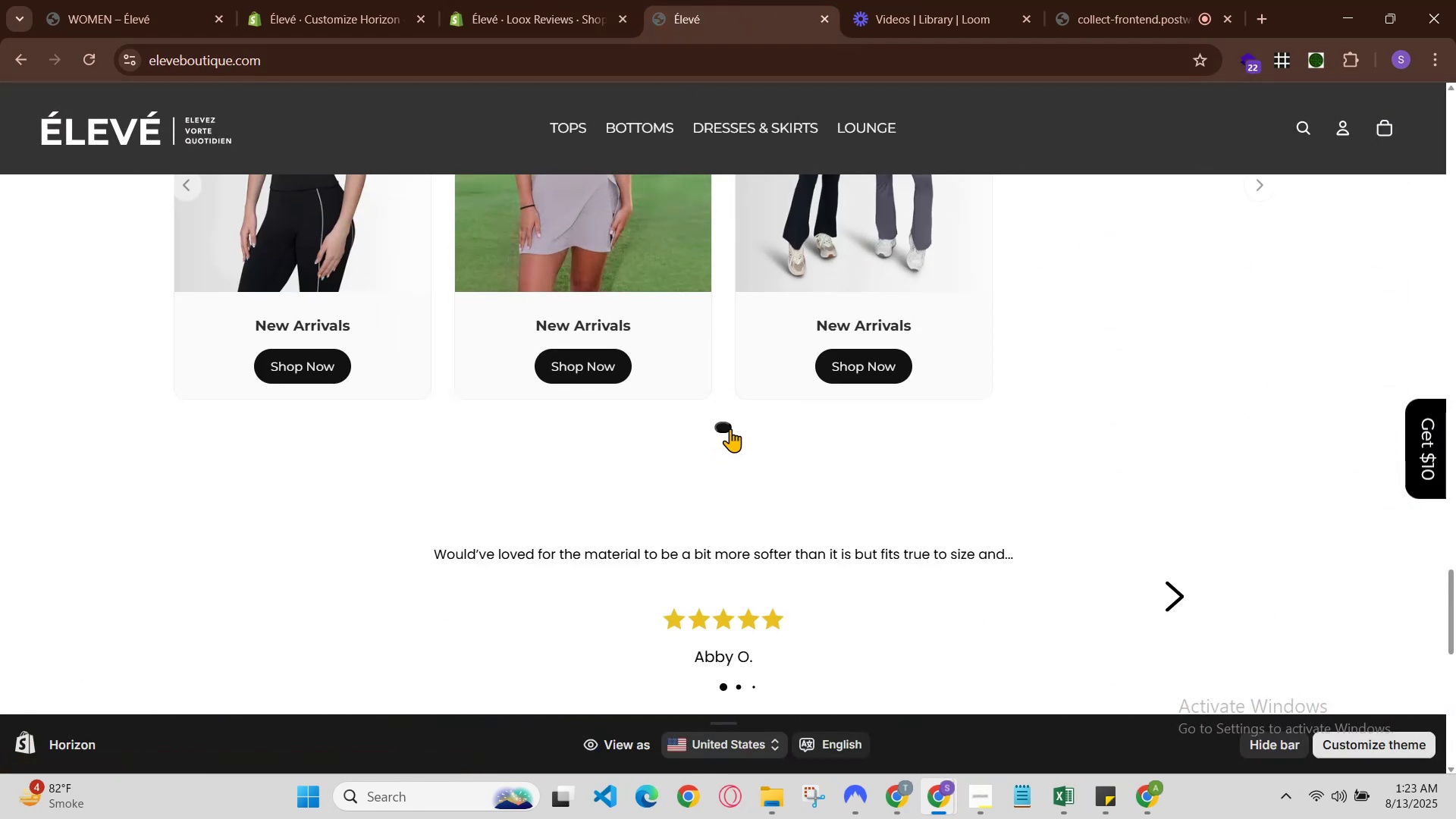 
left_click_drag(start_coordinate=[723, 426], to_coordinate=[714, 426])
 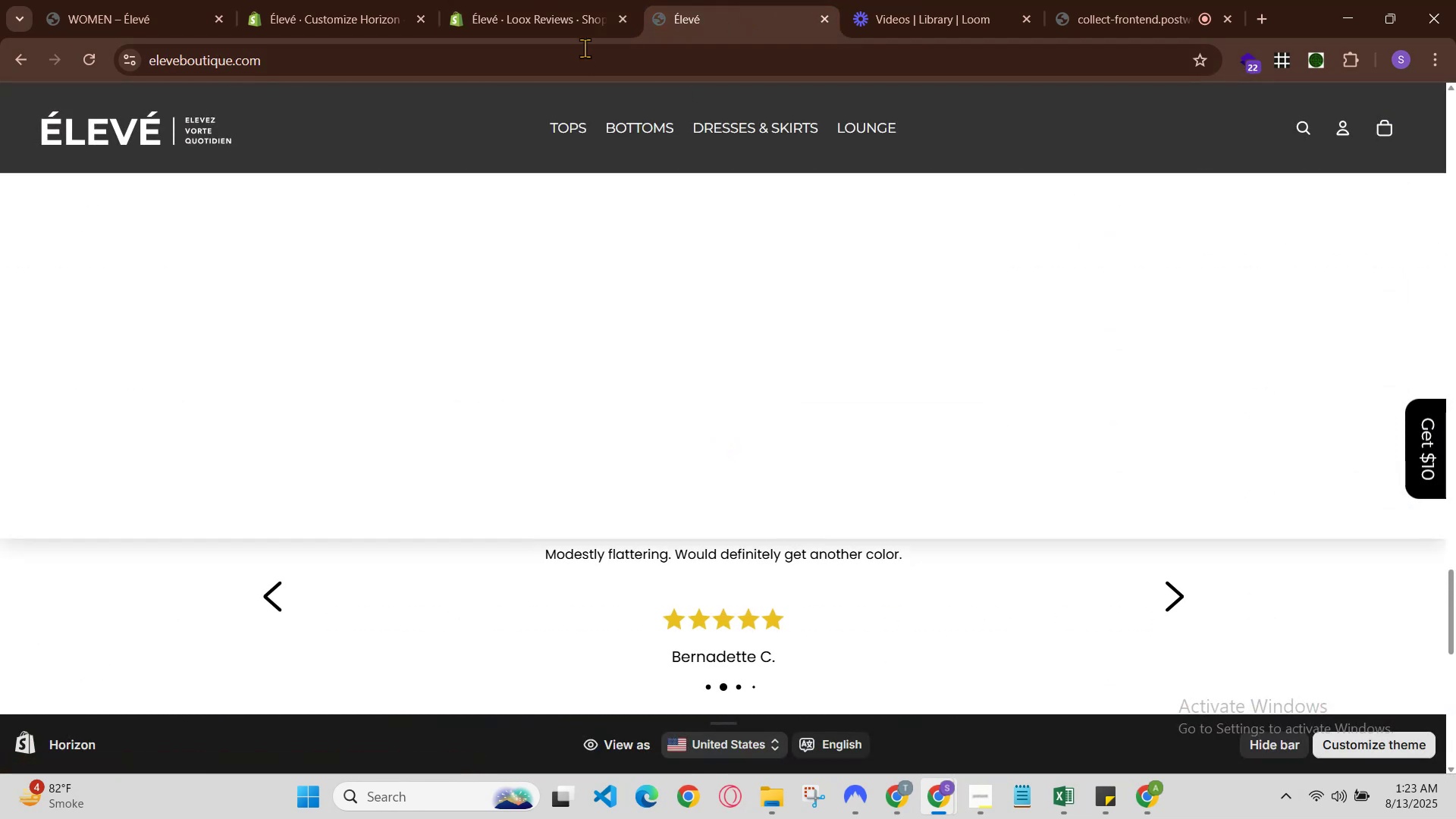 
left_click([583, 21])
 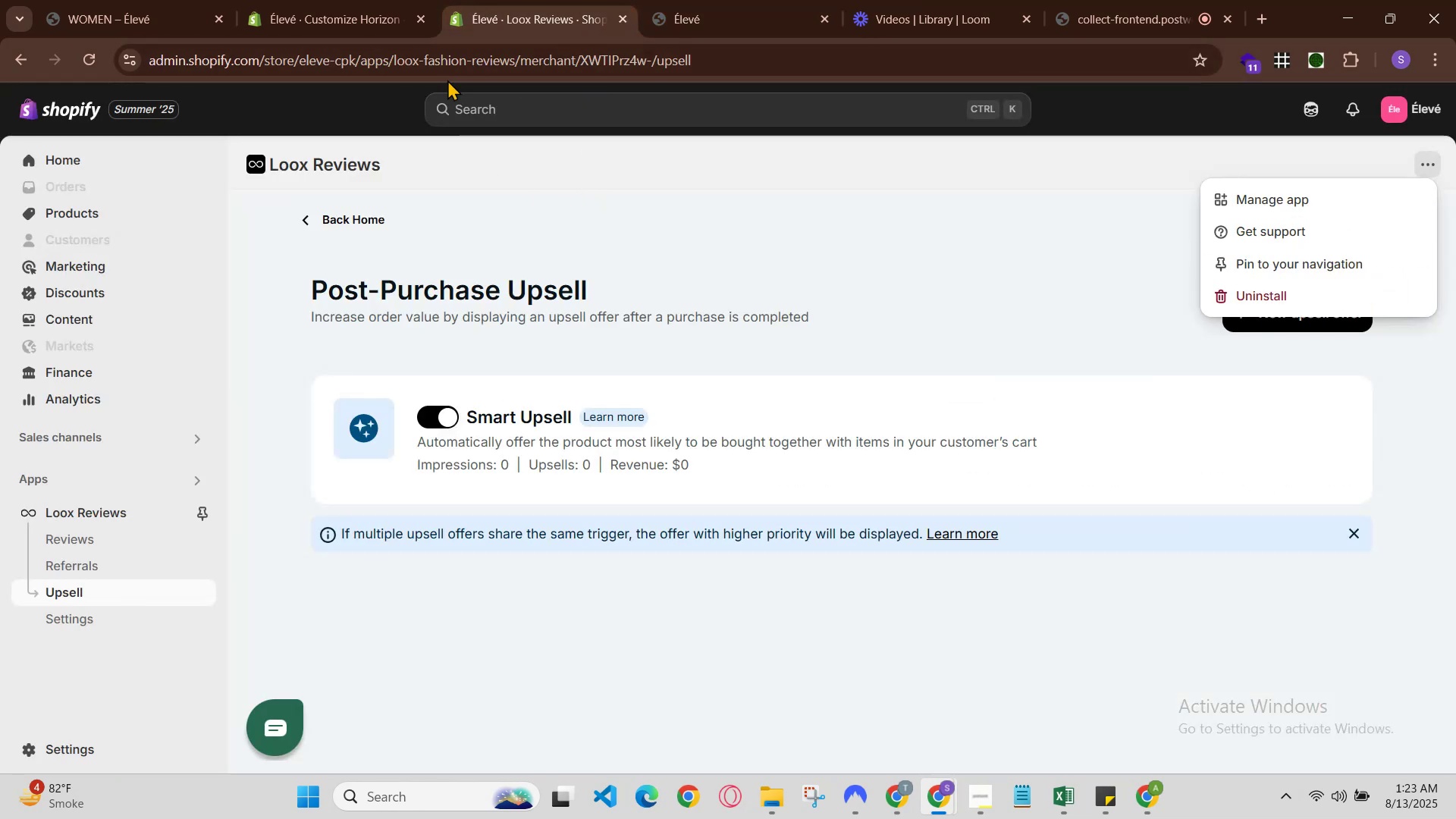 
left_click([416, 0])
 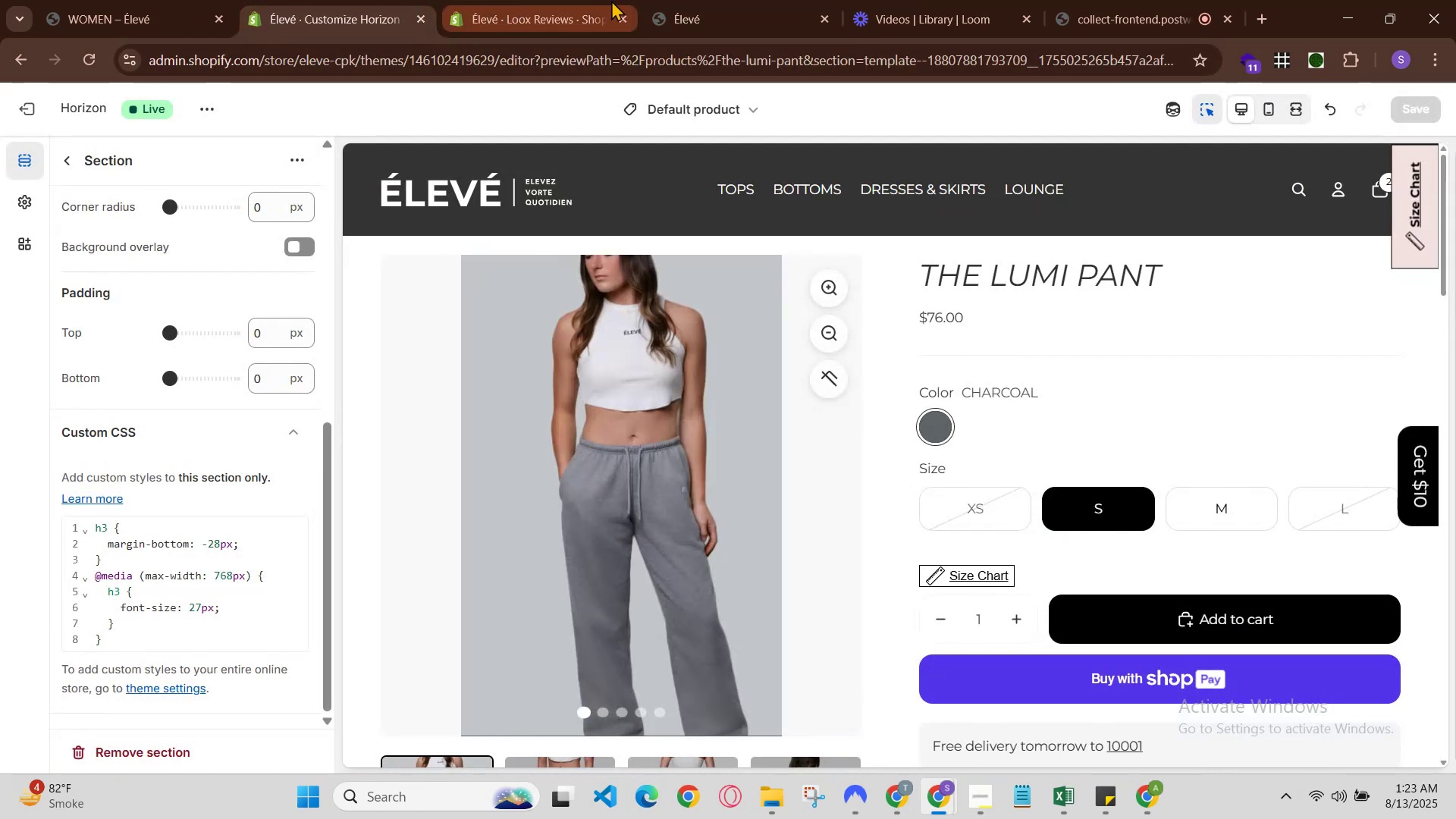 
left_click([708, 0])
 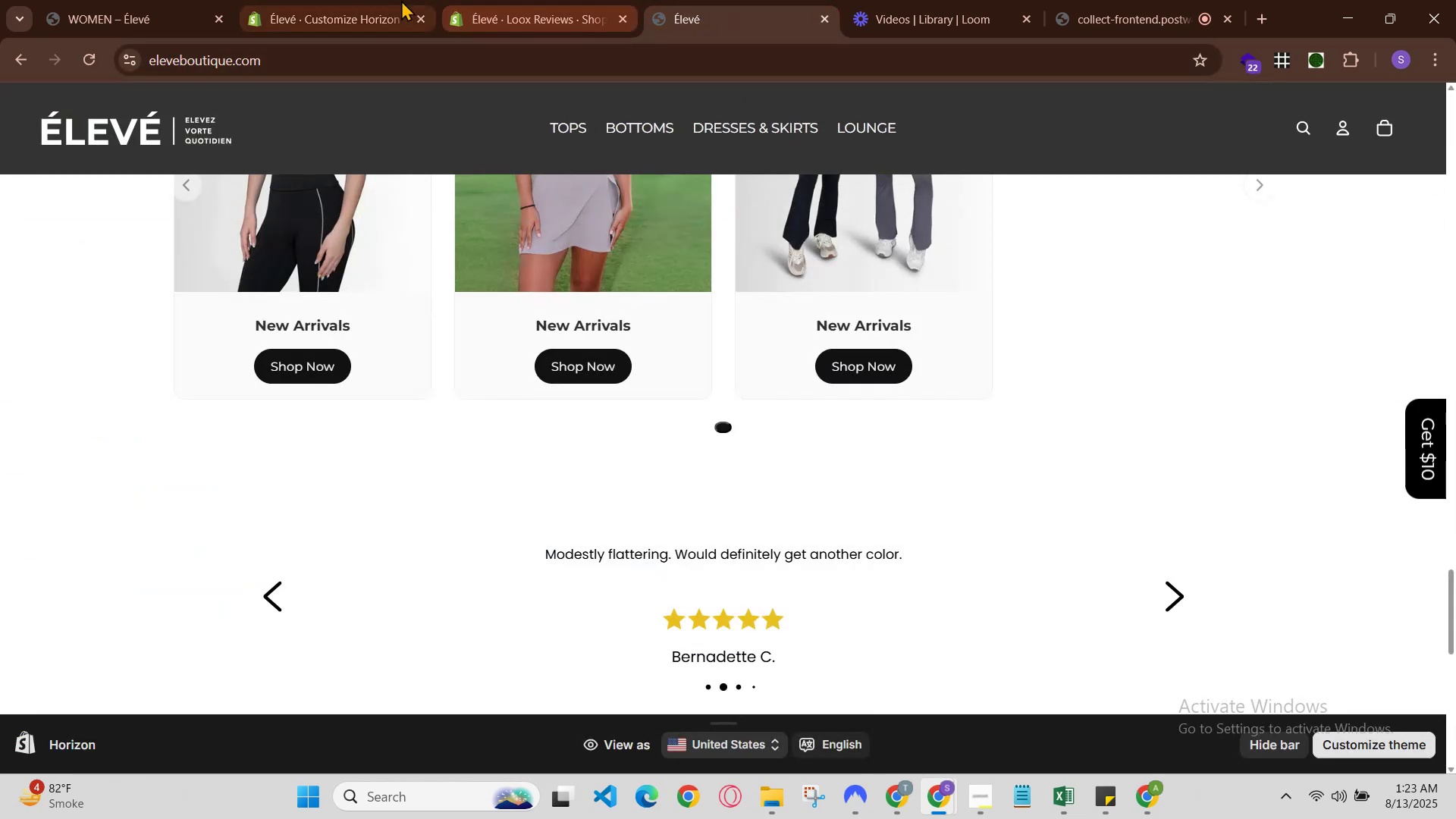 
left_click([386, 0])
 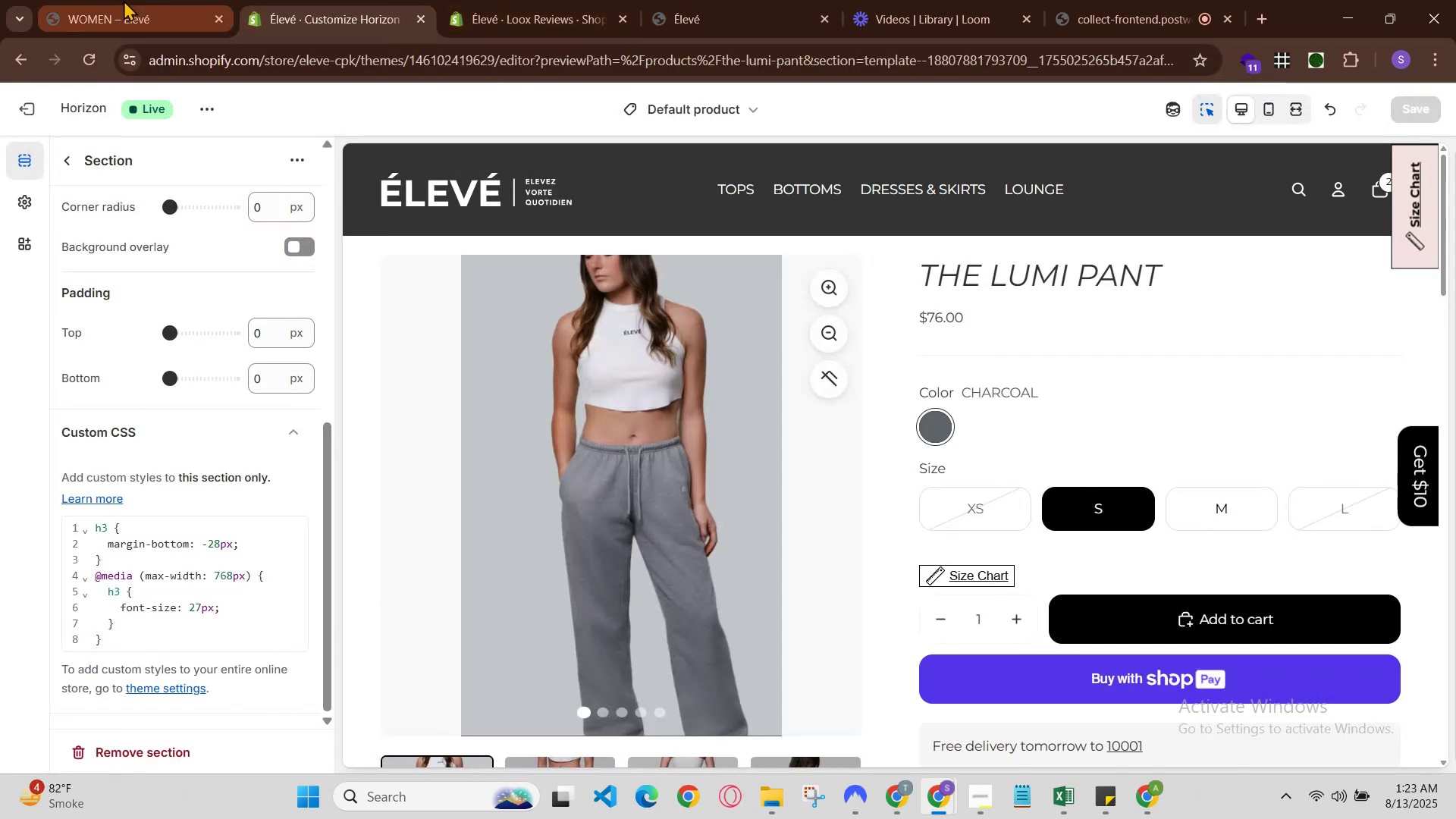 
left_click([124, 0])
 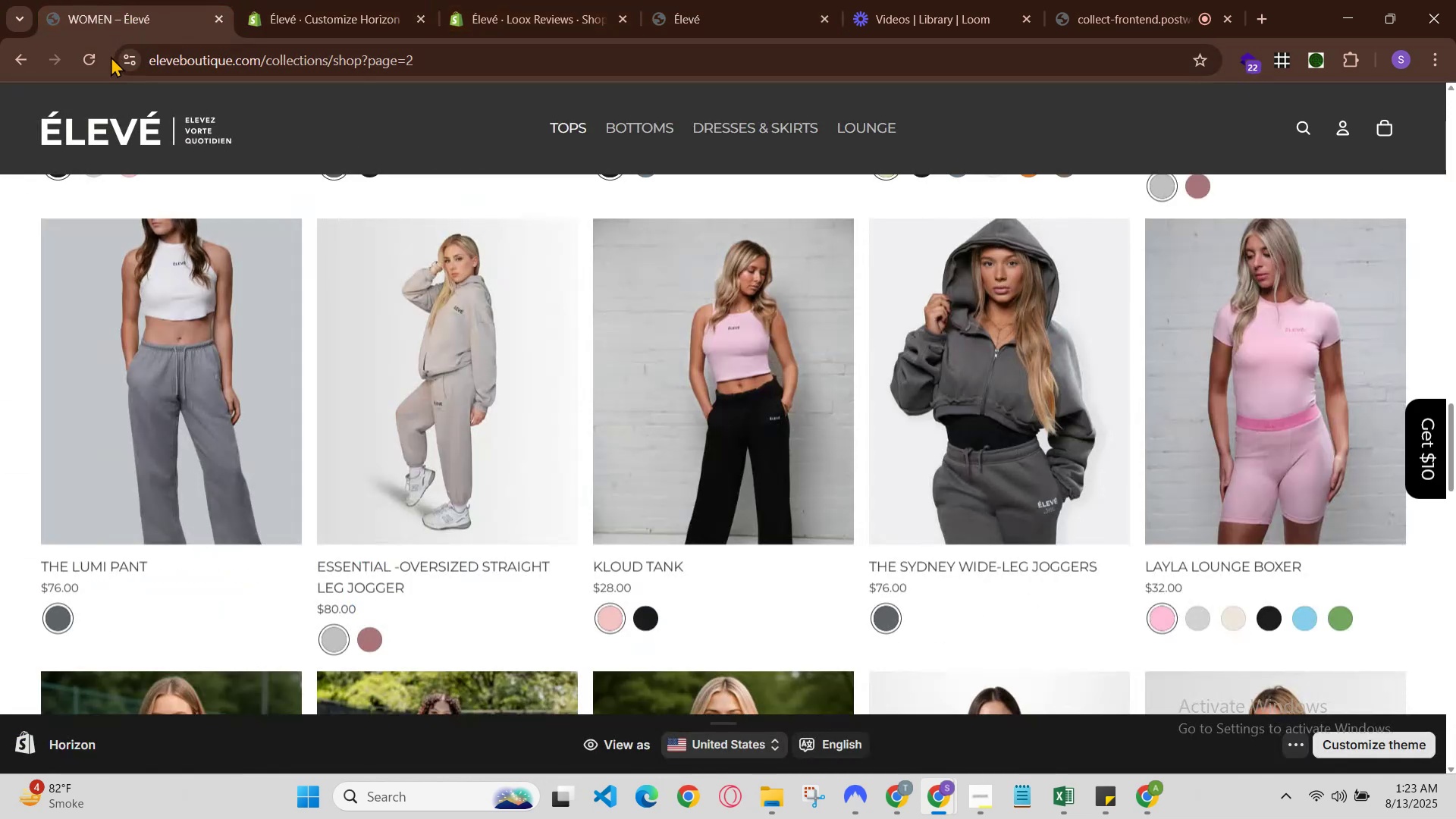 
left_click([93, 63])
 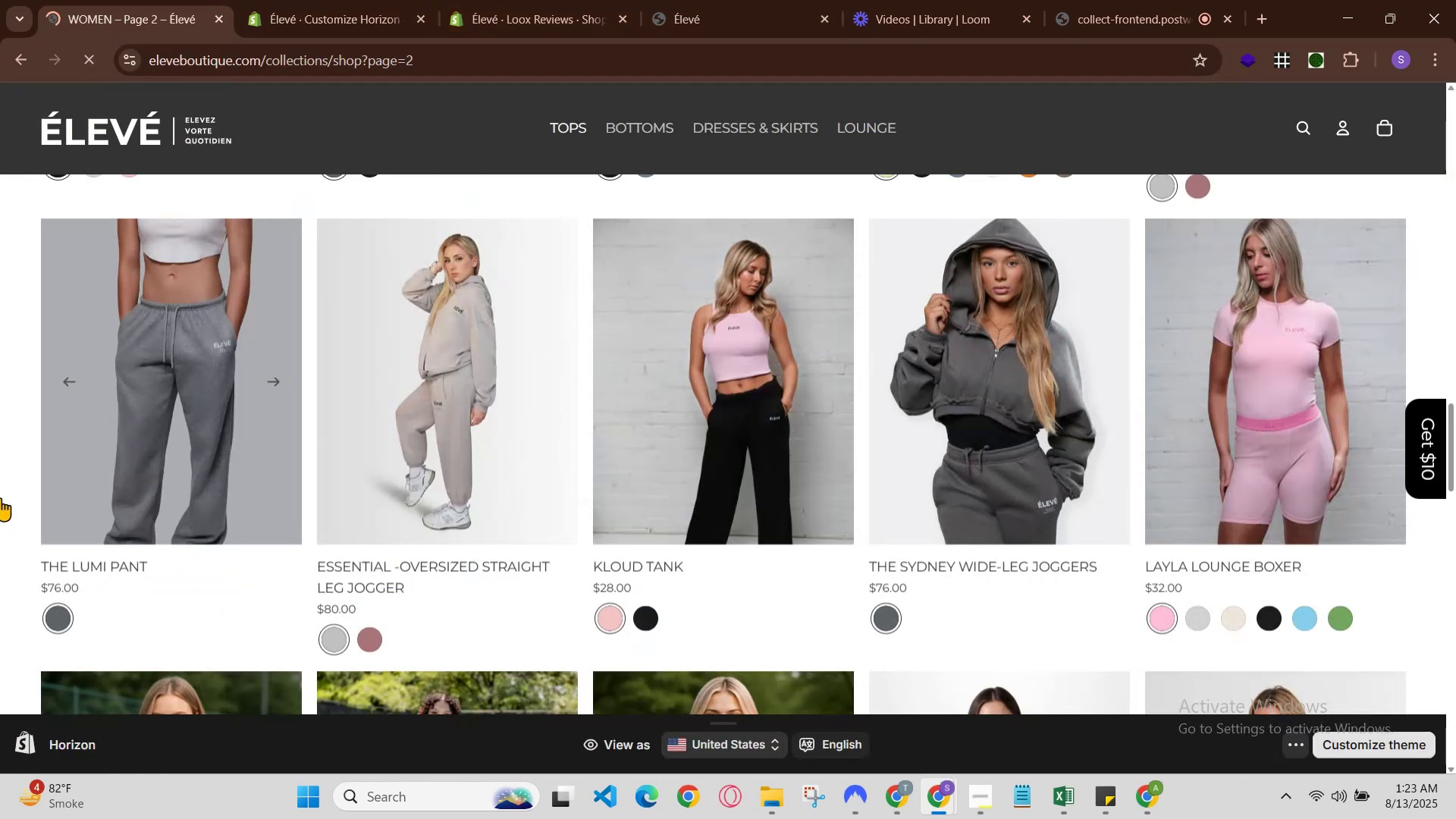 
scroll: coordinate [647, 598], scroll_direction: down, amount: 6.0
 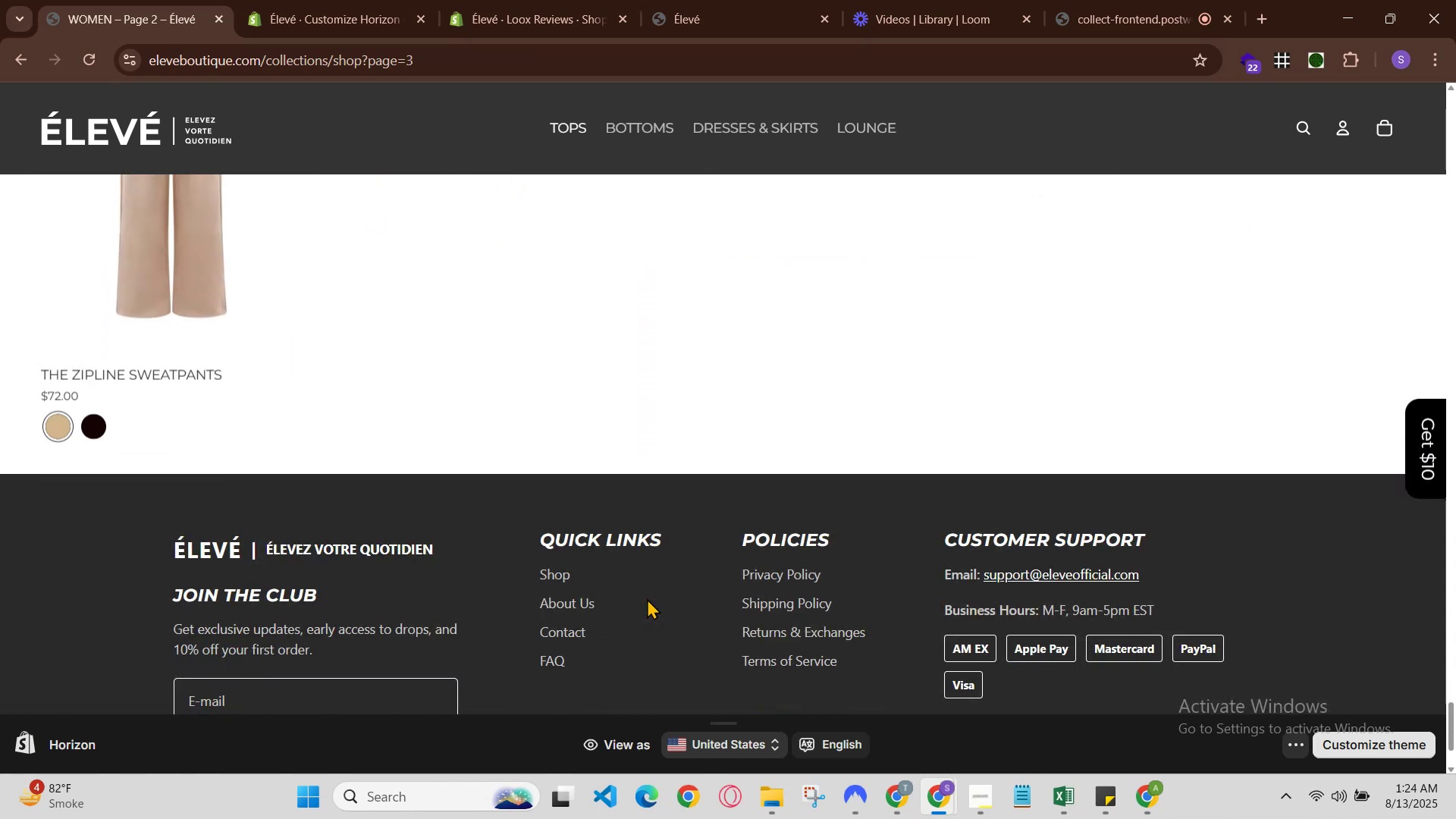 
scroll: coordinate [647, 598], scroll_direction: up, amount: 2.0
 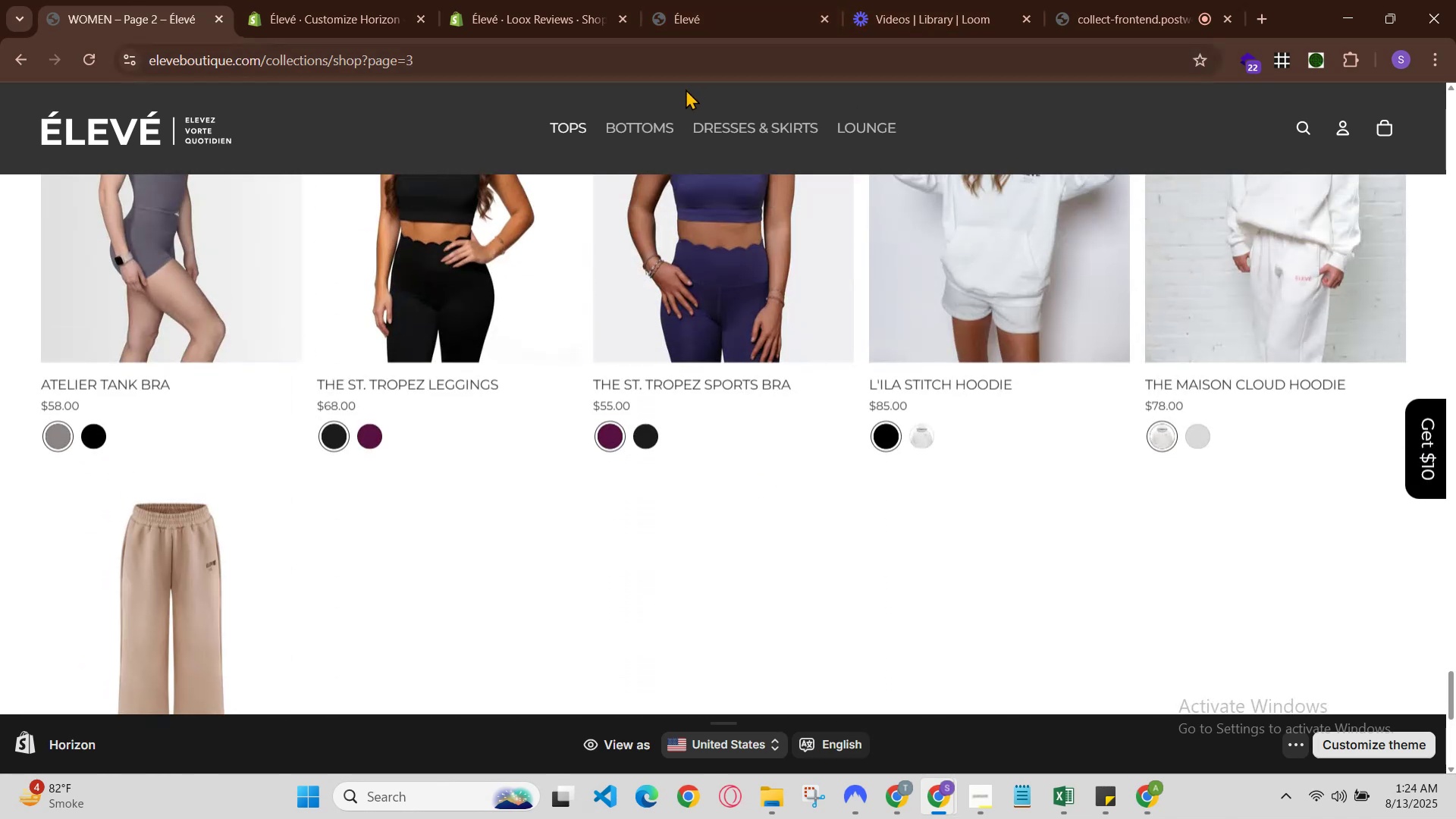 
left_click([663, 114])
 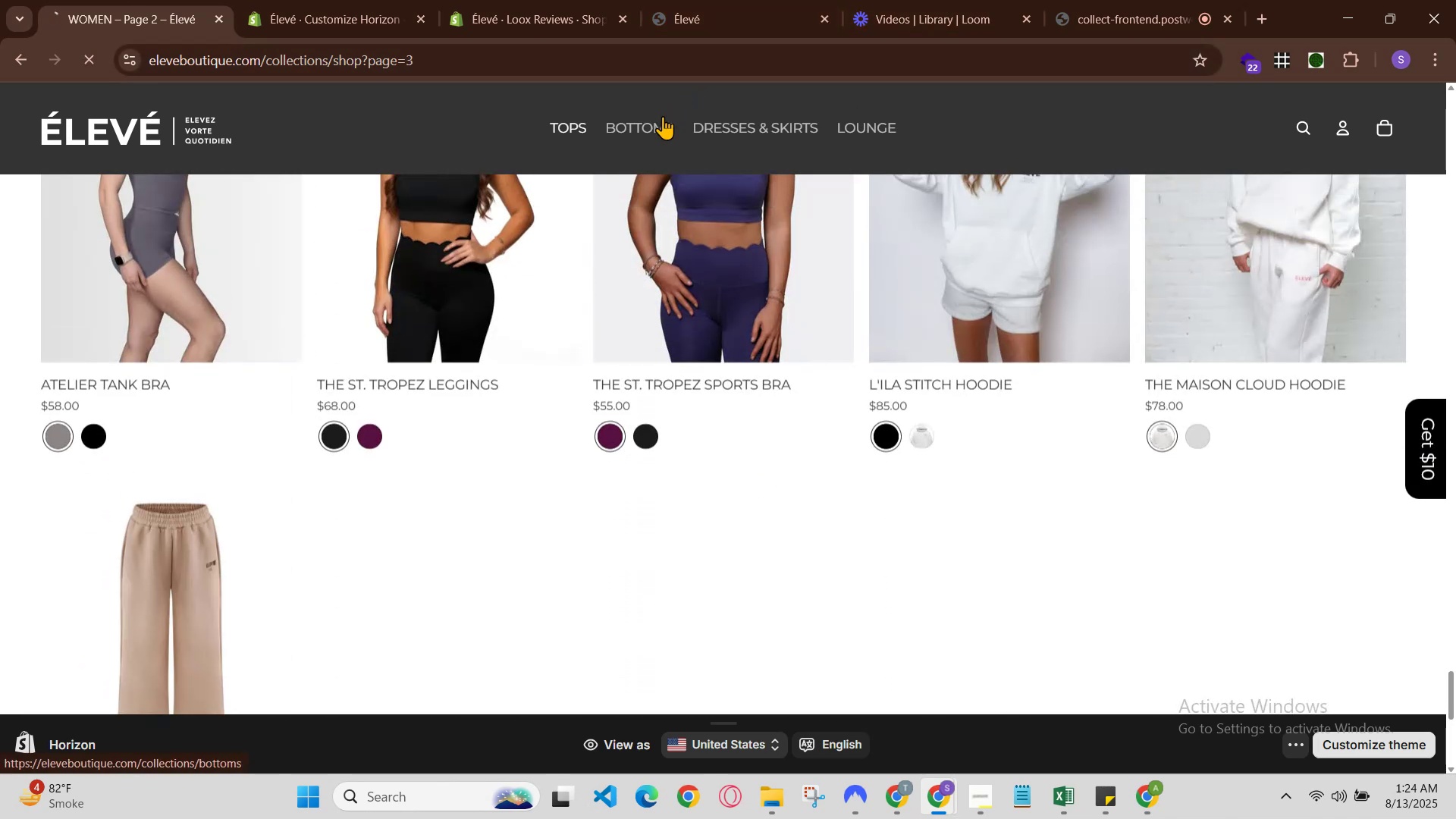 
left_click([663, 116])
 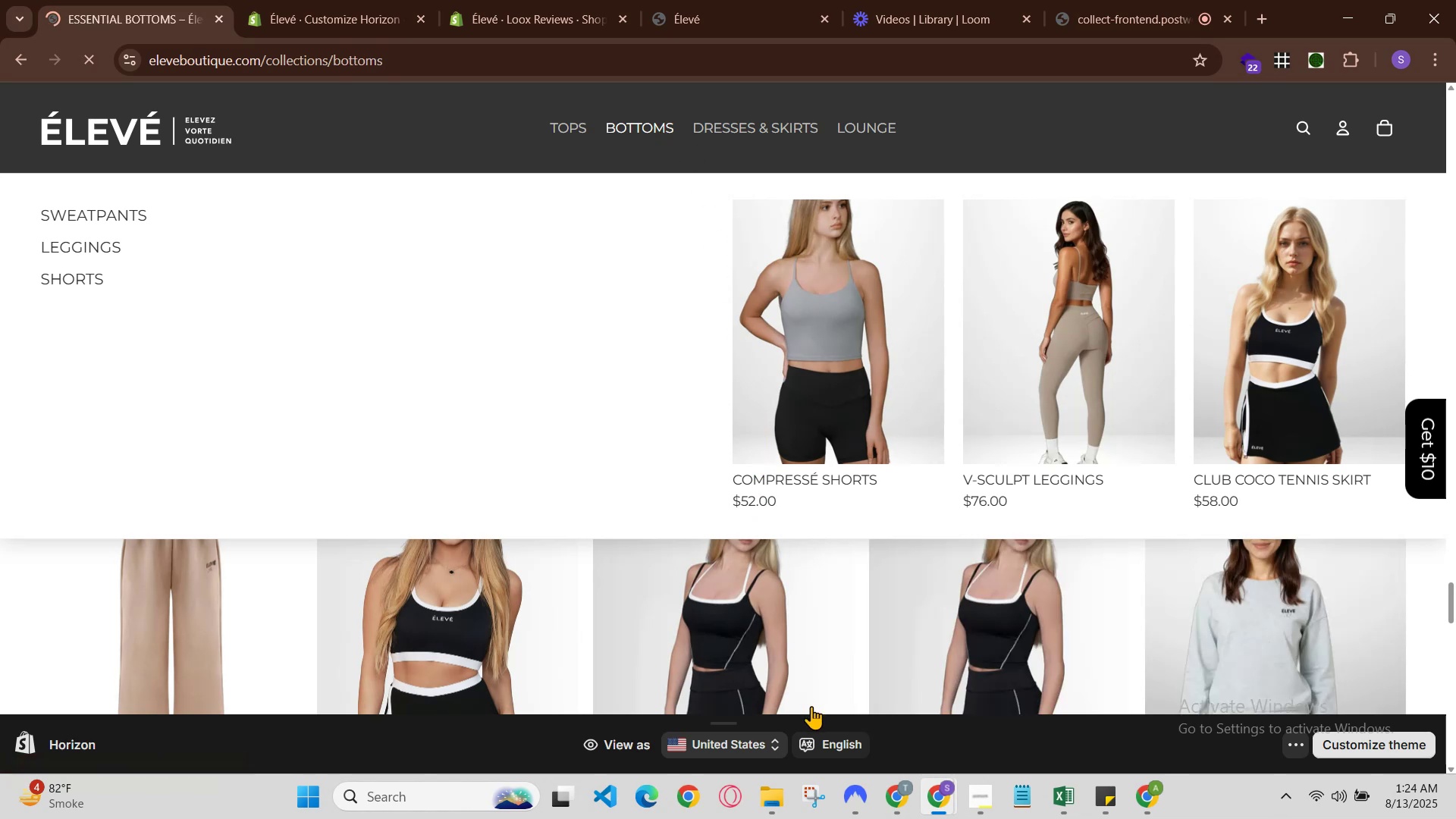 
scroll: coordinate [847, 653], scroll_direction: down, amount: 1.0
 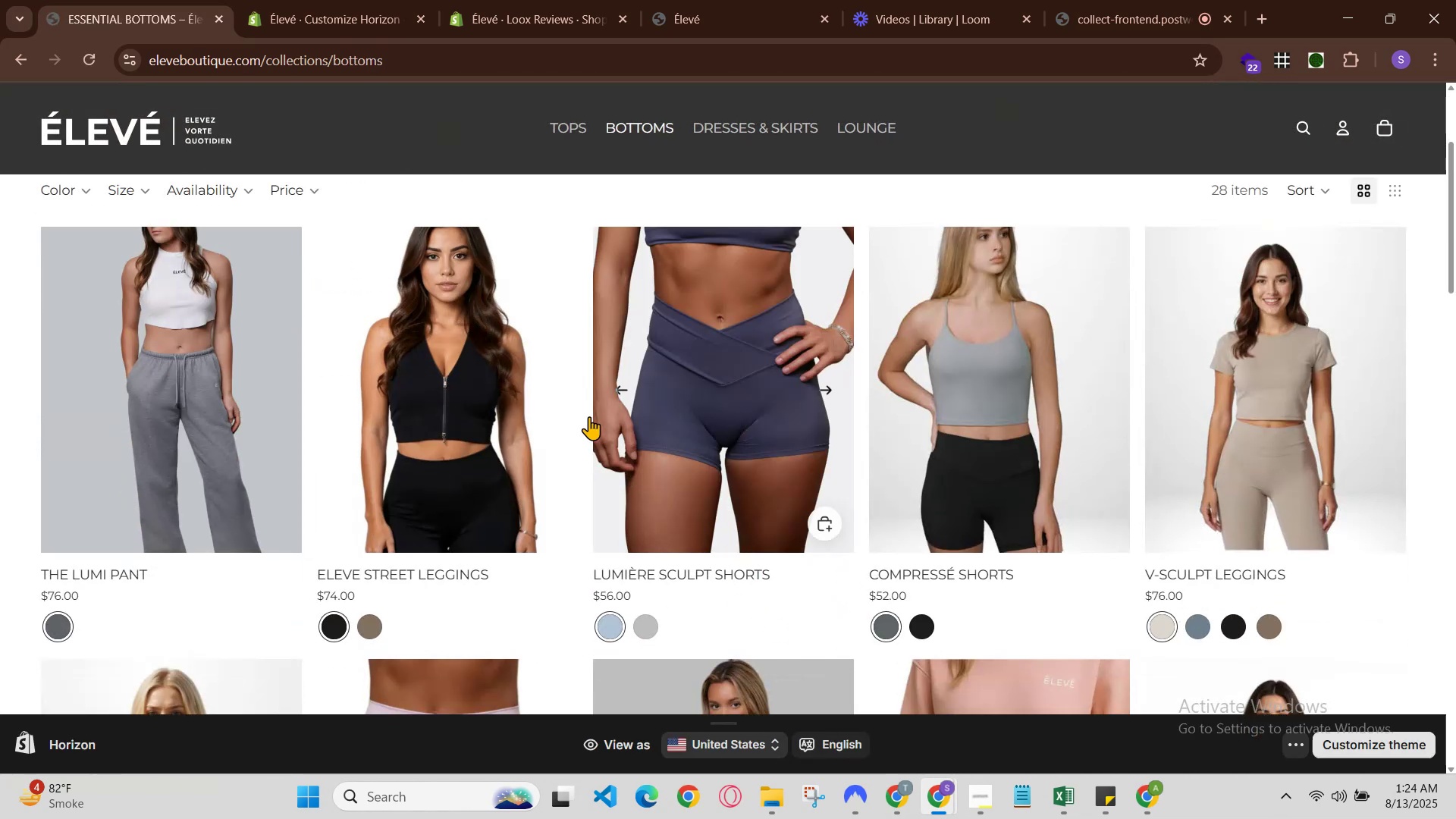 
left_click([563, 394])
 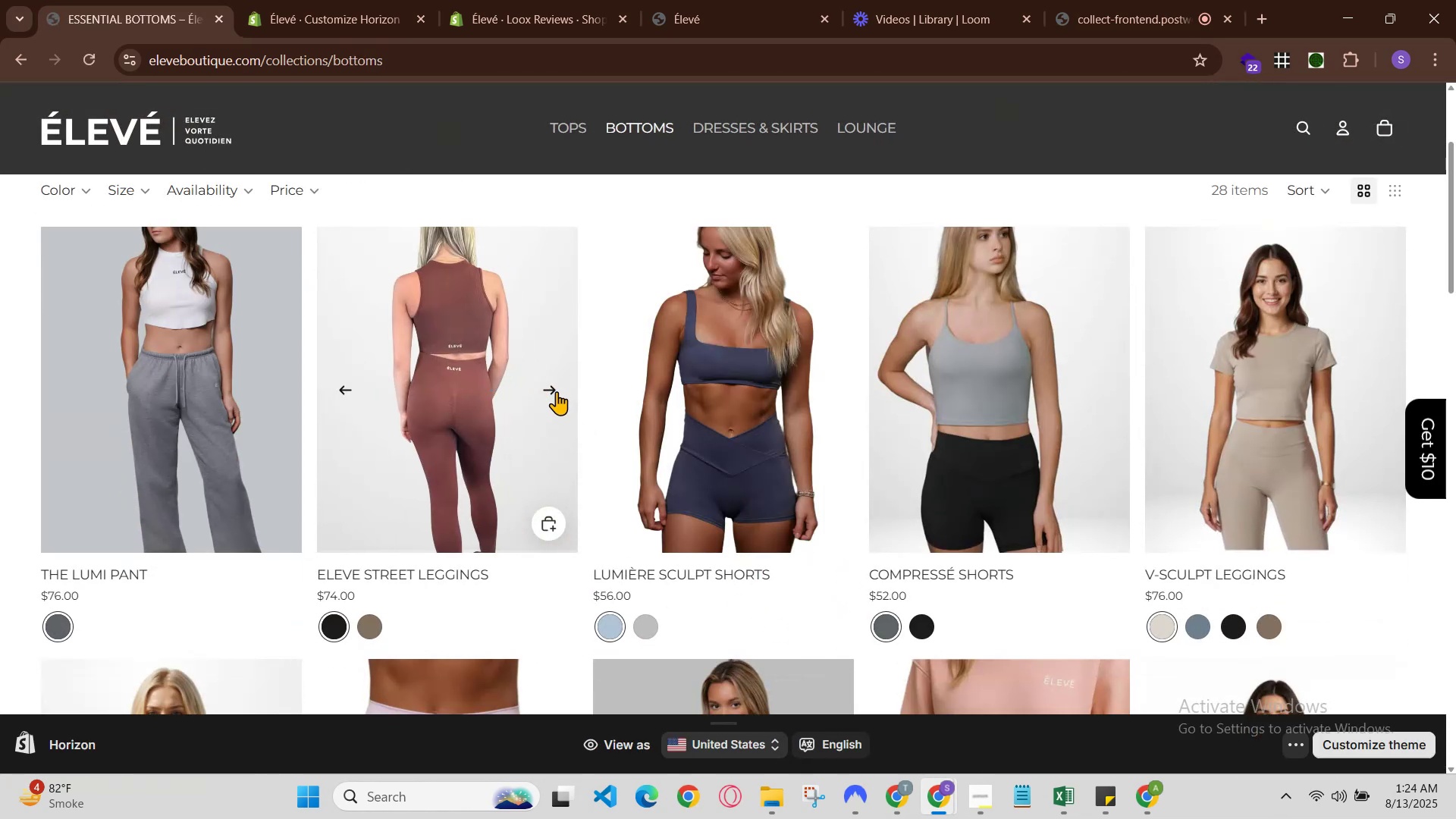 
left_click([514, 393])
 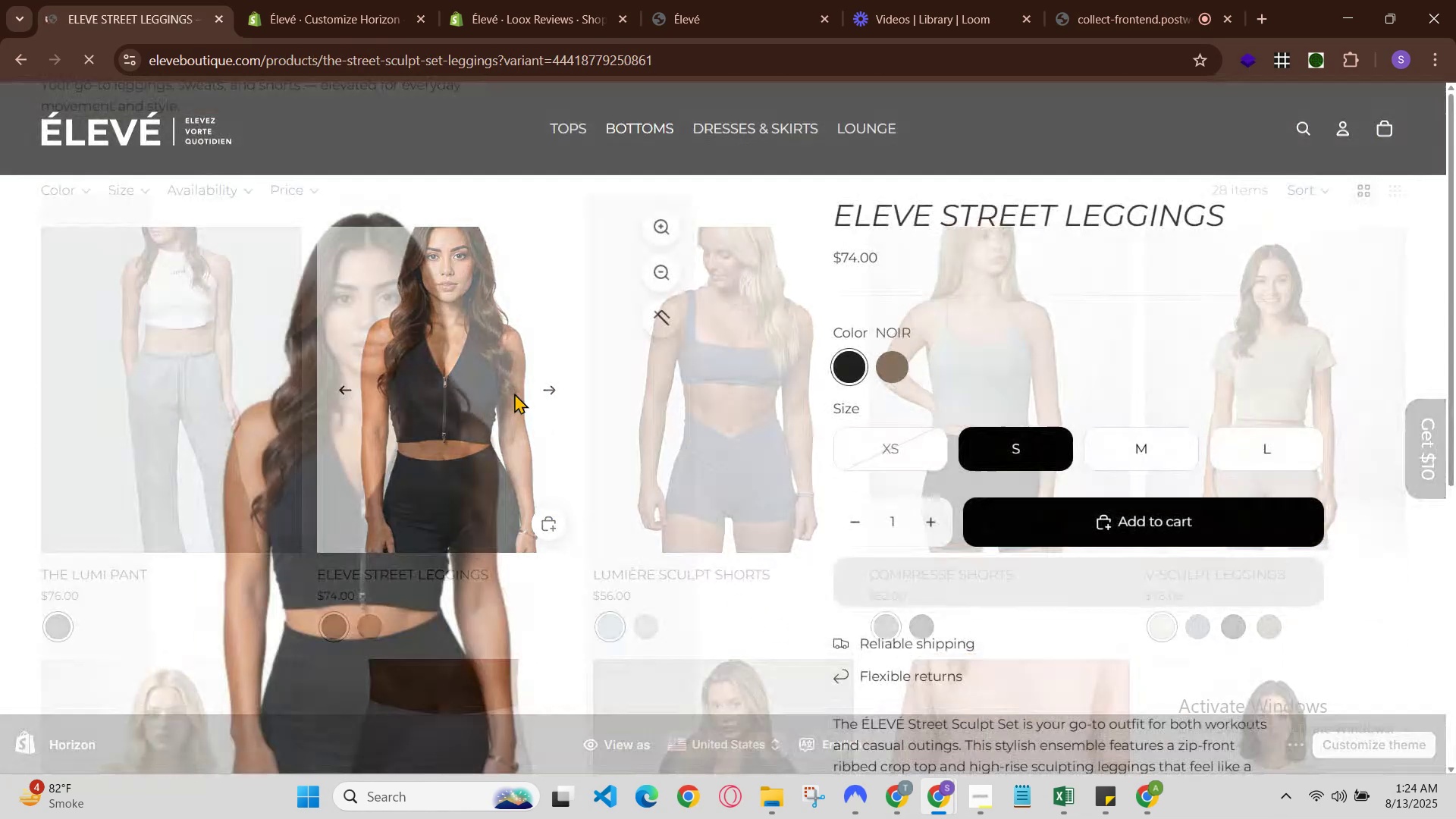 
scroll: coordinate [639, 655], scroll_direction: down, amount: 3.0
 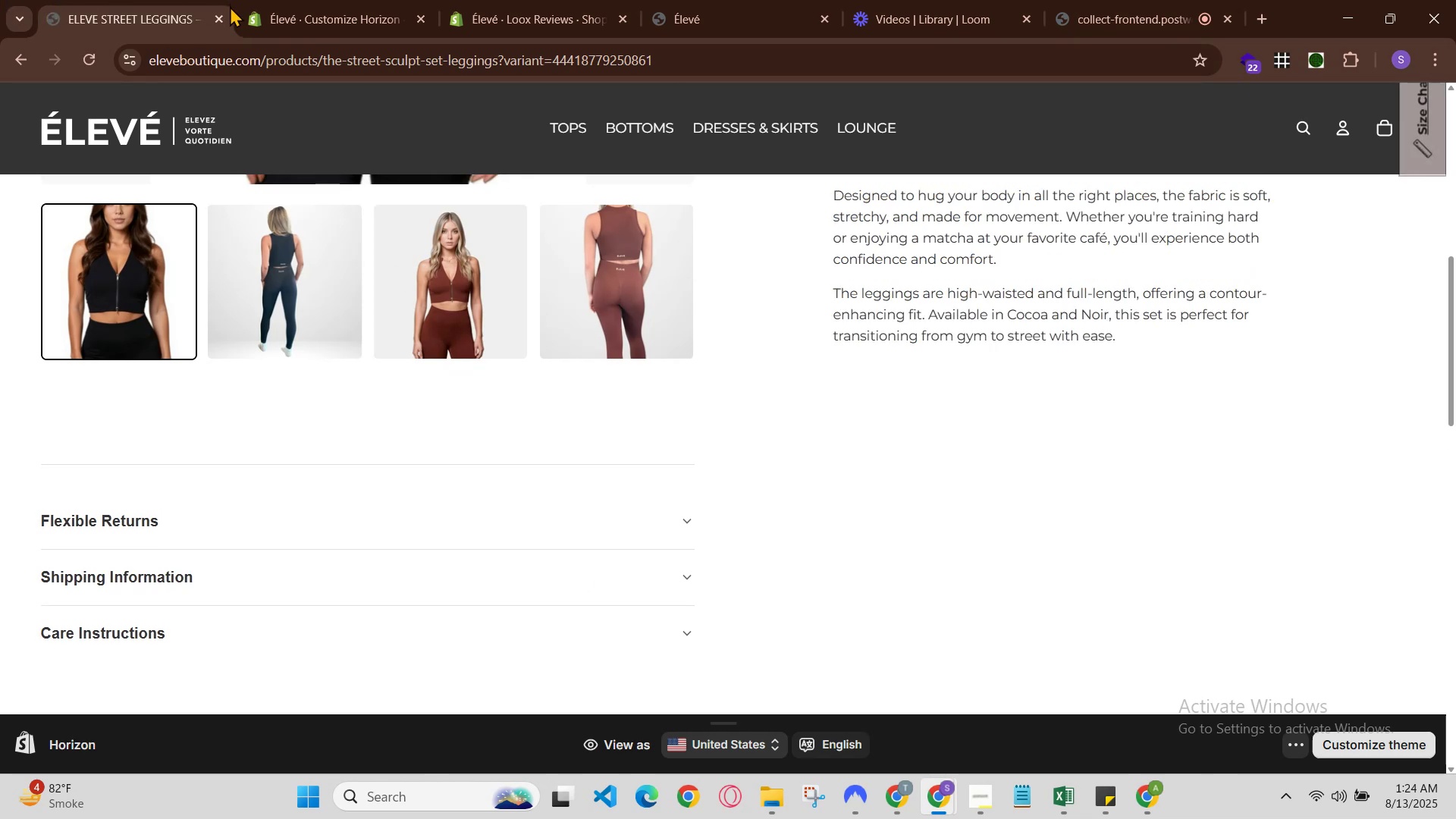 
left_click([225, 17])
 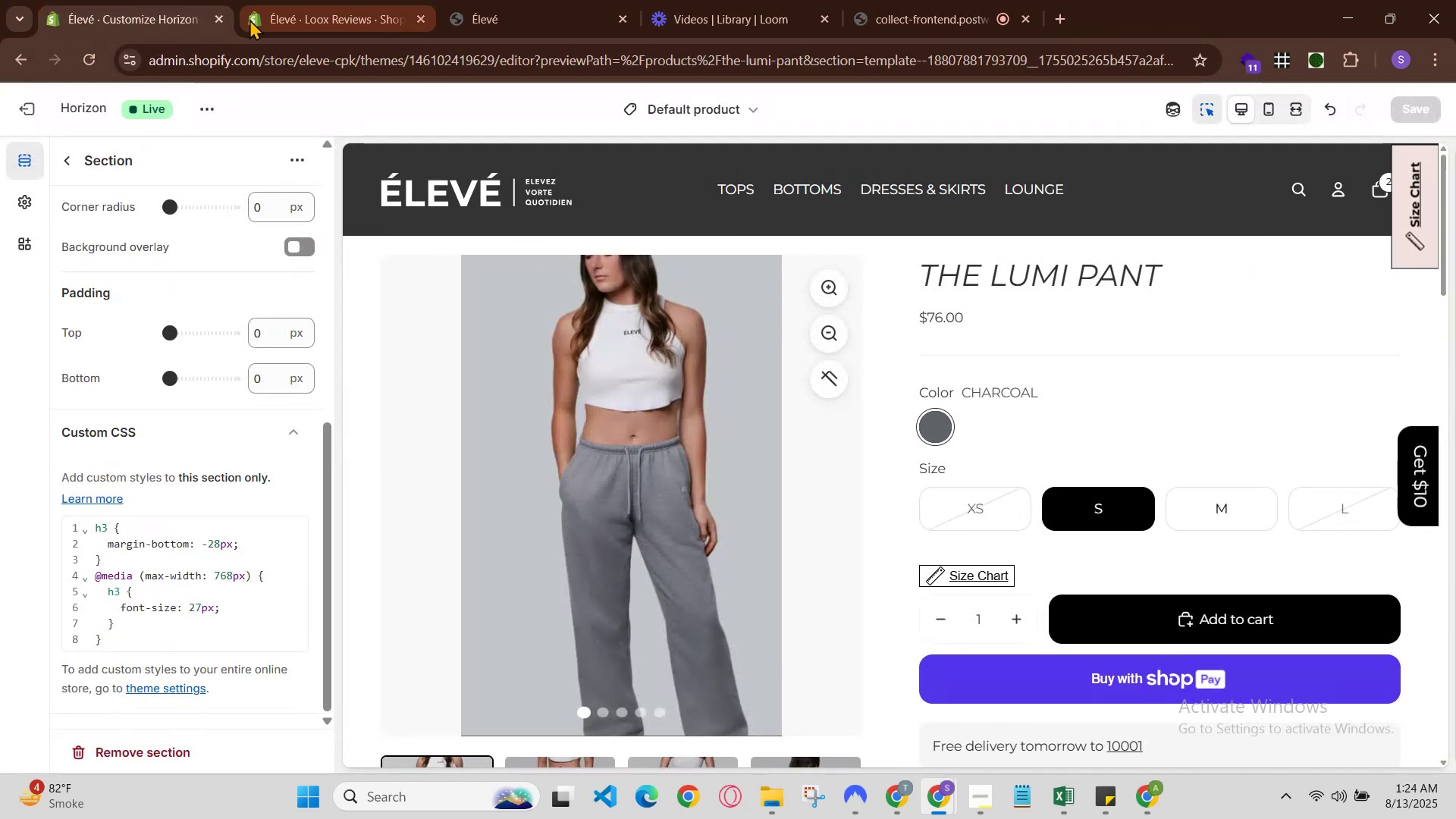 
left_click([278, 13])
 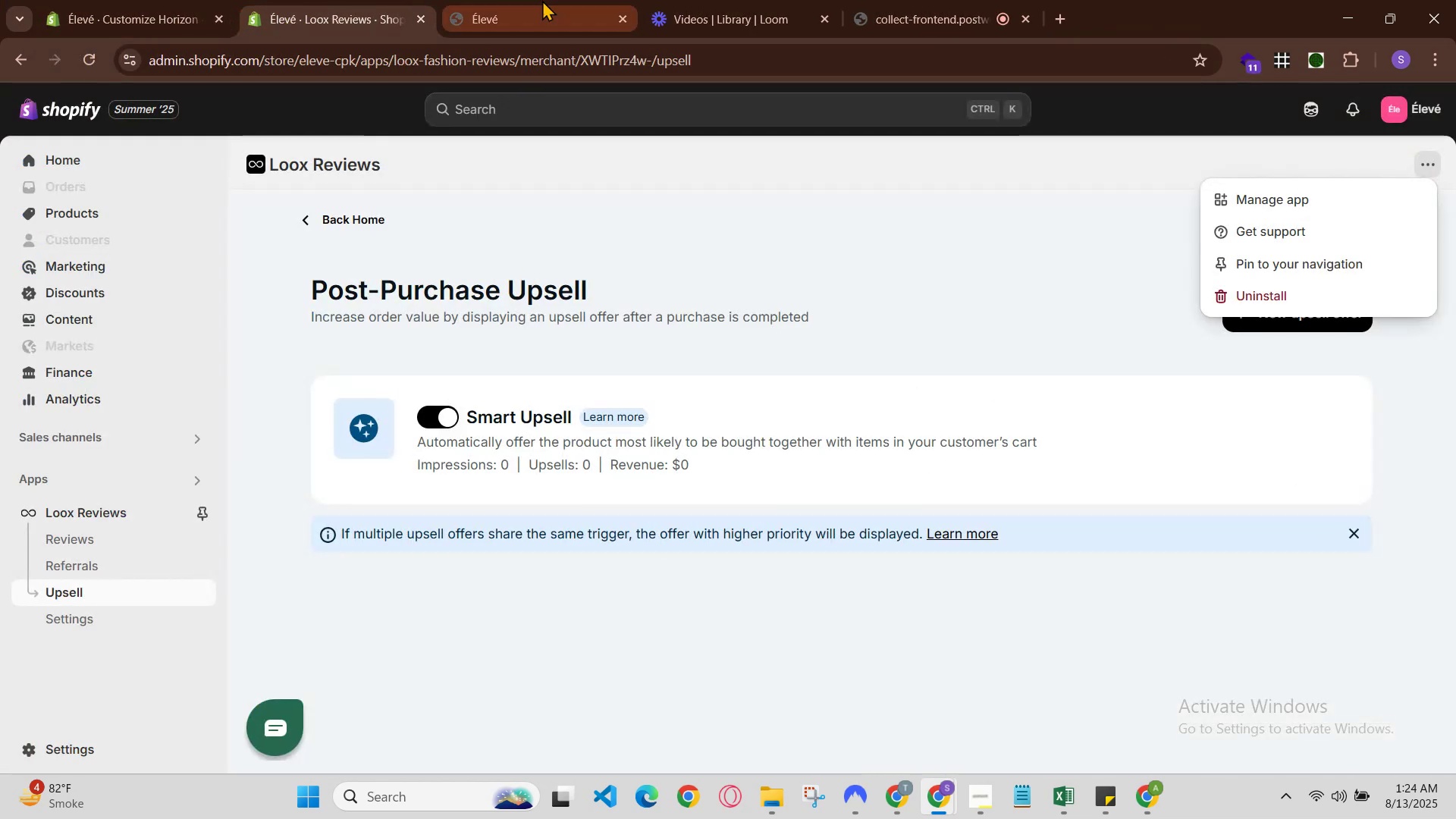 
left_click([588, 0])
 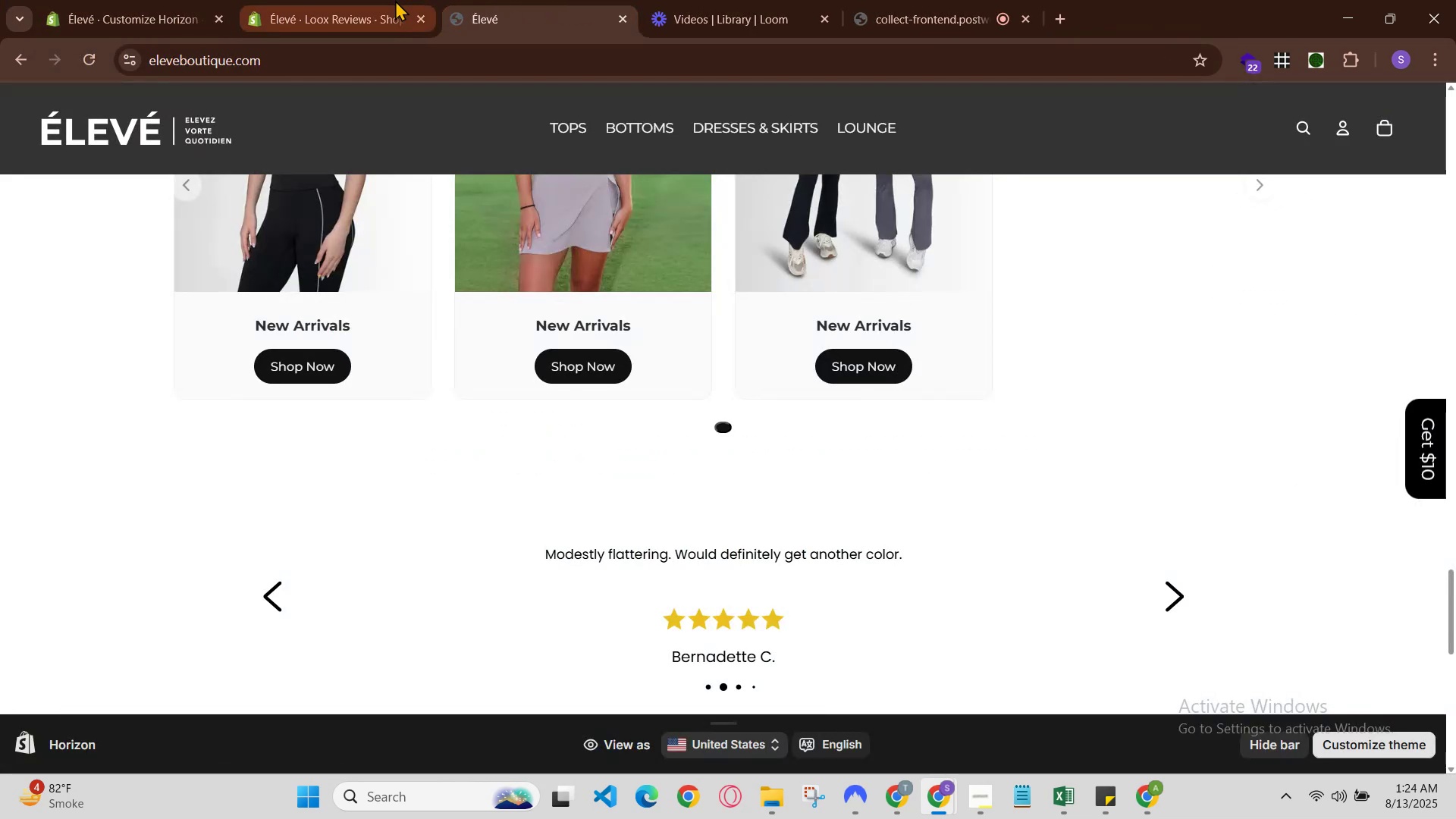 
left_click([388, 0])
 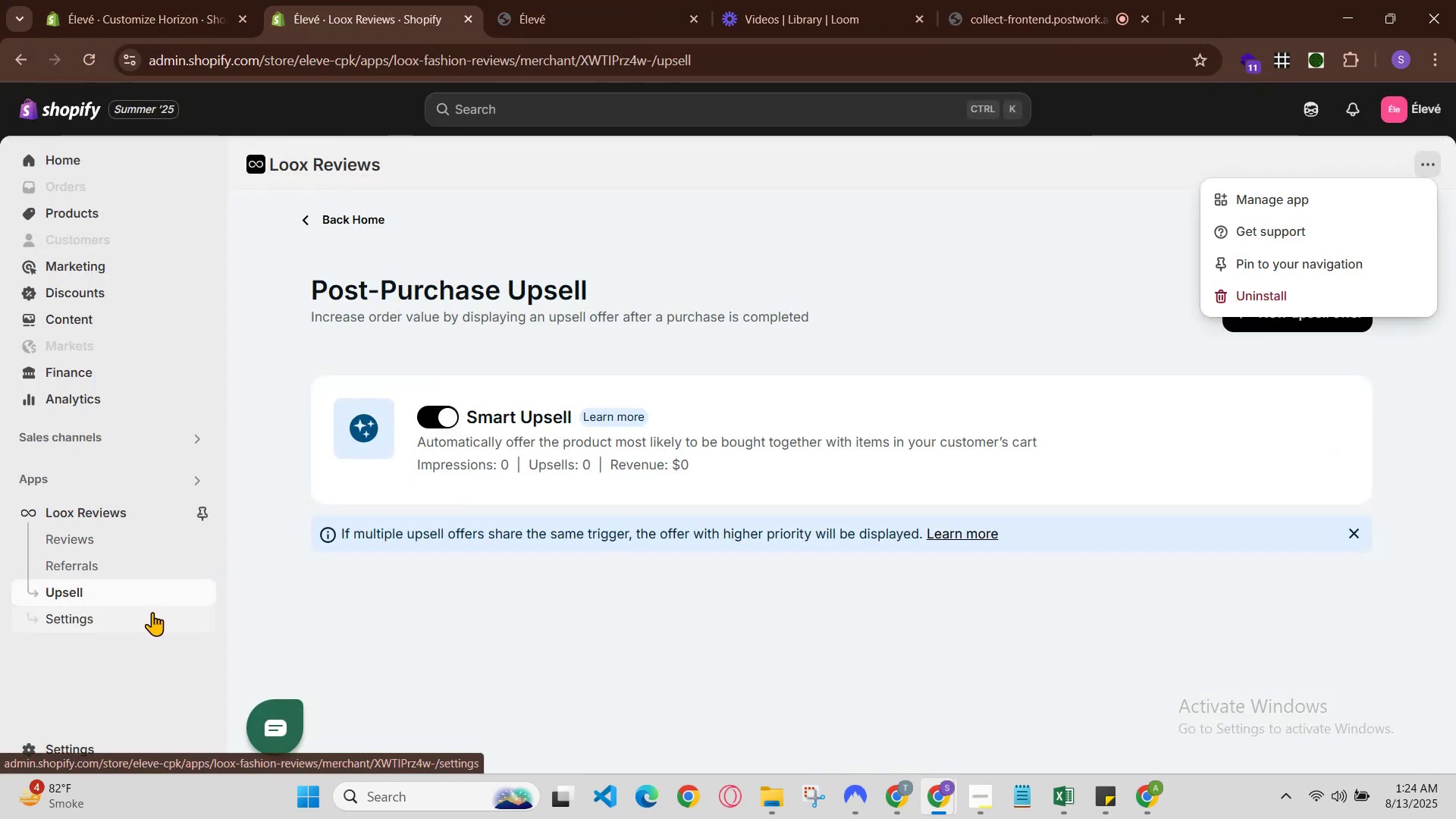 
left_click([169, 560])
 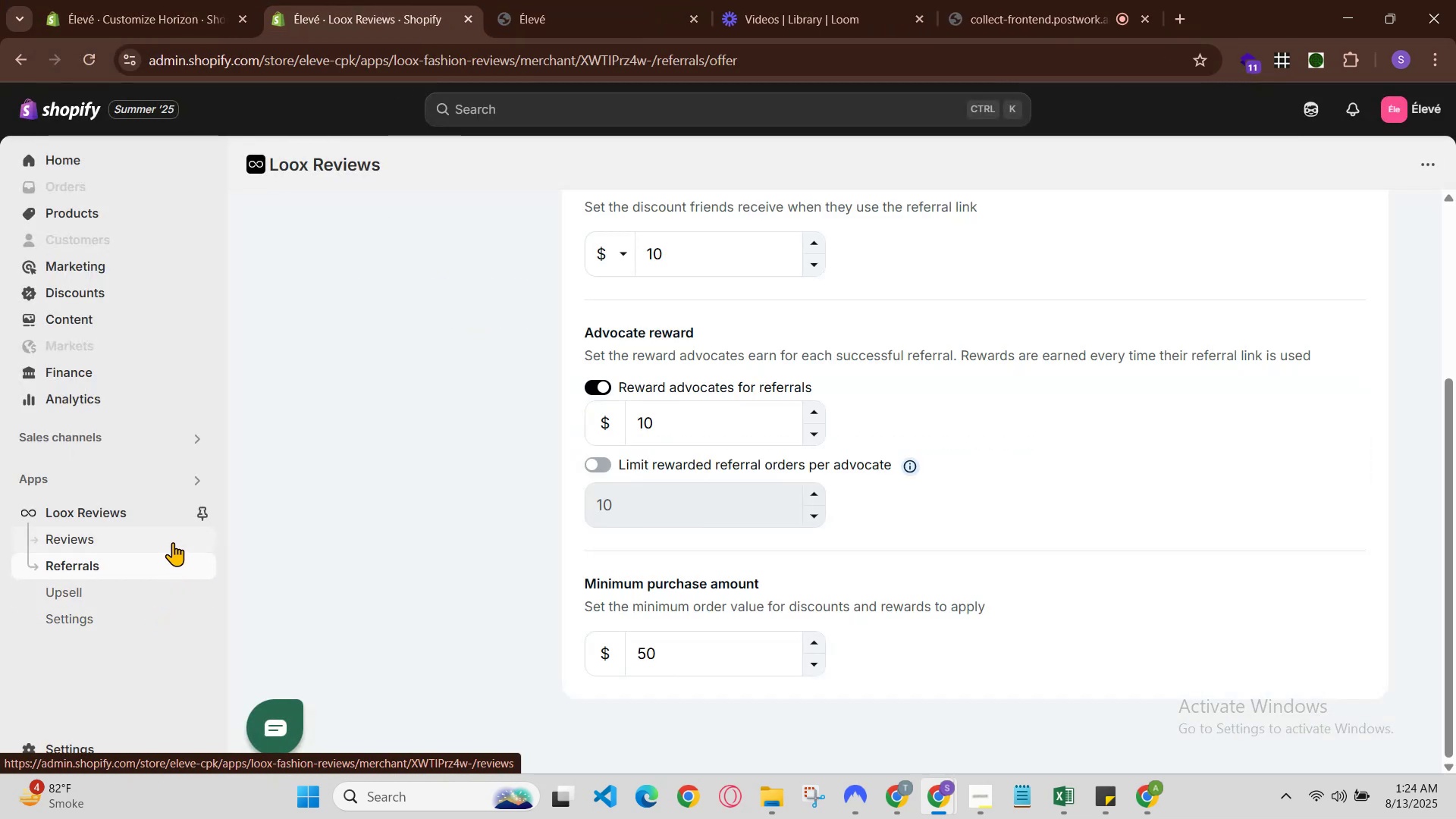 
left_click([173, 542])
 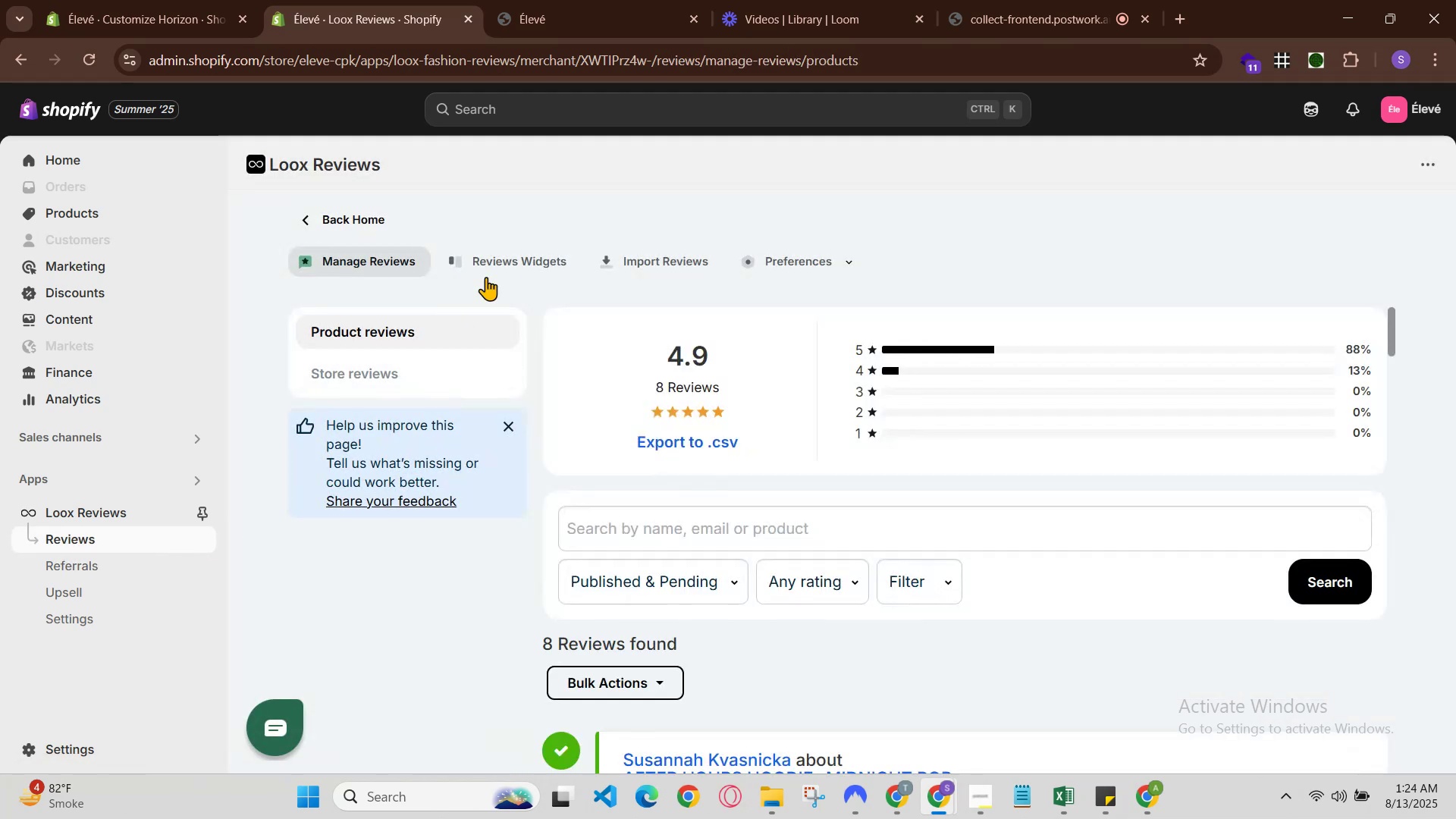 
left_click([522, 256])
 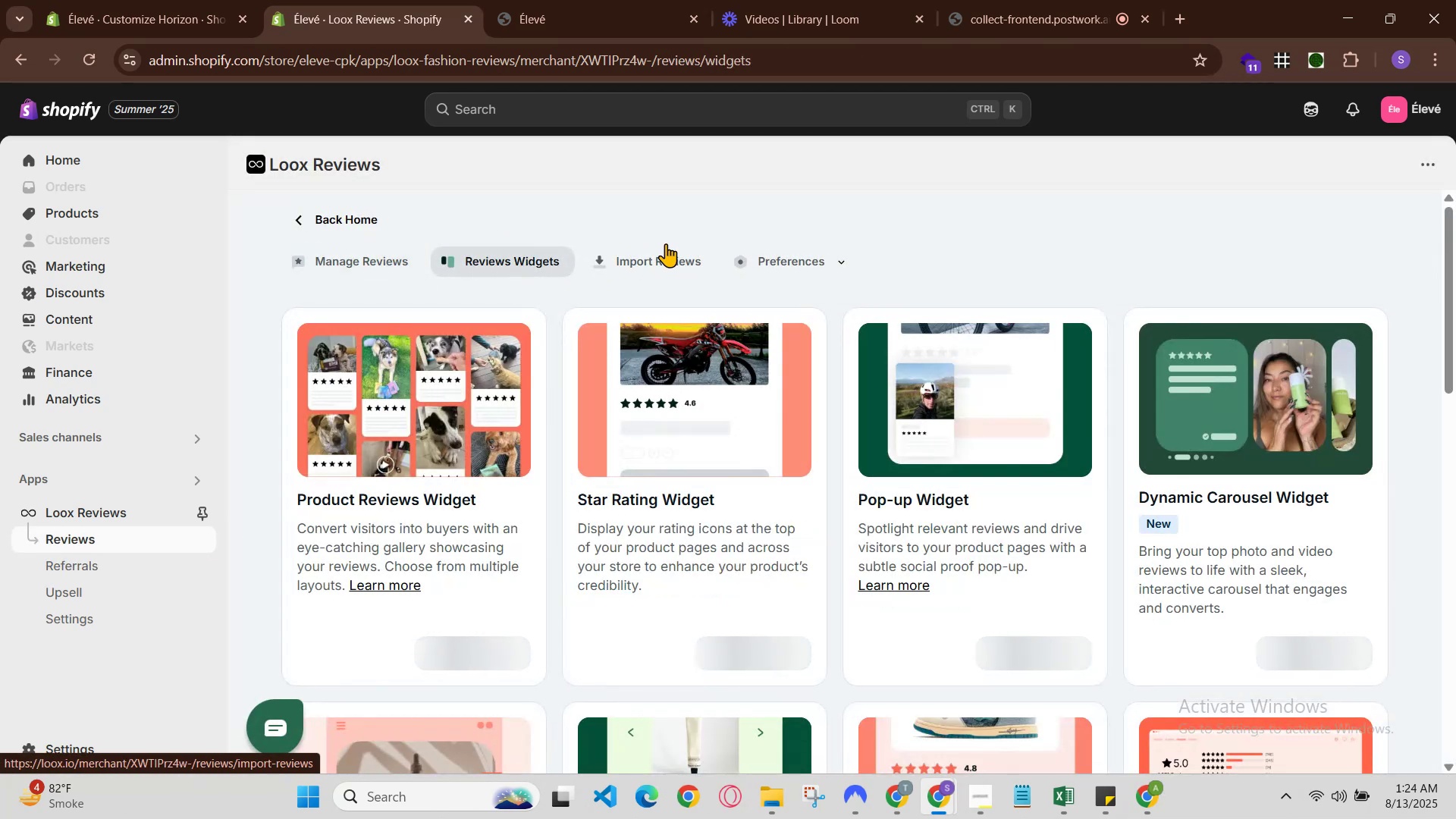 
left_click([689, 256])
 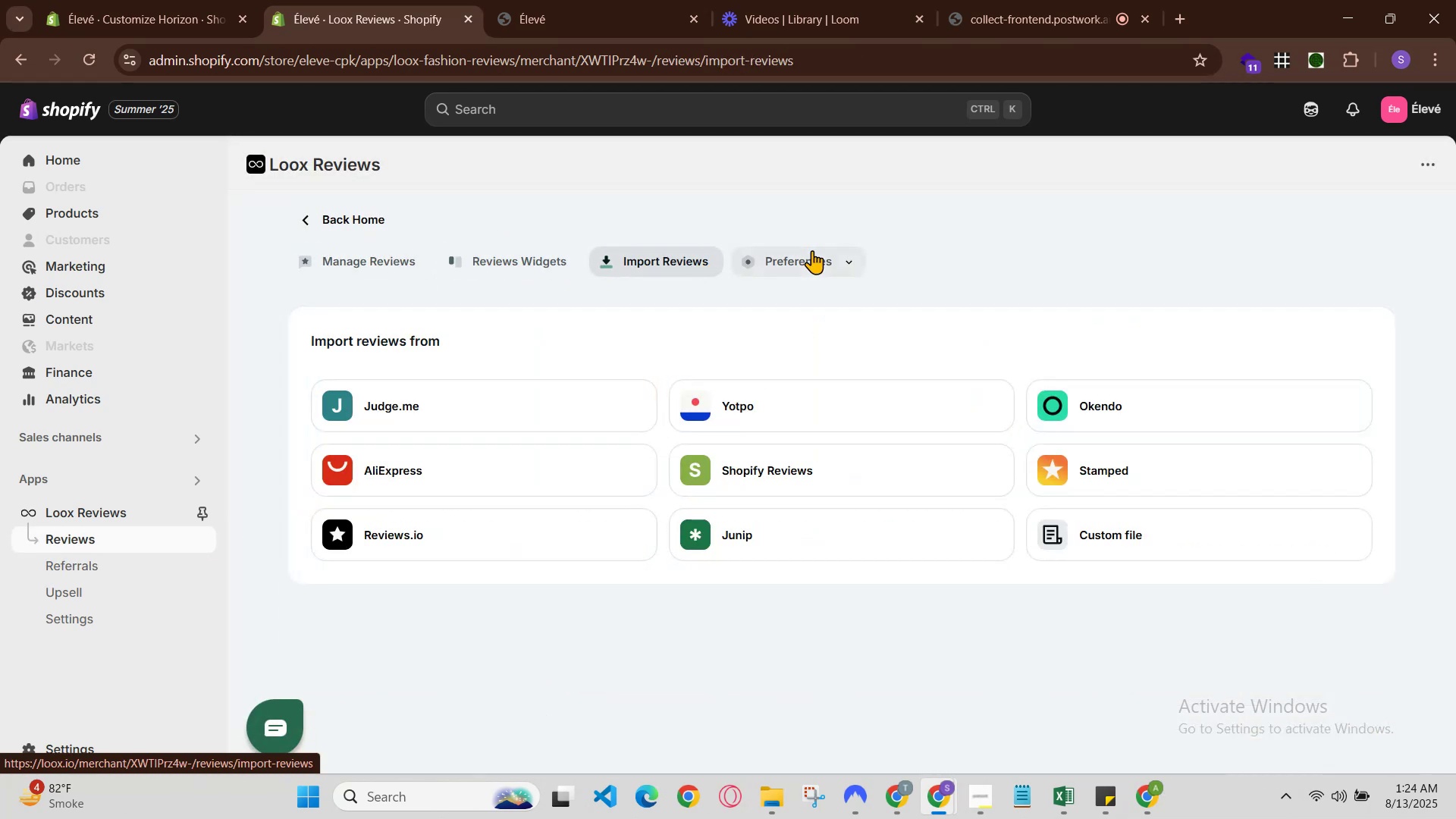 
left_click([812, 250])
 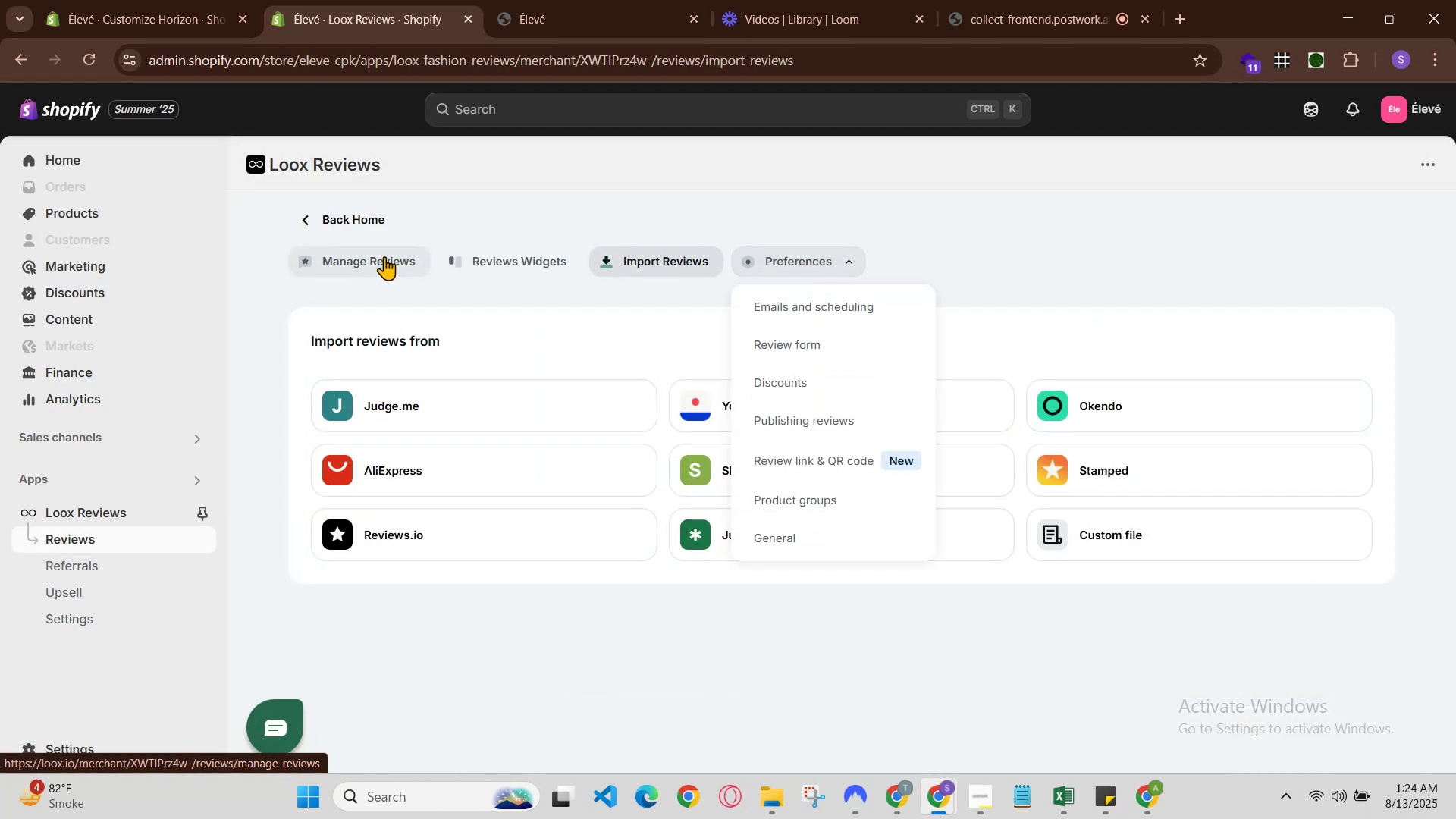 
left_click([384, 256])
 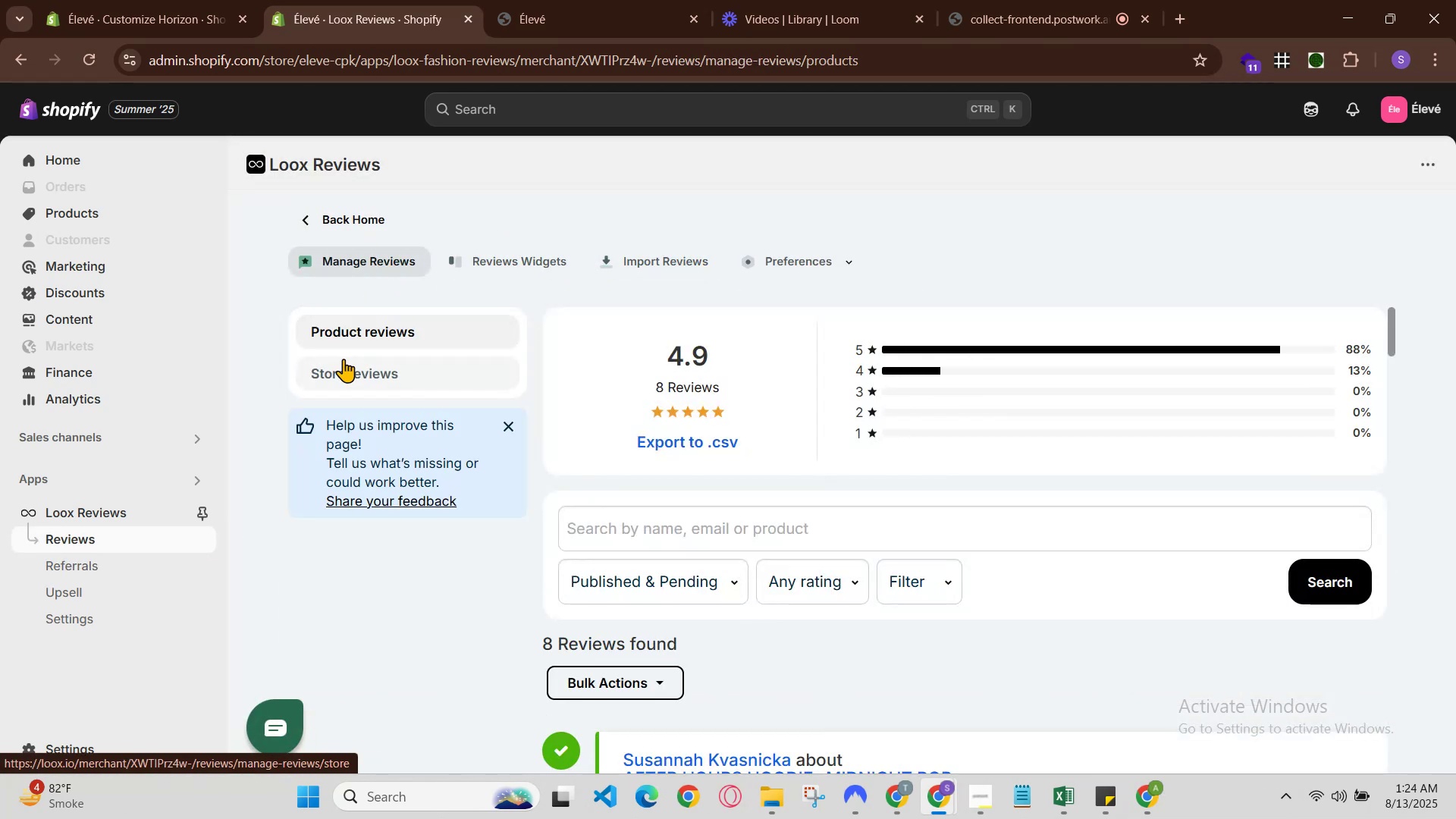 
scroll: coordinate [813, 502], scroll_direction: down, amount: 6.0
 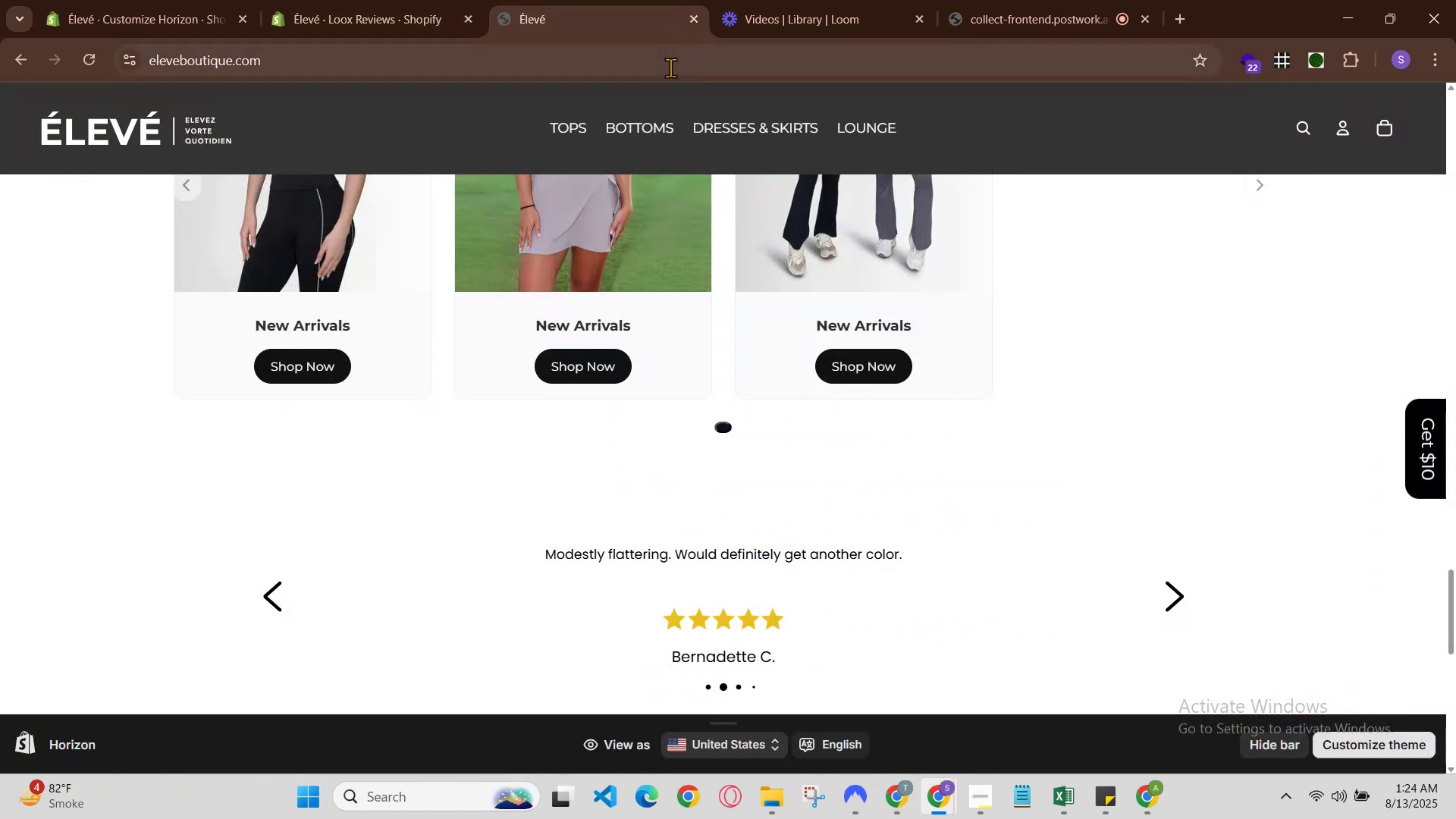 
left_click_drag(start_coordinate=[331, 0], to_coordinate=[335, 2])
 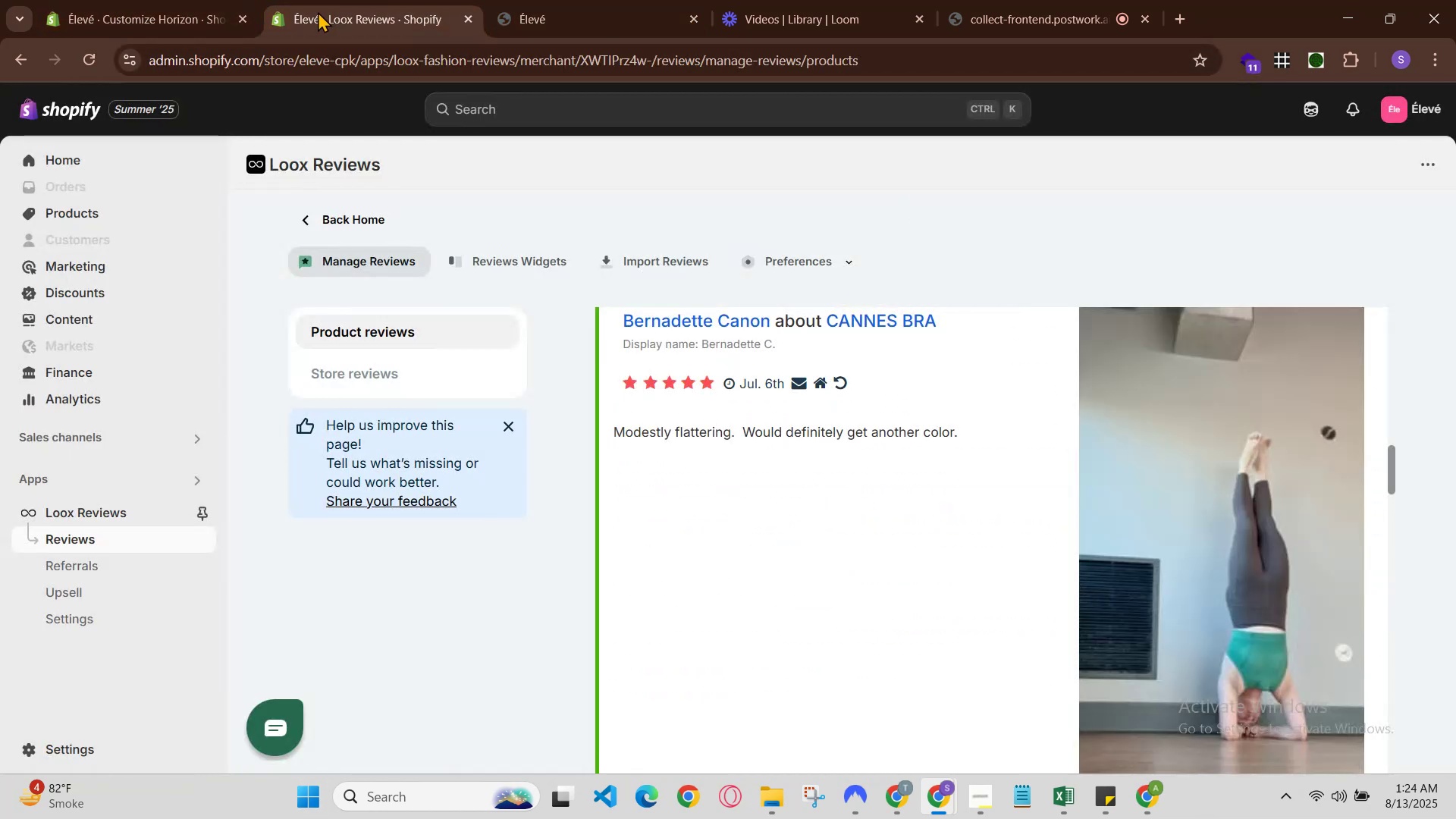 
left_click([130, 0])
 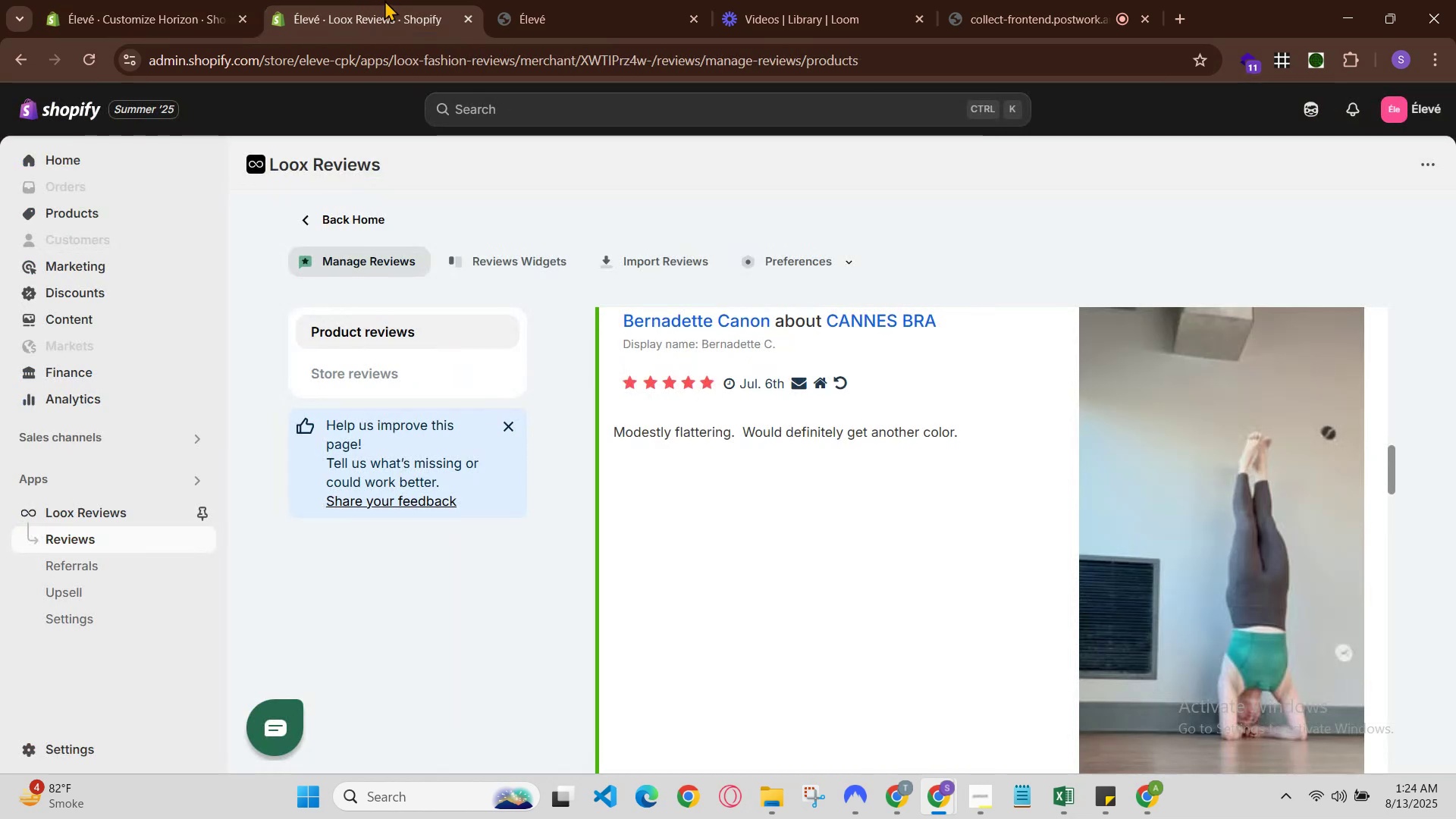 
left_click([403, 0])
 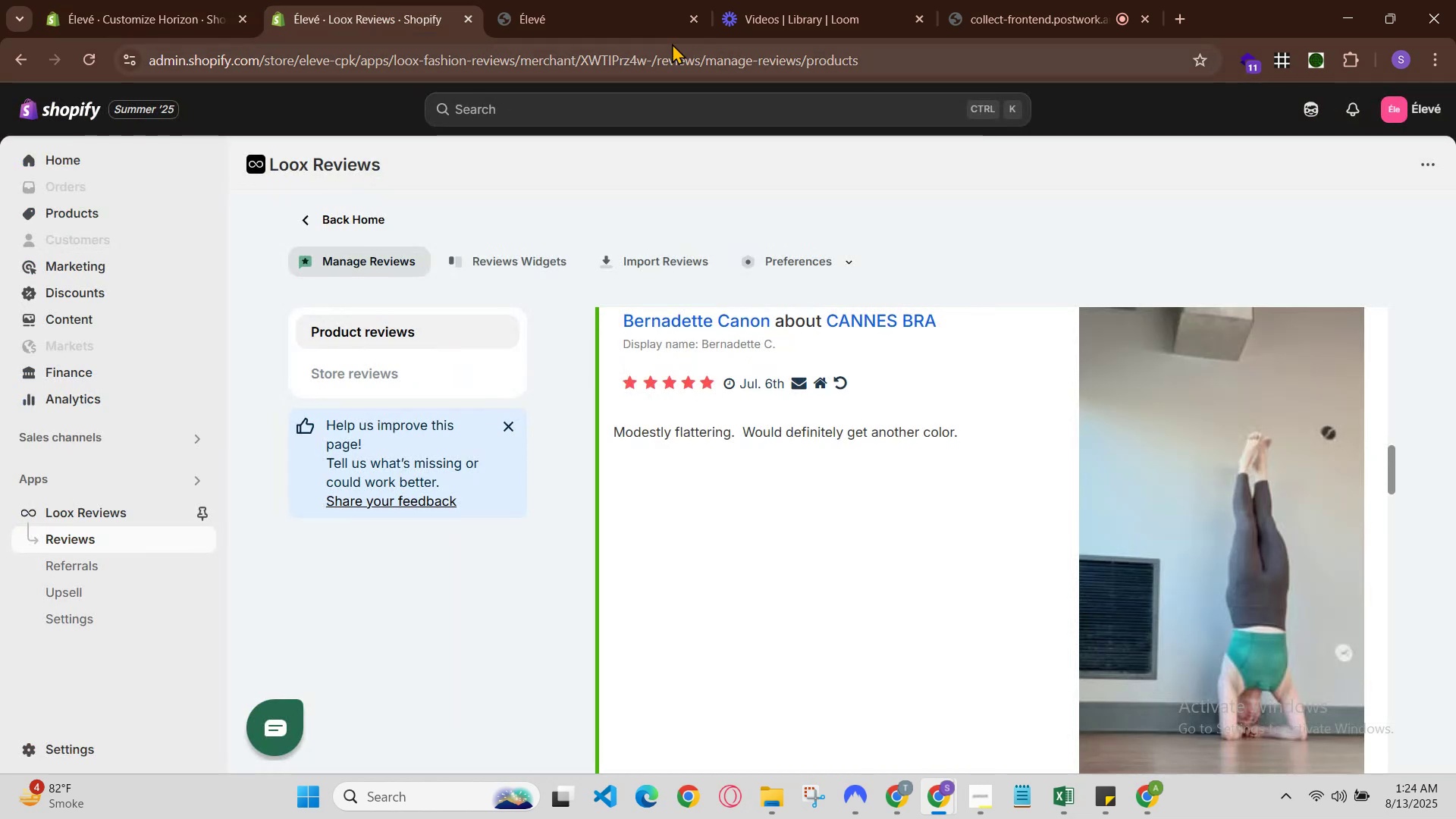 
left_click([605, 7])
 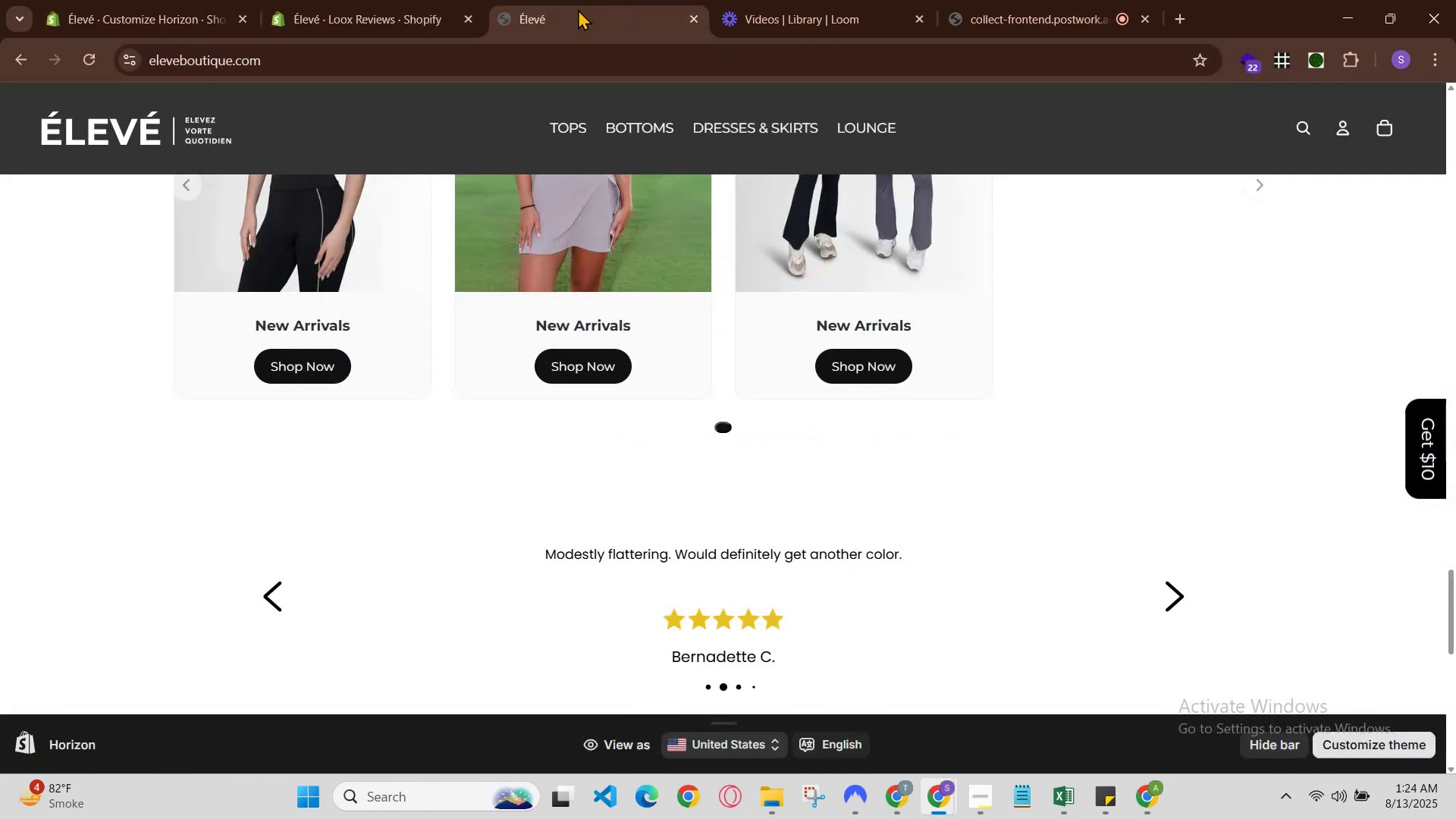 
left_click([409, 0])
 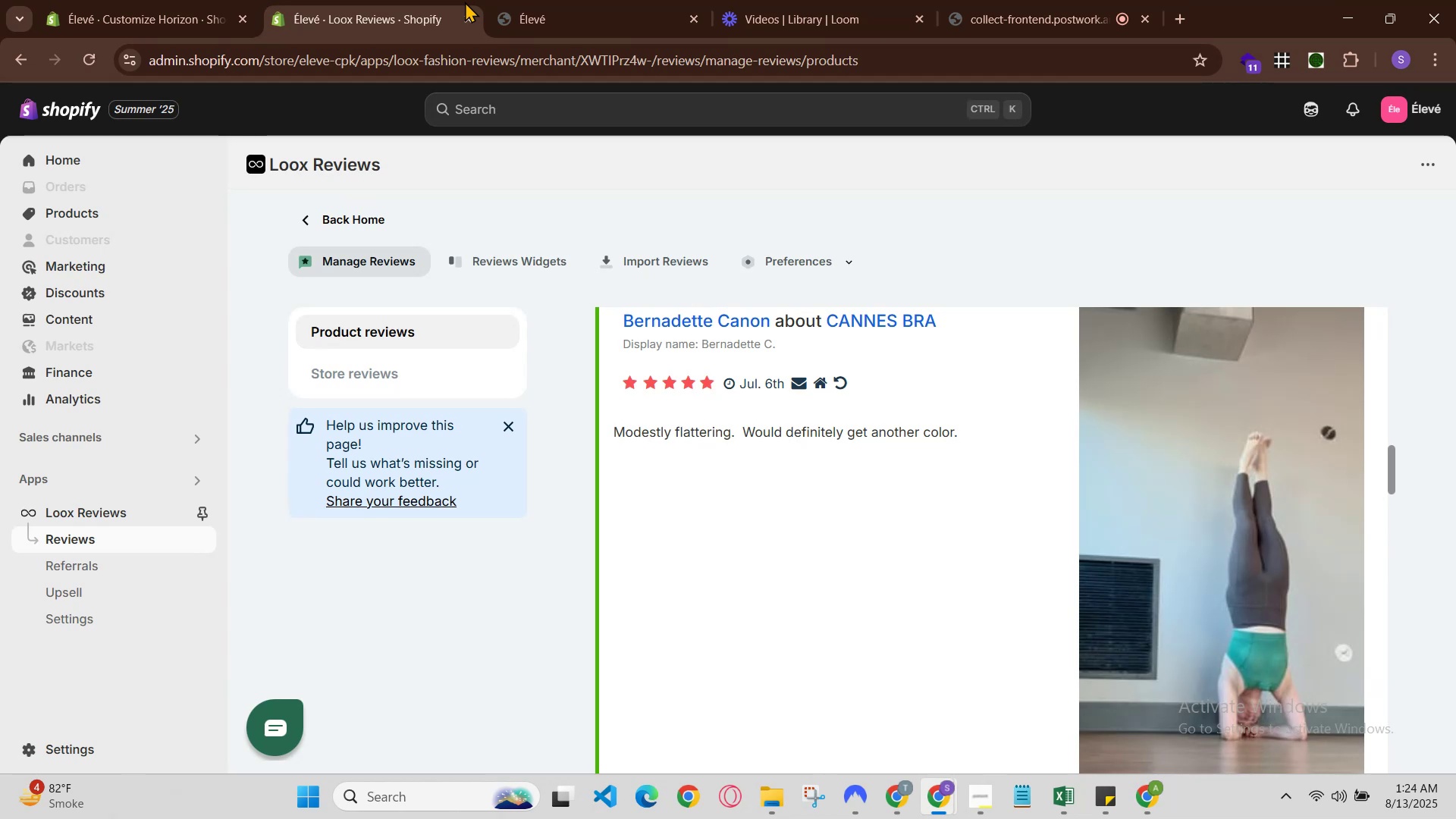 
wait(5.7)
 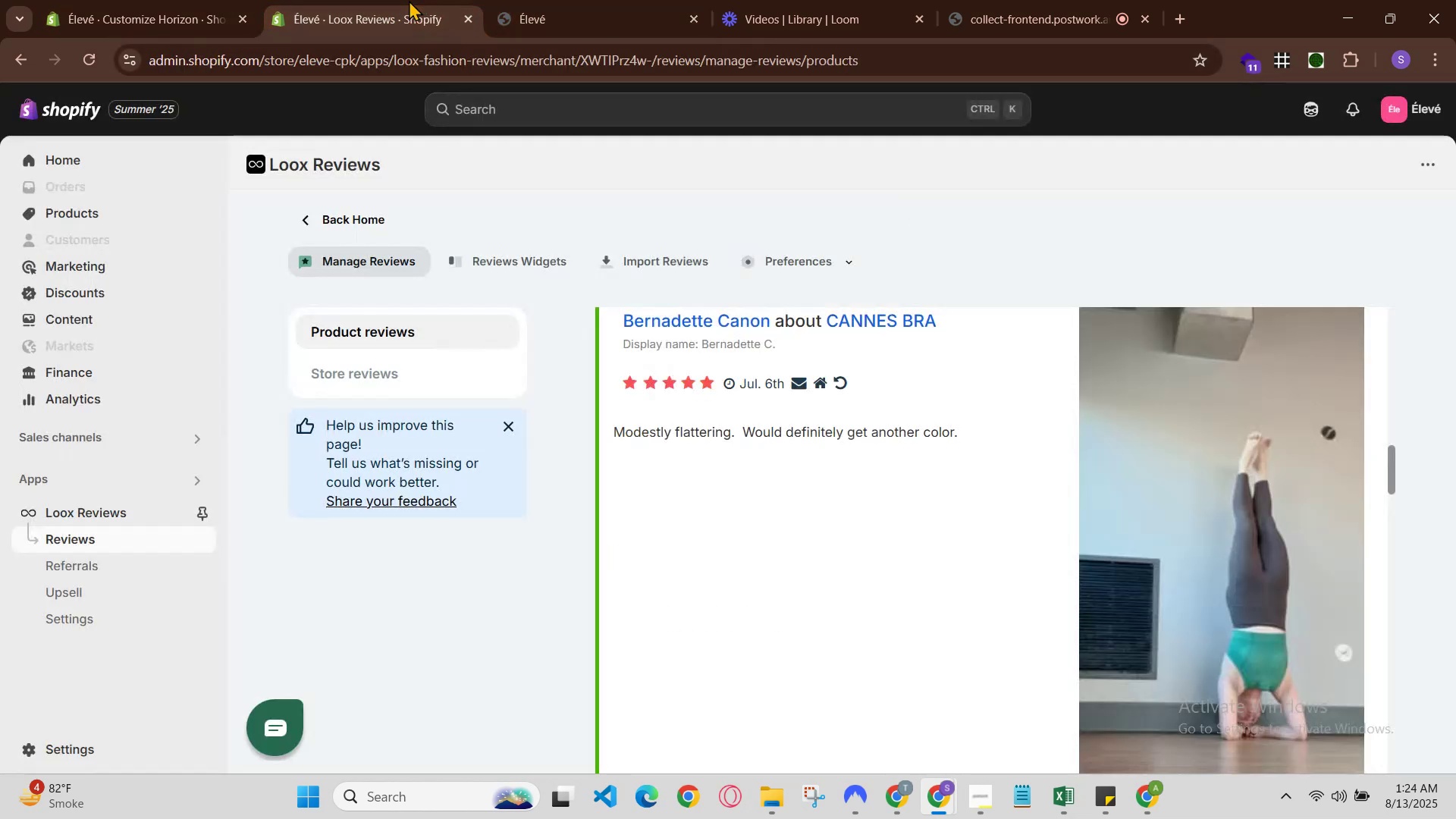 
left_click([390, 0])
 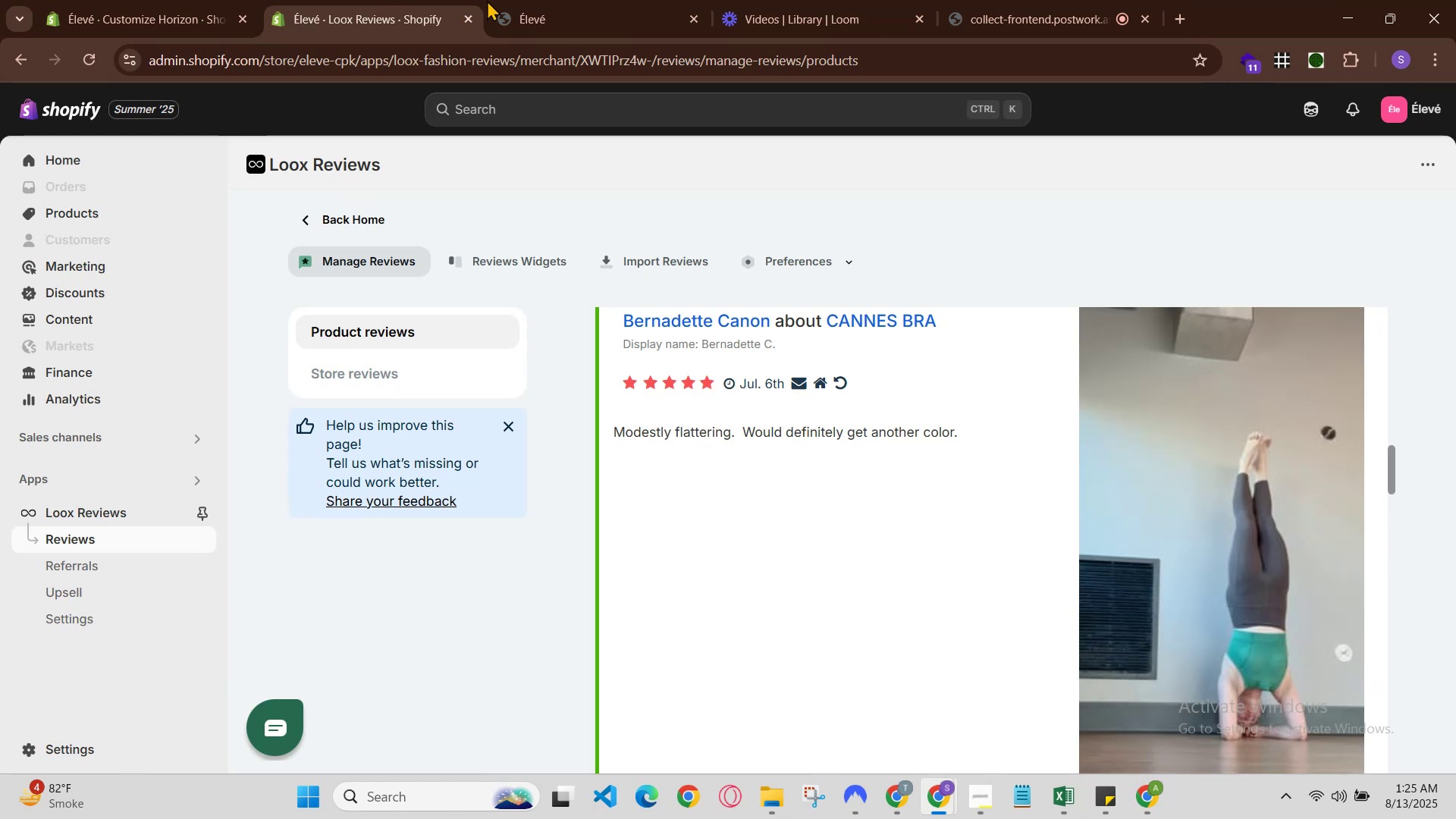 
left_click([487, 0])
 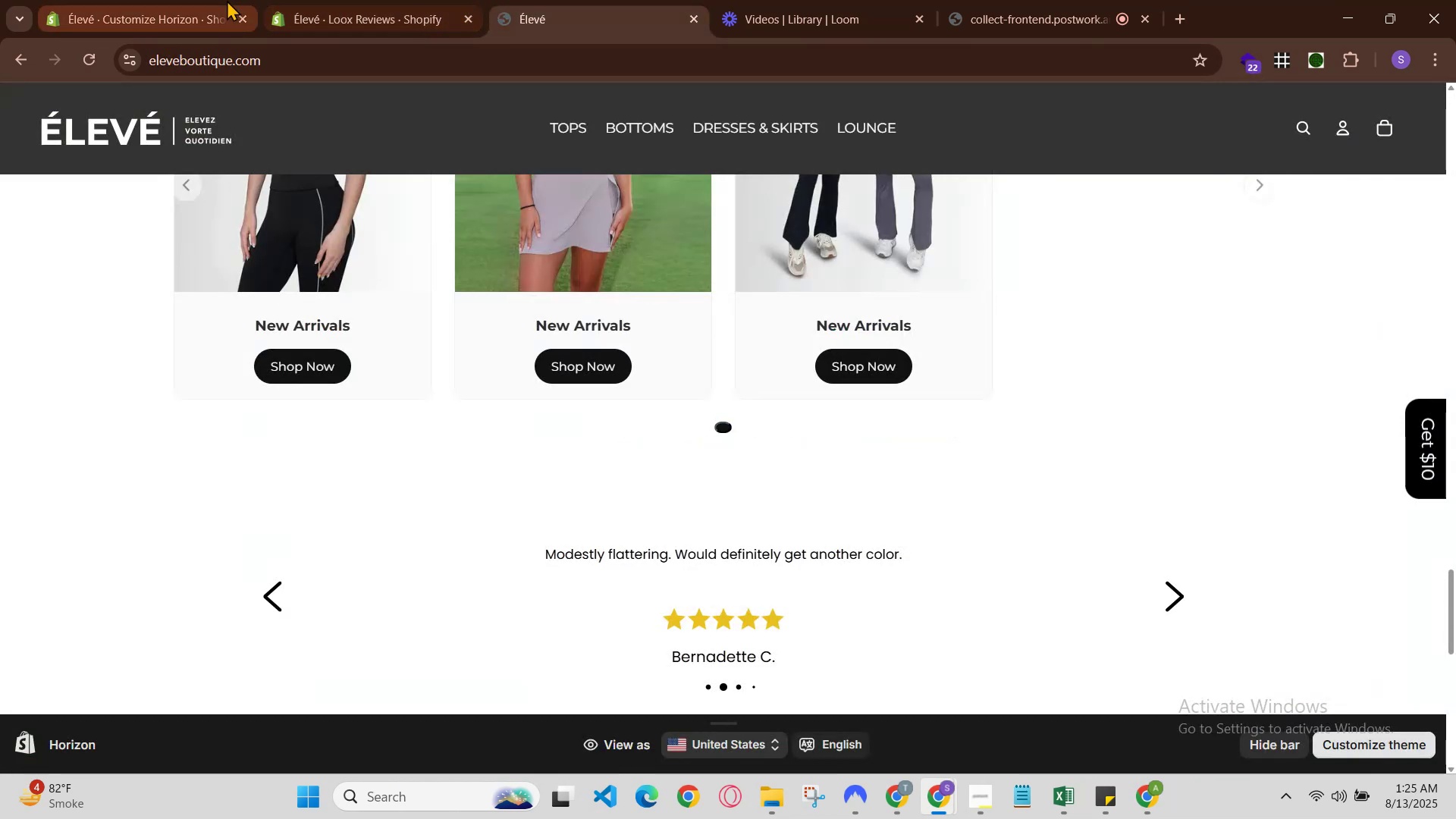 
left_click([227, 0])
 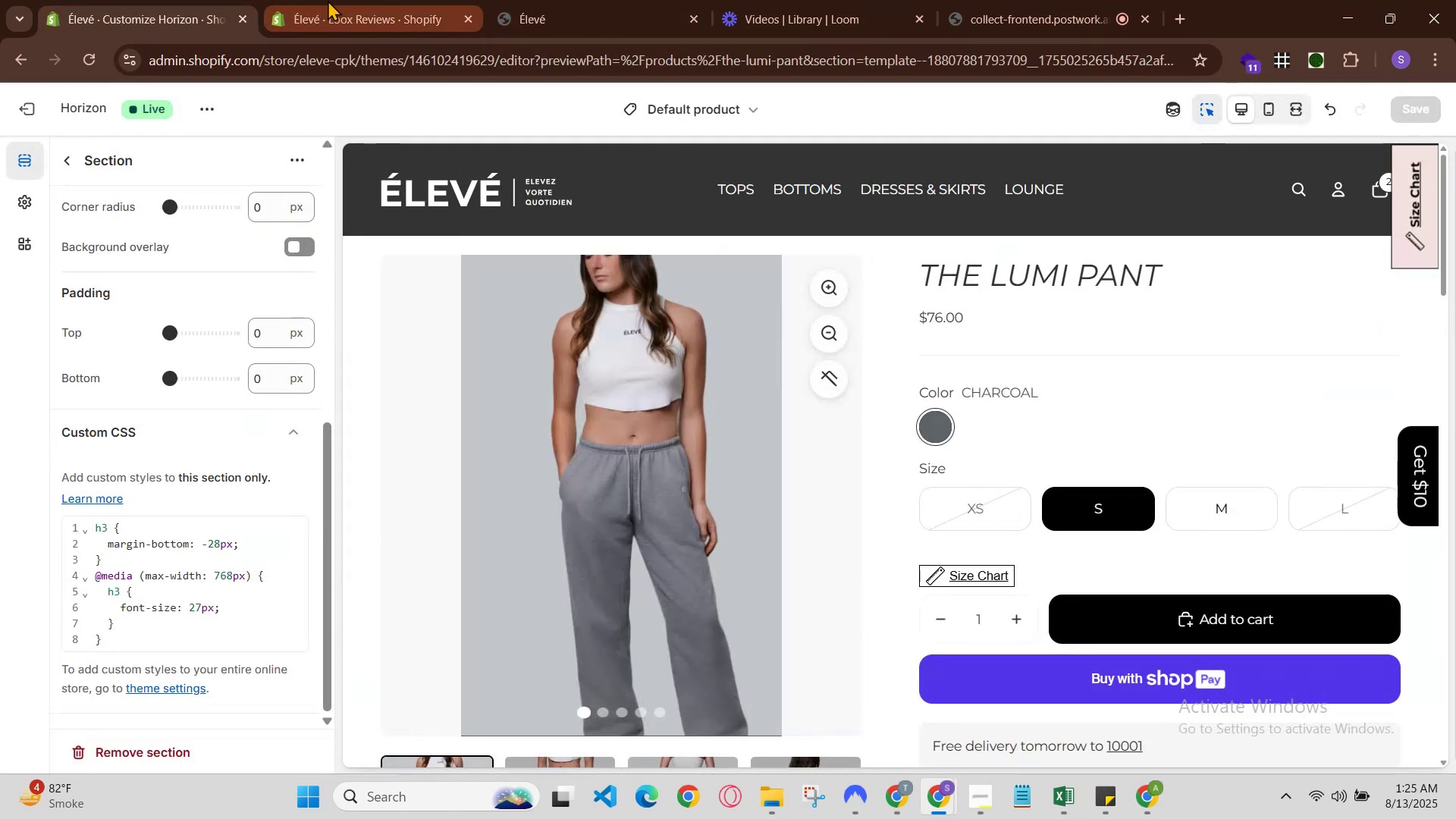 
mouse_move([380, 11])
 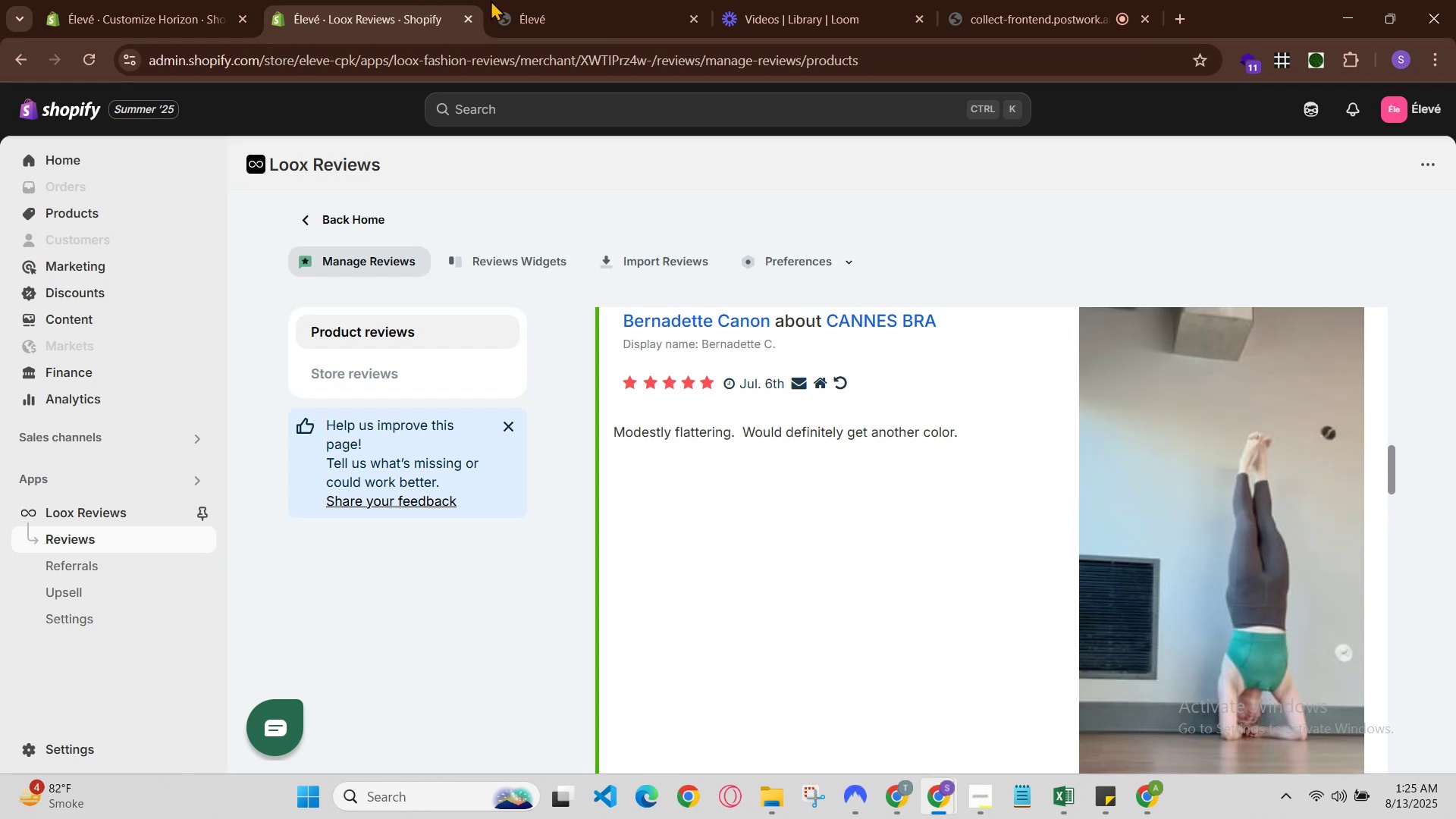 
wait(5.01)
 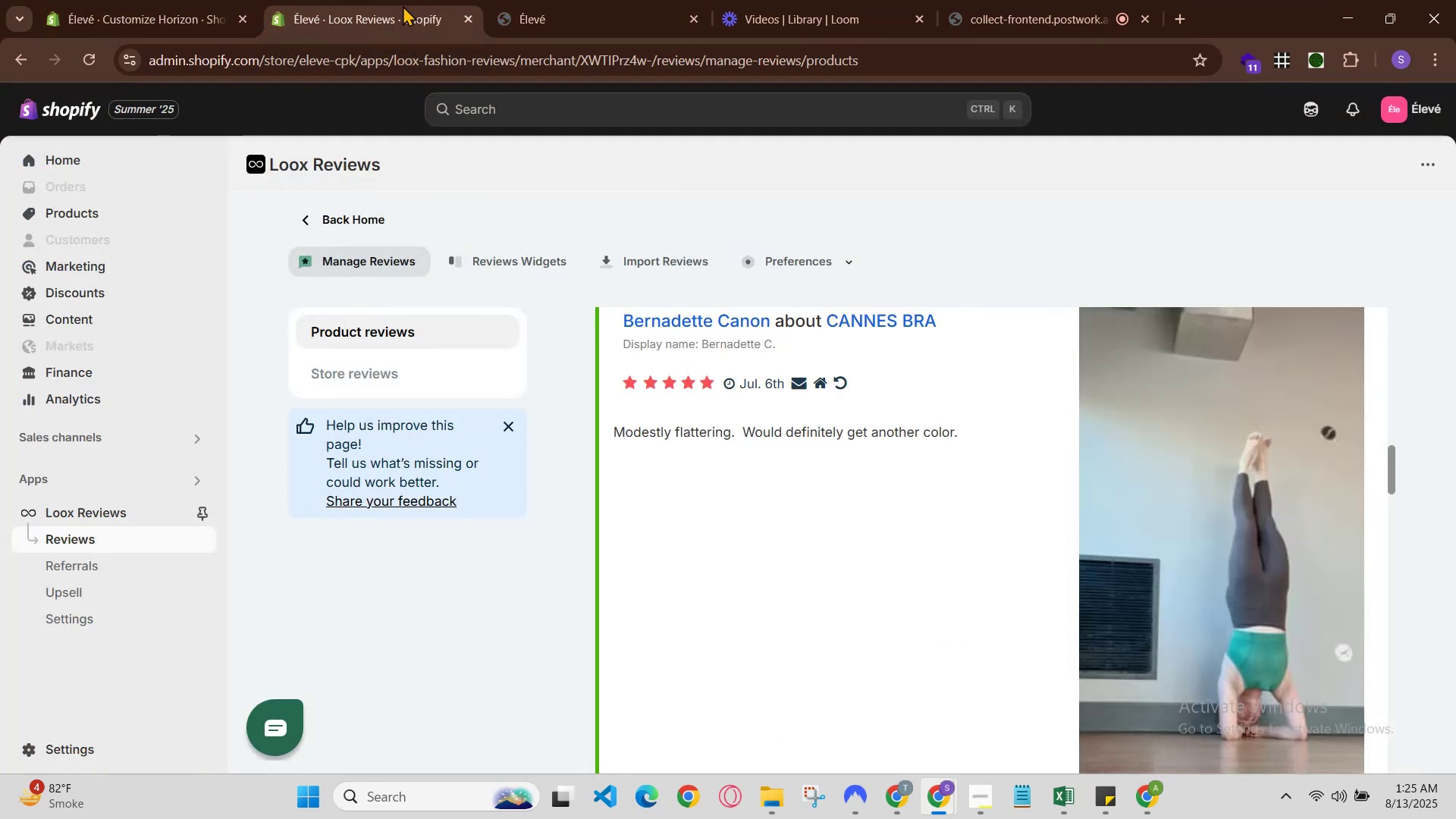 
scroll: coordinate [741, 406], scroll_direction: up, amount: 14.0
 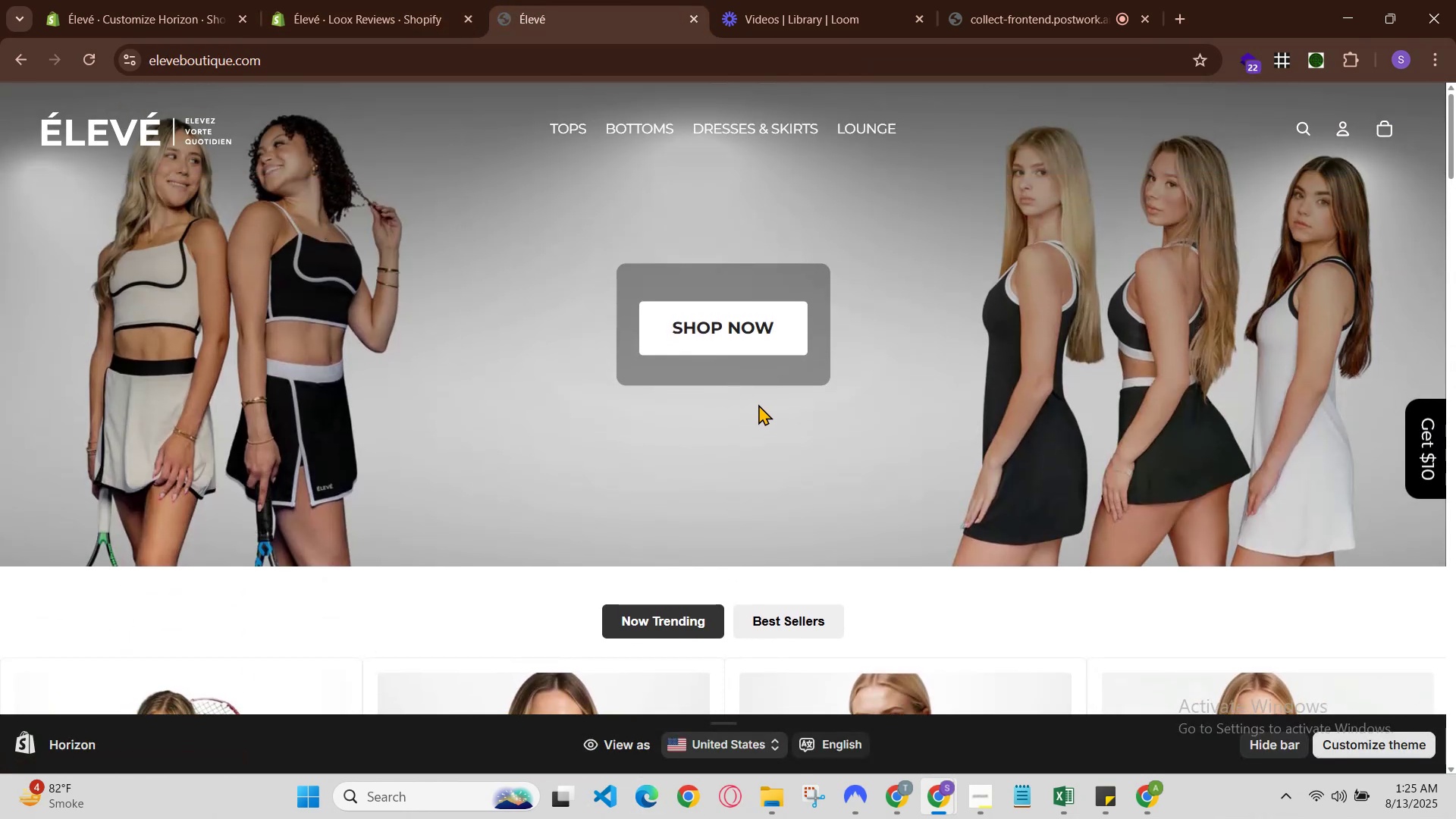 
scroll: coordinate [761, 403], scroll_direction: down, amount: 1.0
 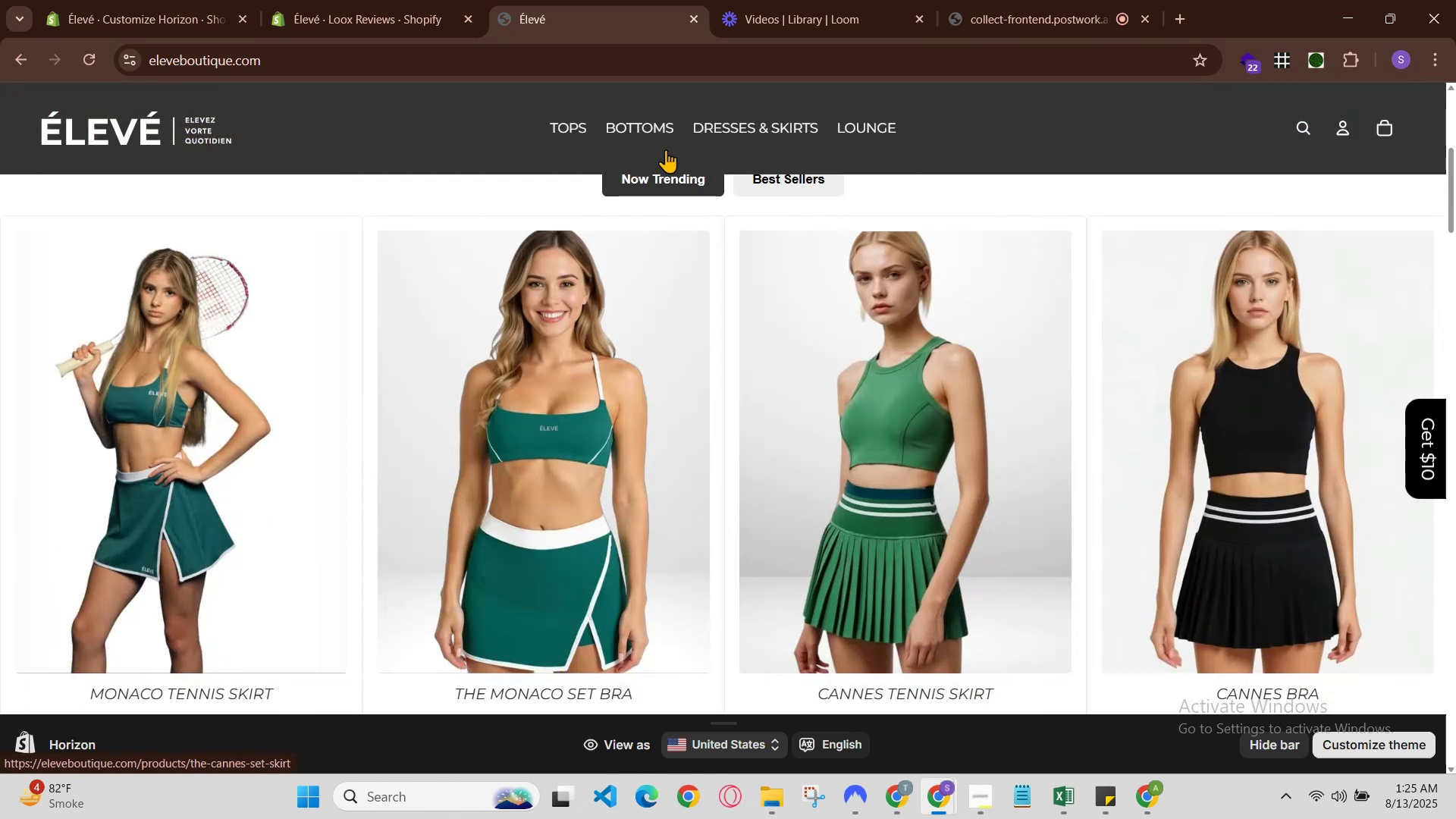 
left_click_drag(start_coordinate=[359, 0], to_coordinate=[370, 0])
 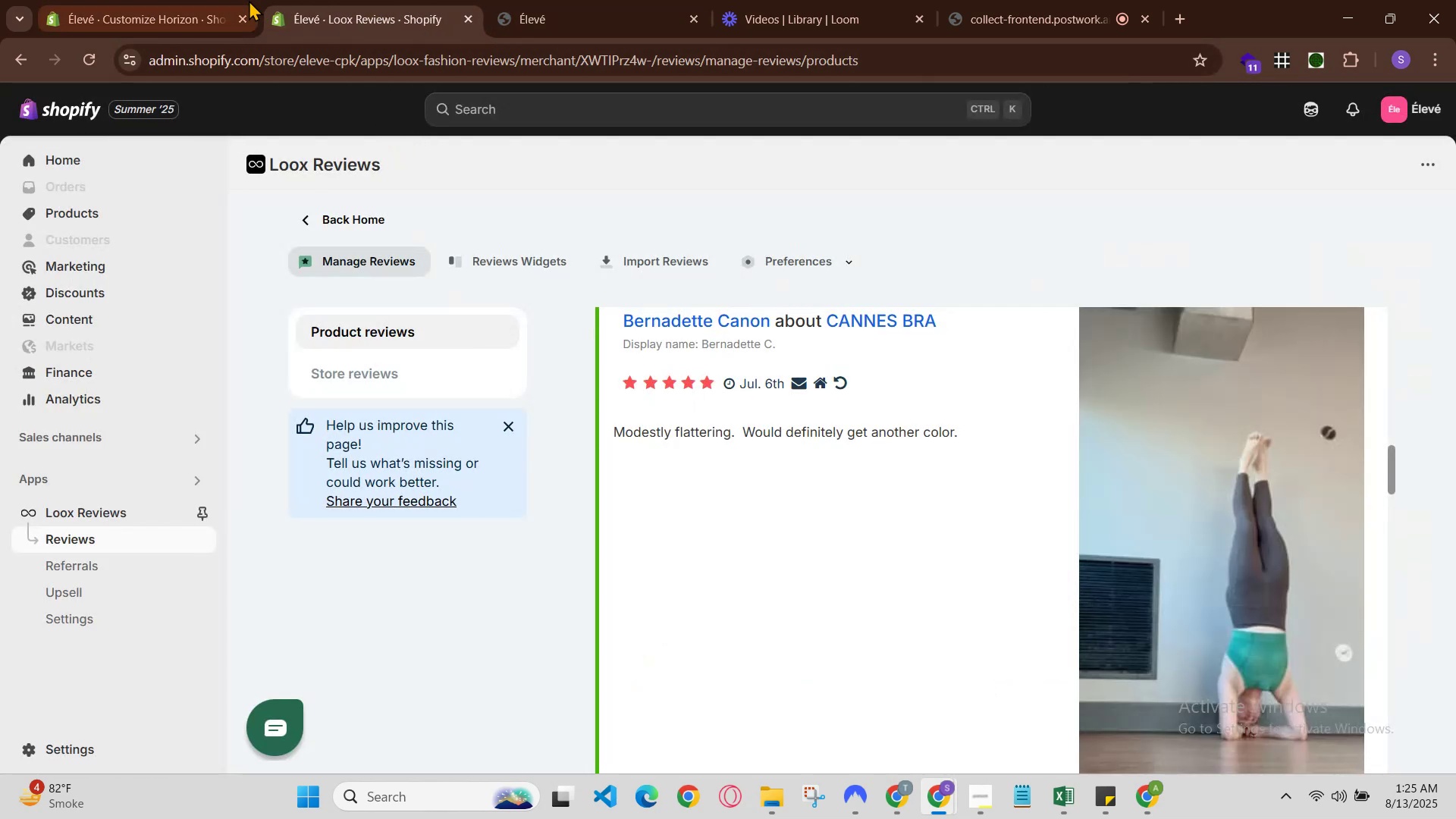 
left_click([183, 0])
 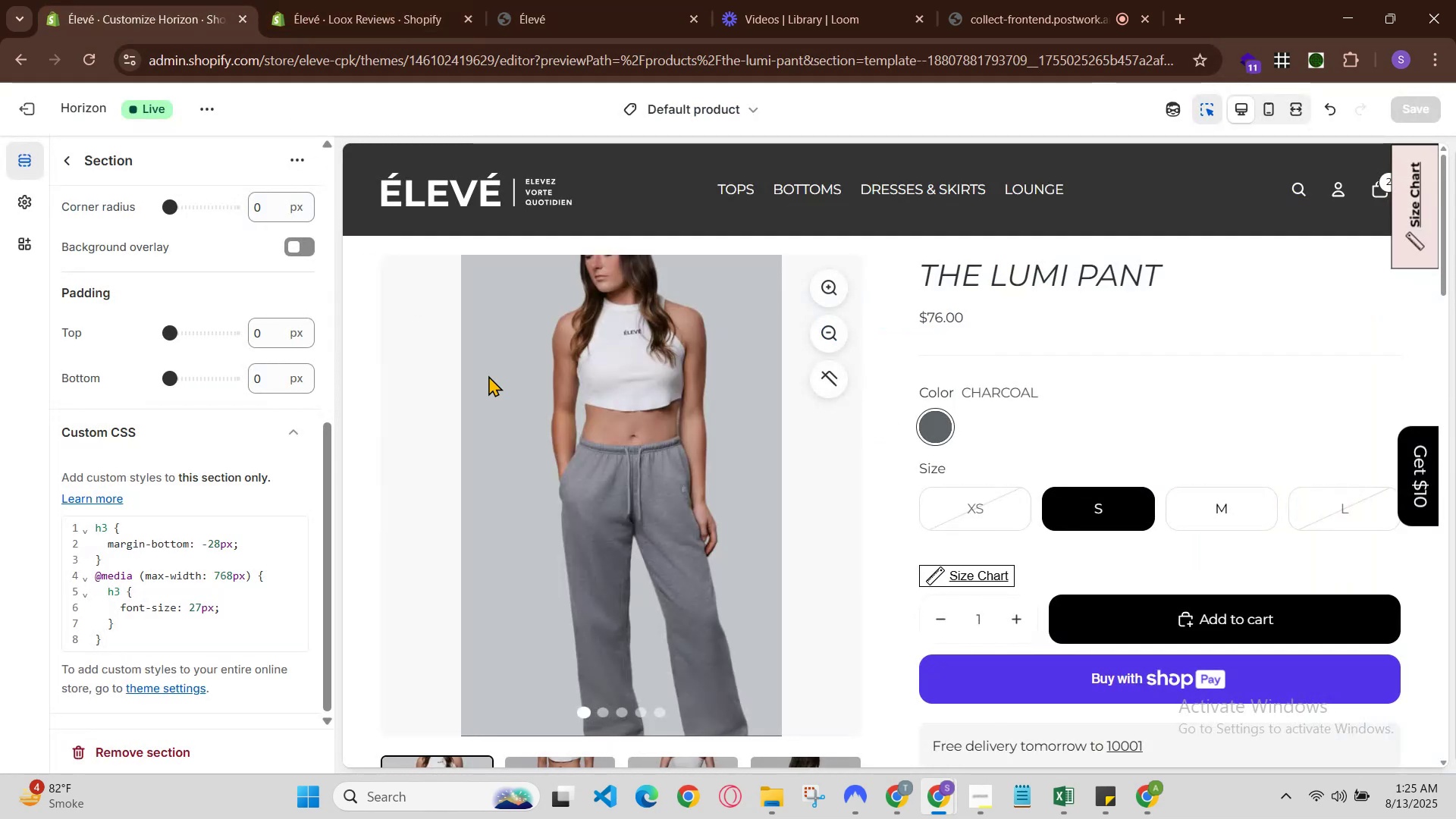 
scroll: coordinate [781, 529], scroll_direction: down, amount: 1.0
 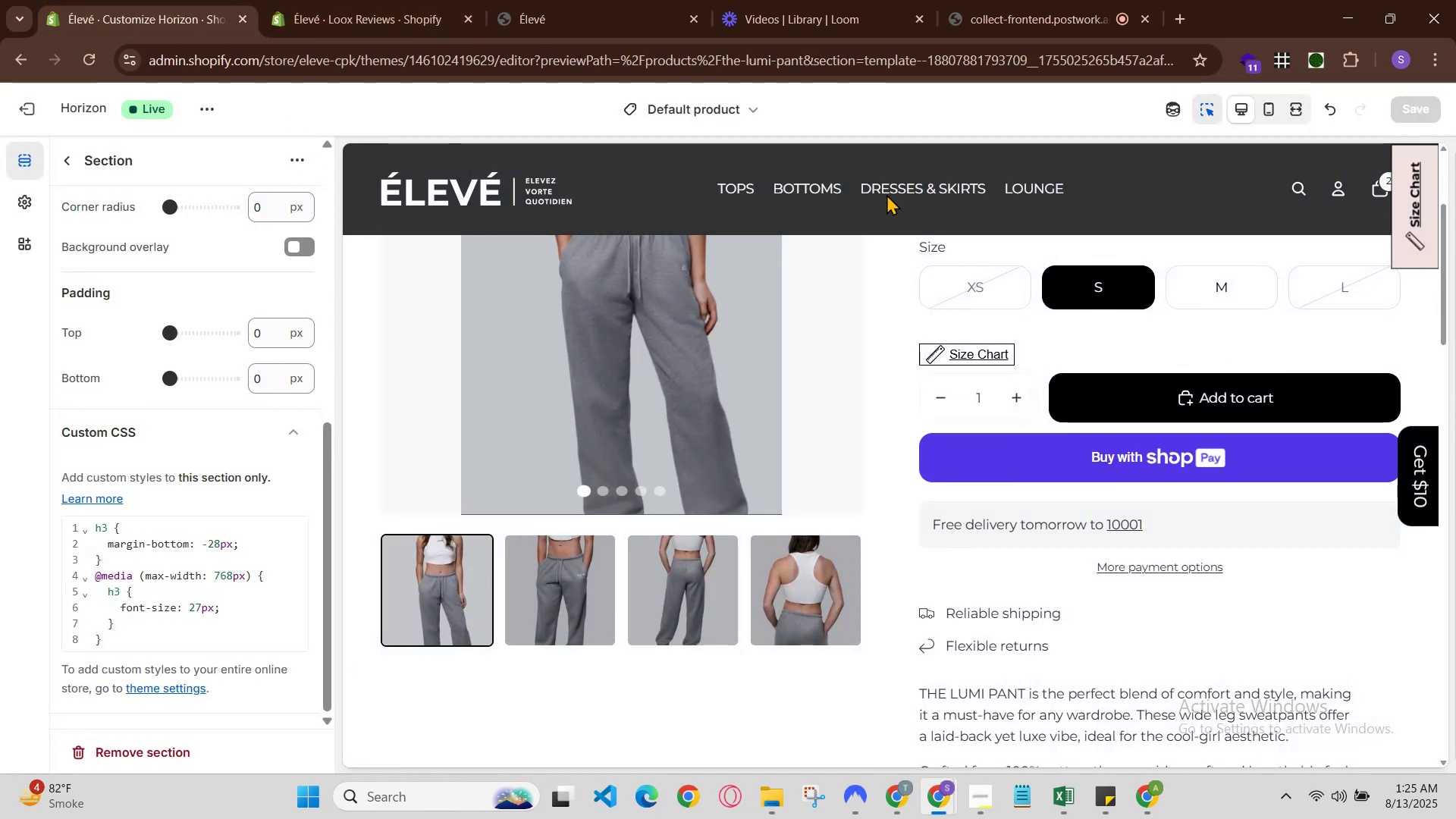 
left_click([403, 0])
 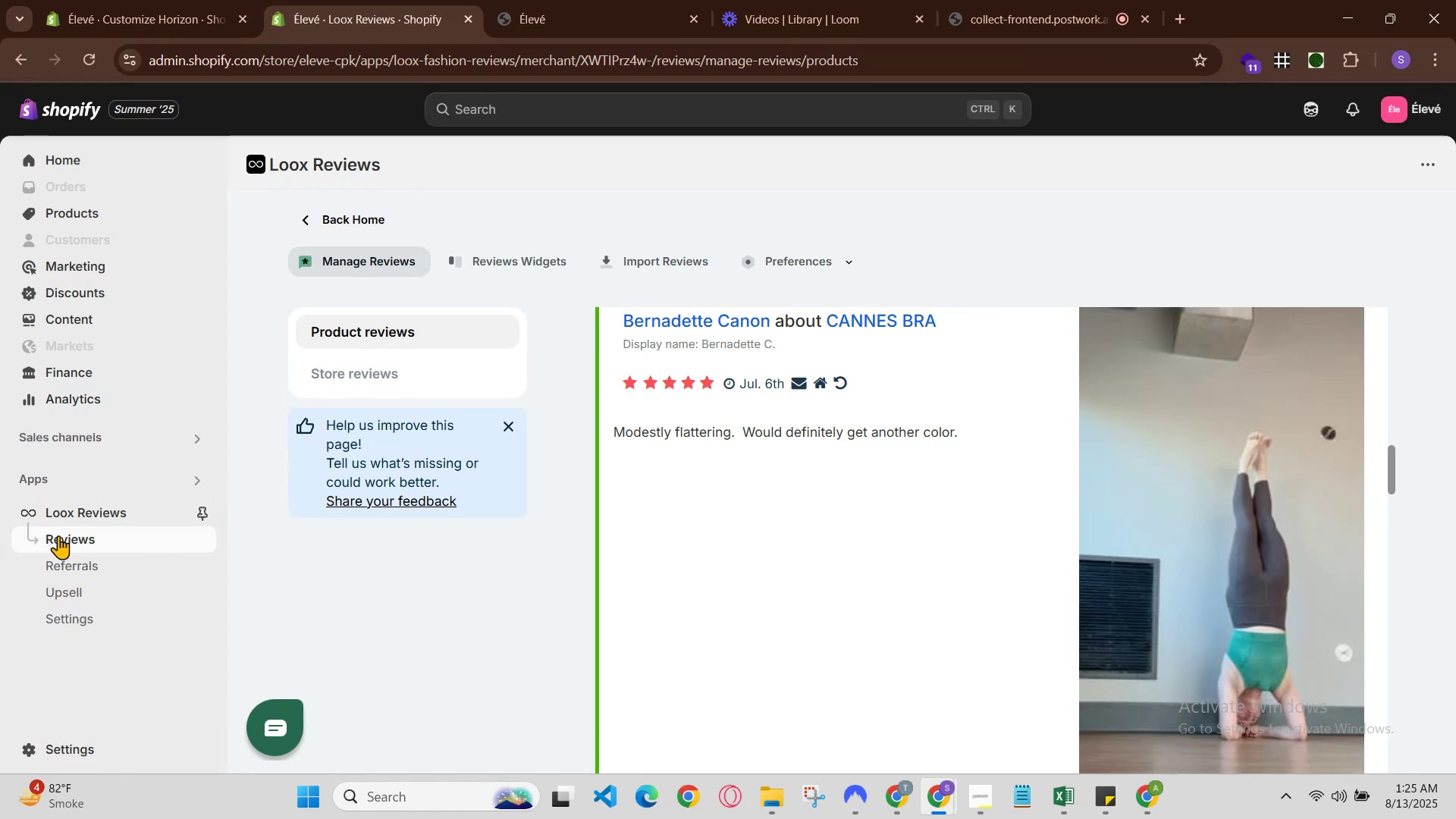 
scroll: coordinate [459, 552], scroll_direction: down, amount: 6.0
 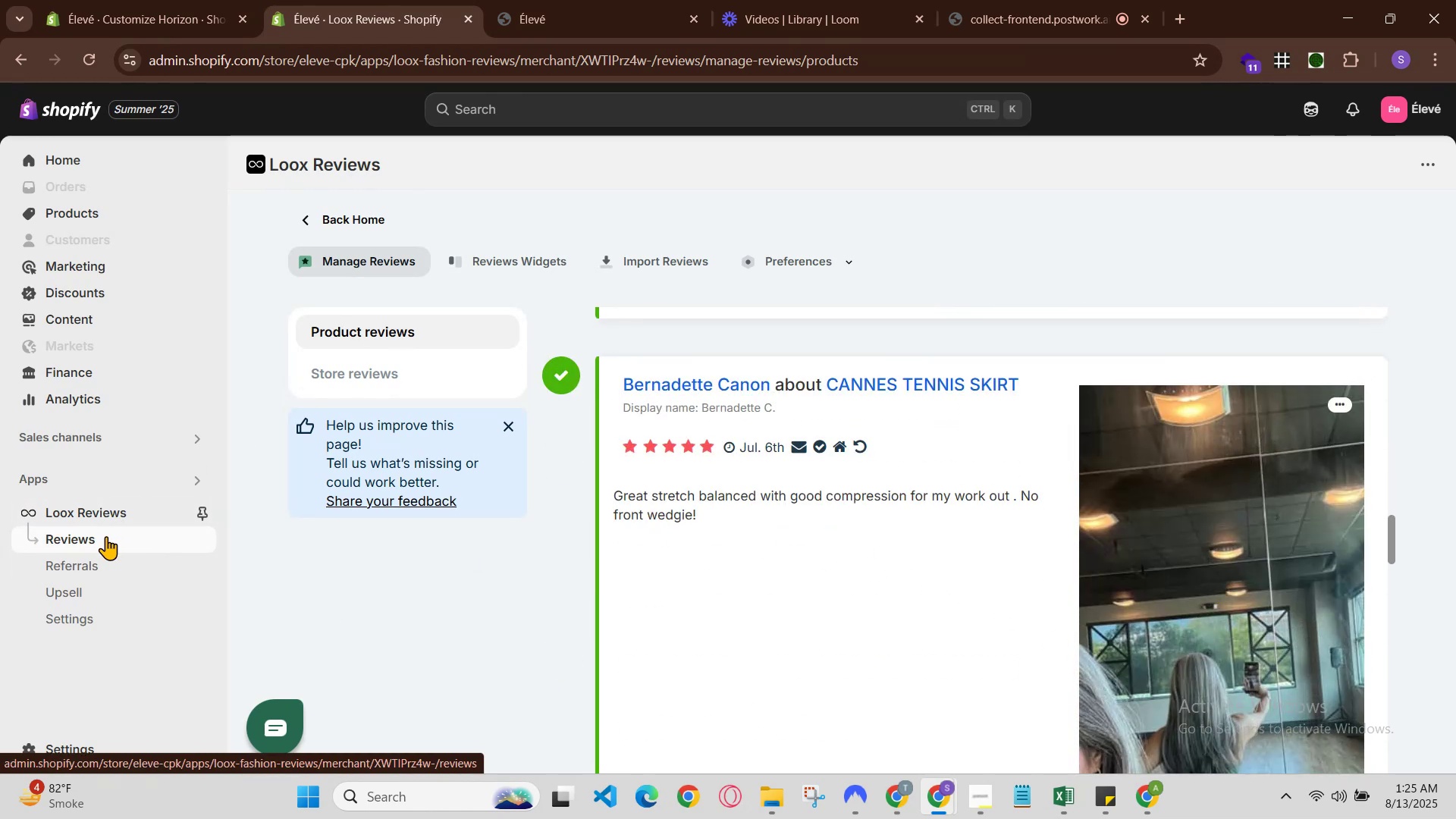 
left_click([104, 567])
 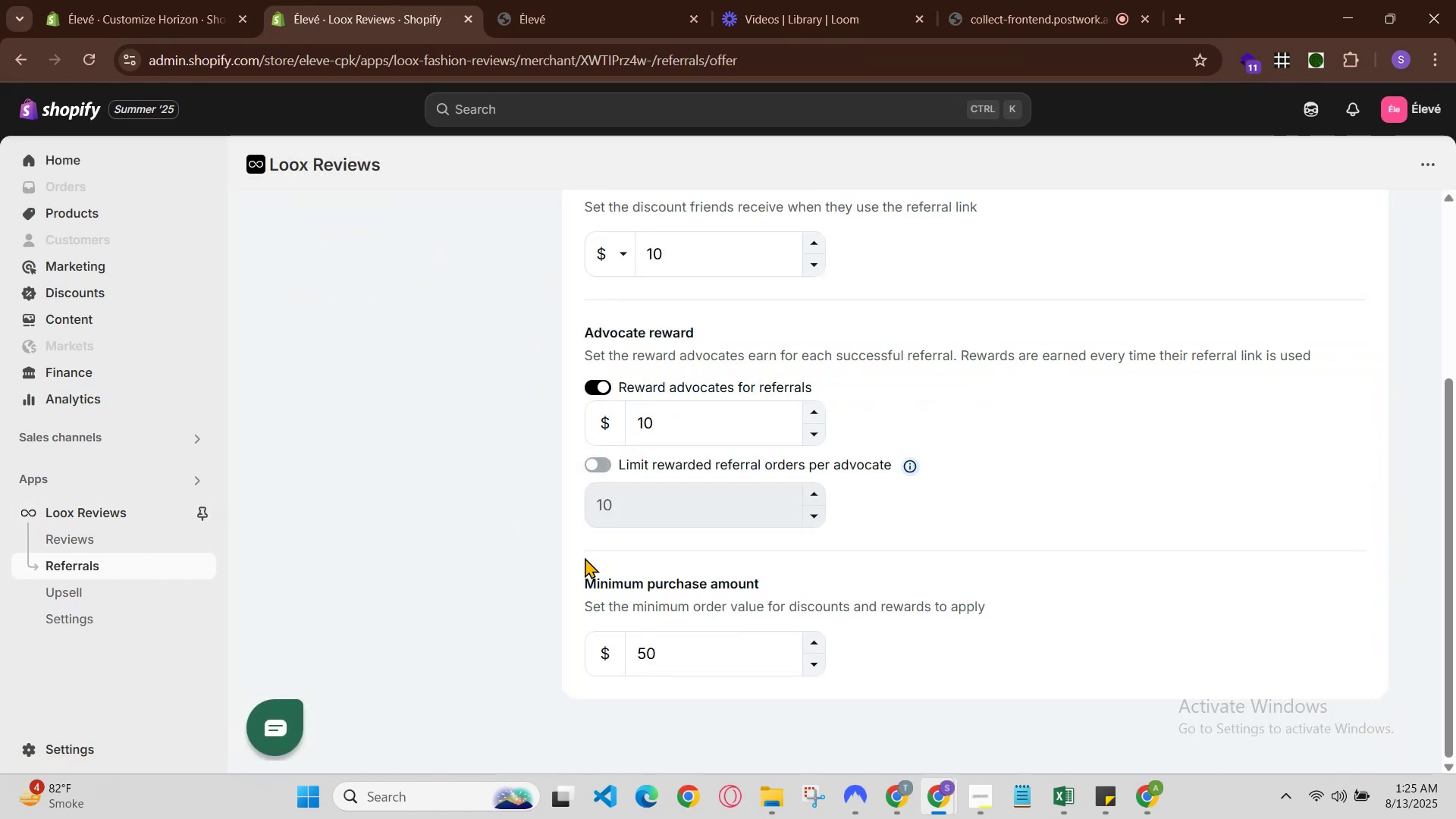 
scroll: coordinate [585, 557], scroll_direction: up, amount: 1.0
 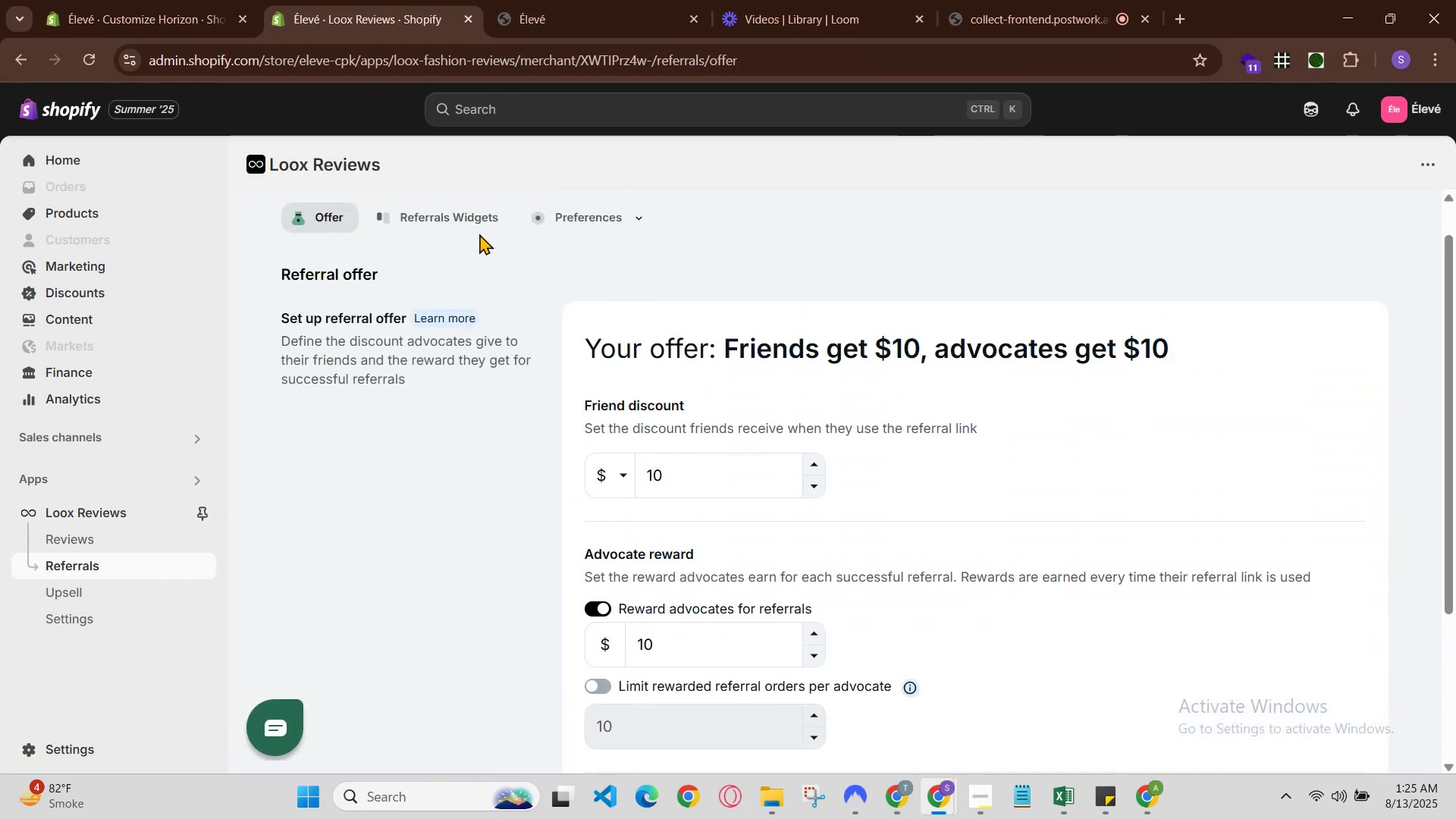 
left_click([476, 227])
 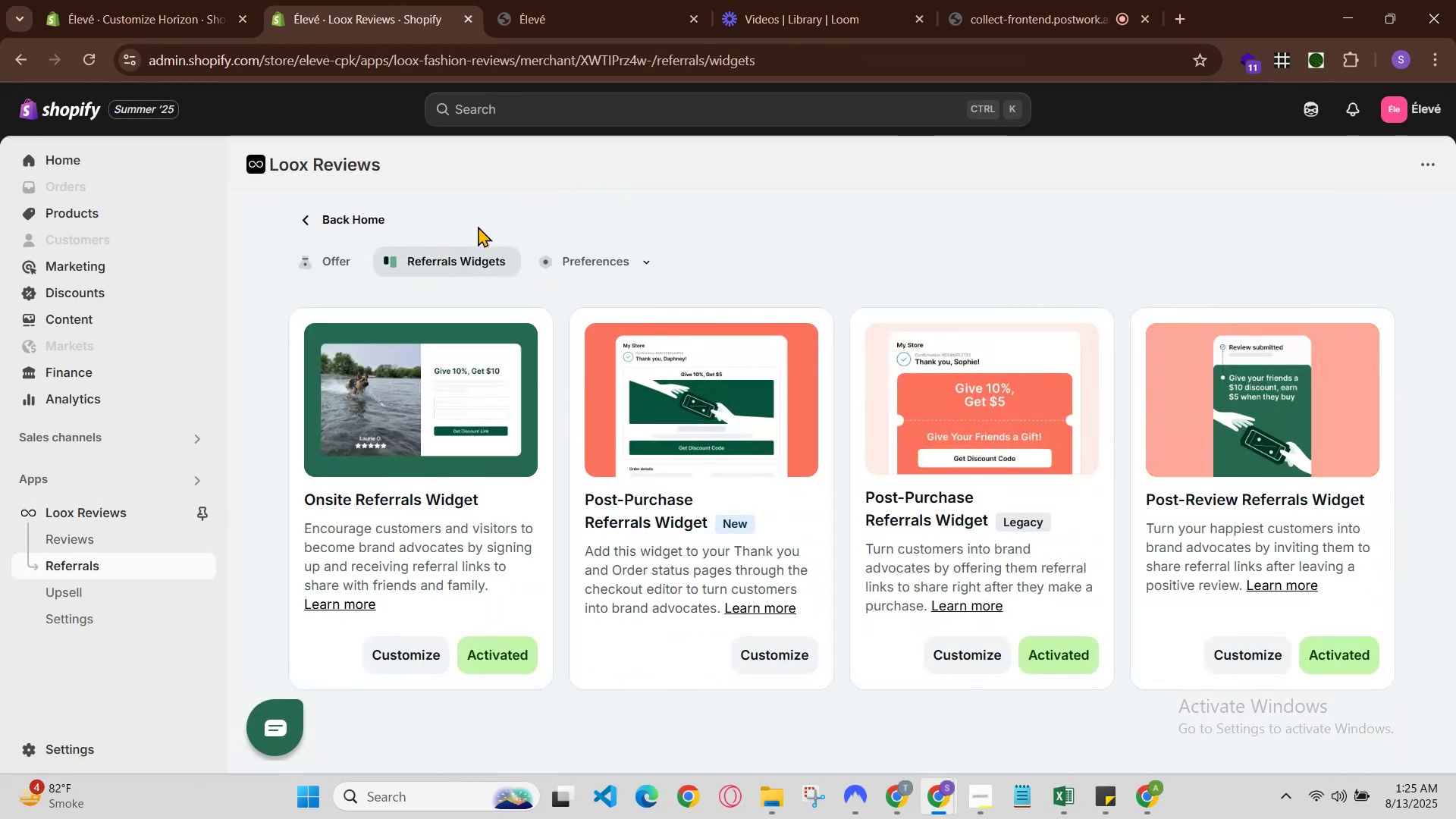 
left_click([609, 258])
 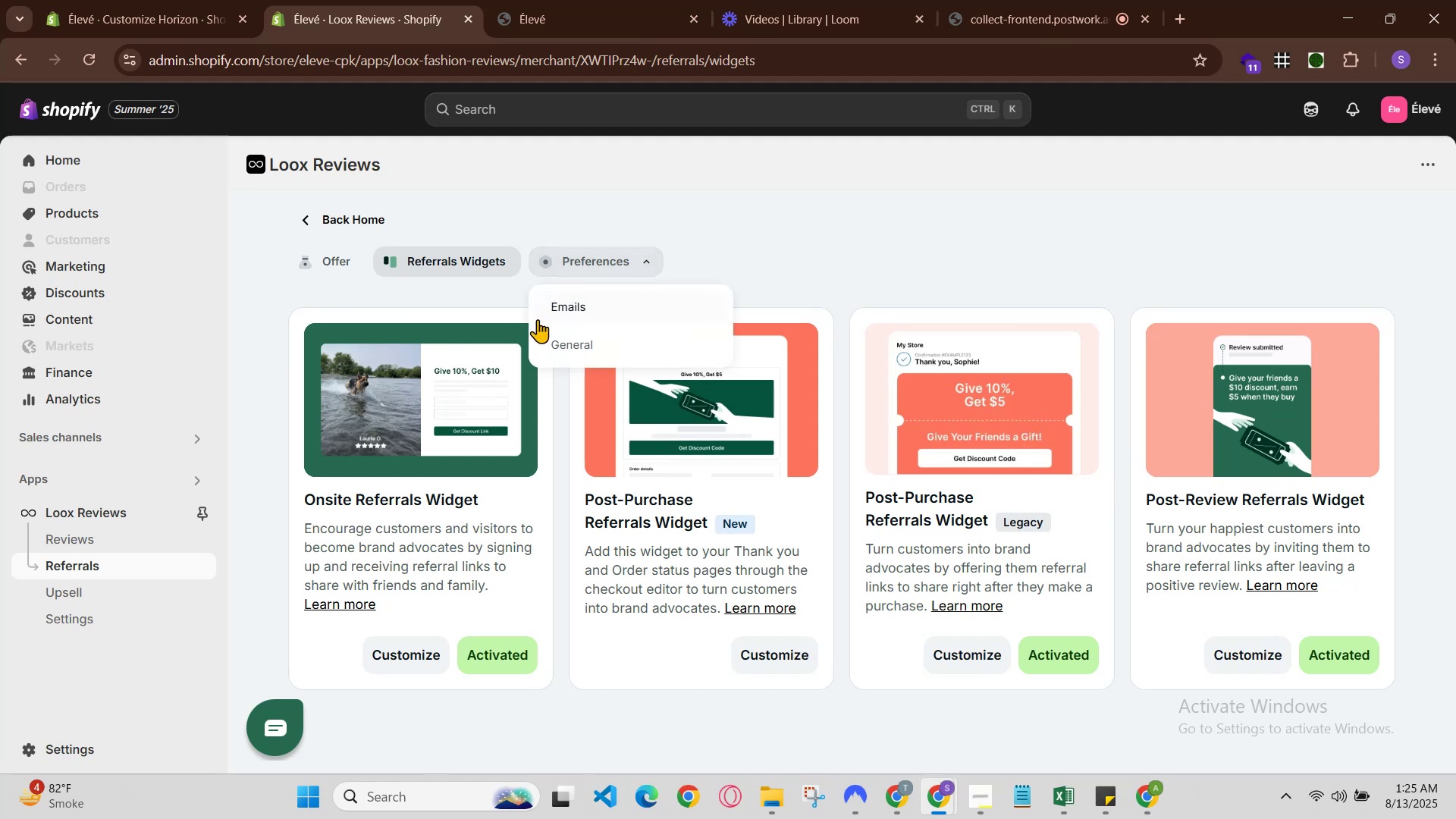 
left_click([538, 345])
 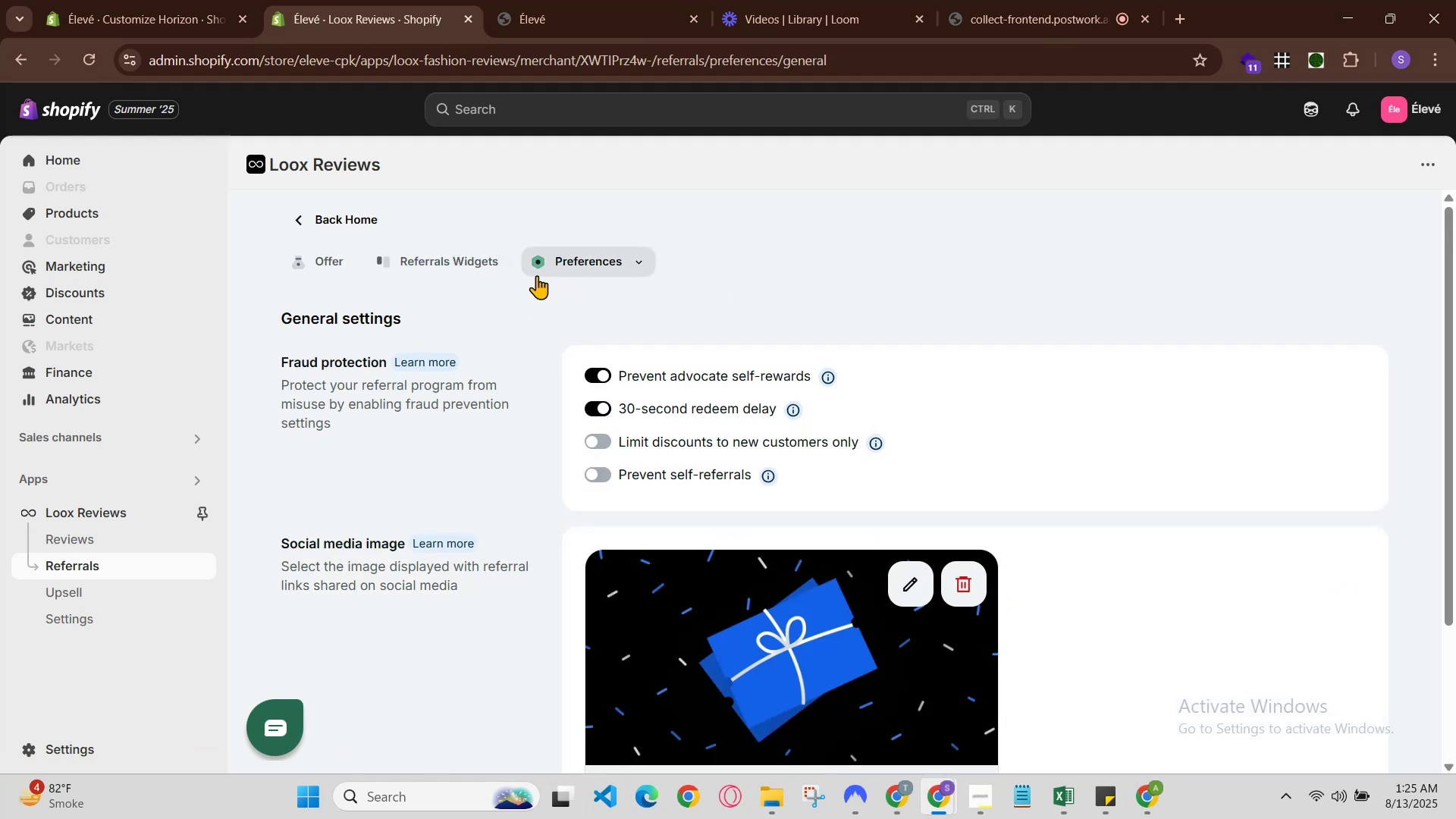 
left_click([468, 270])
 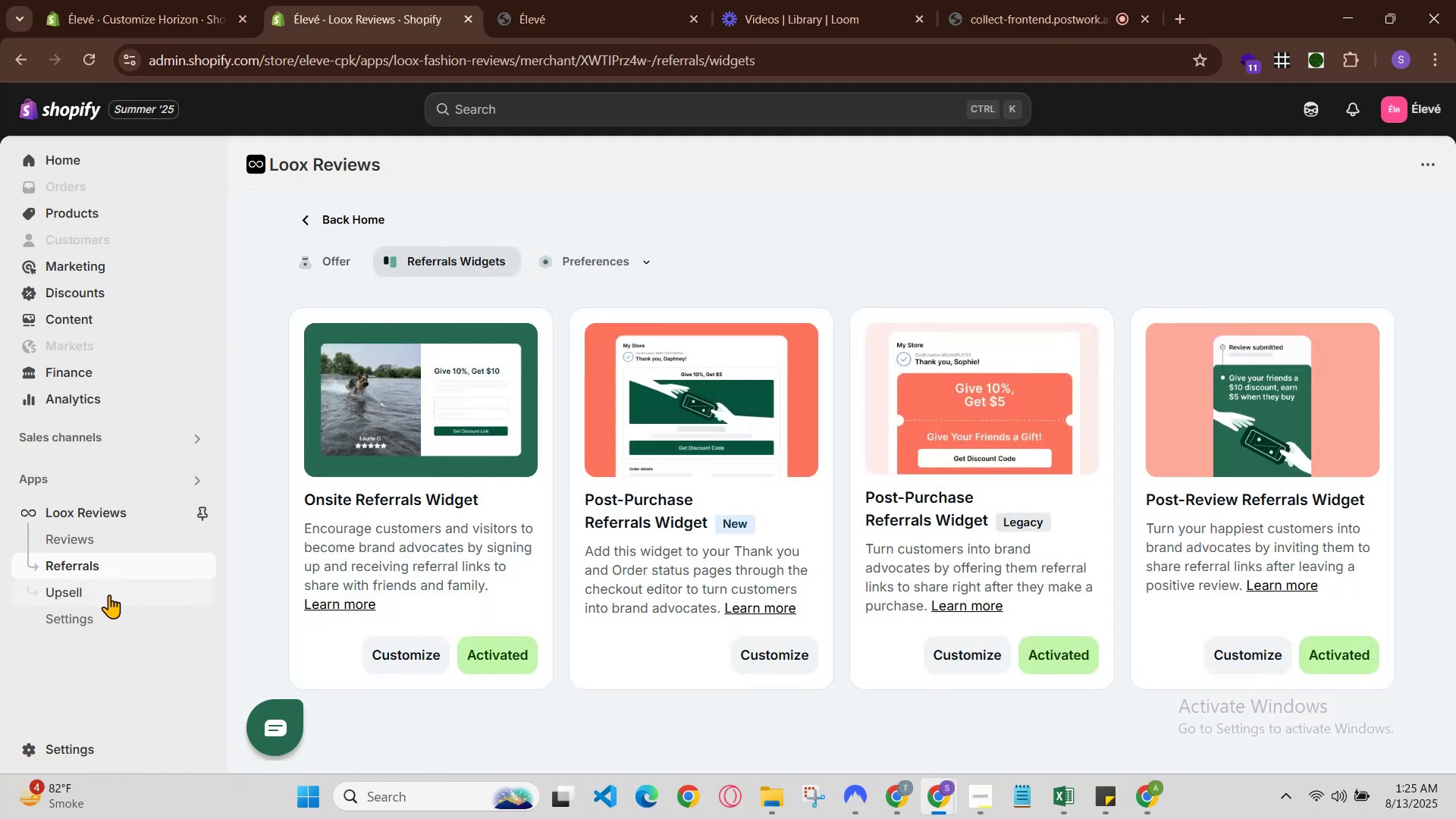 
left_click([102, 604])
 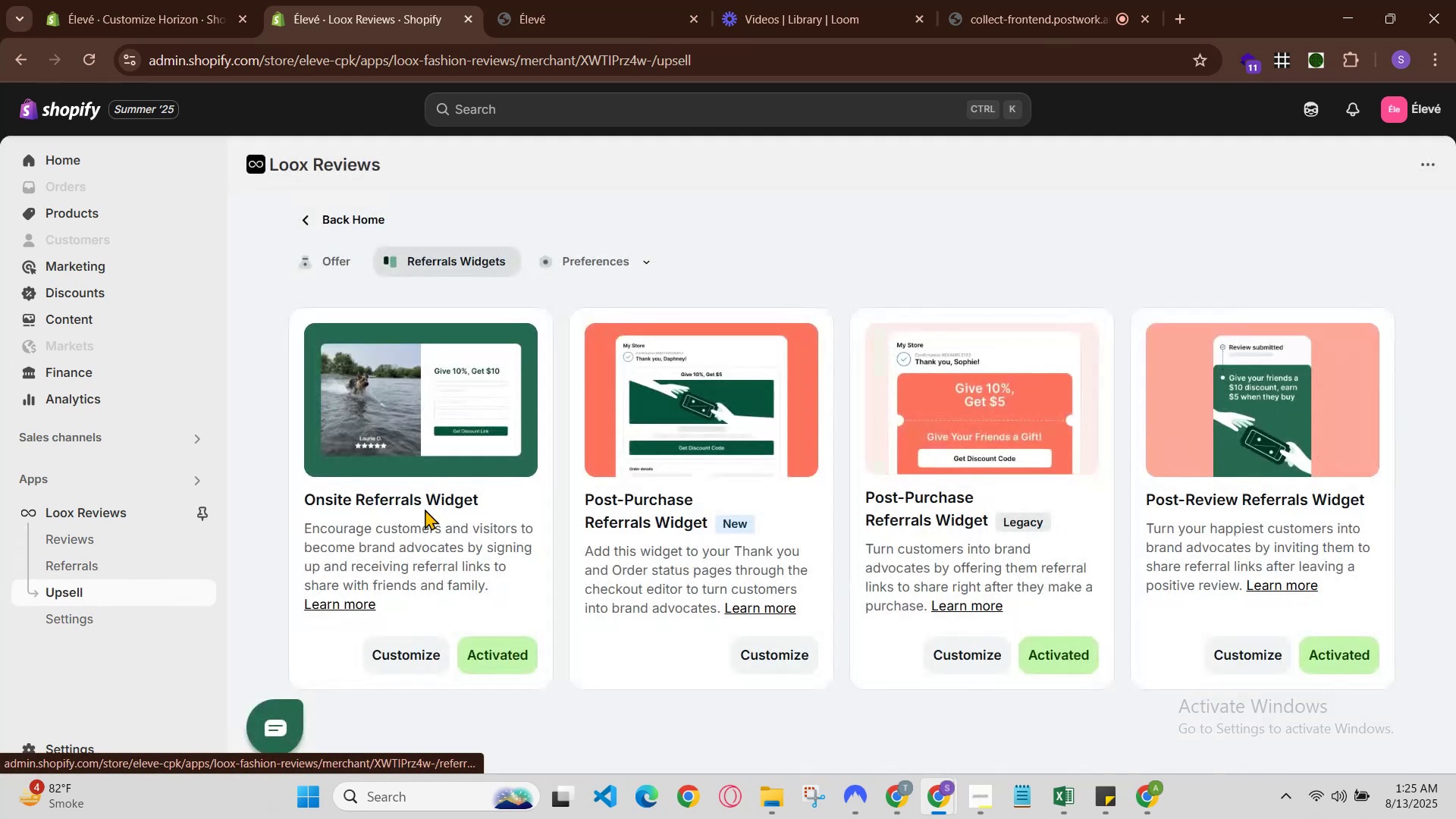 
scroll: coordinate [494, 492], scroll_direction: down, amount: 2.0
 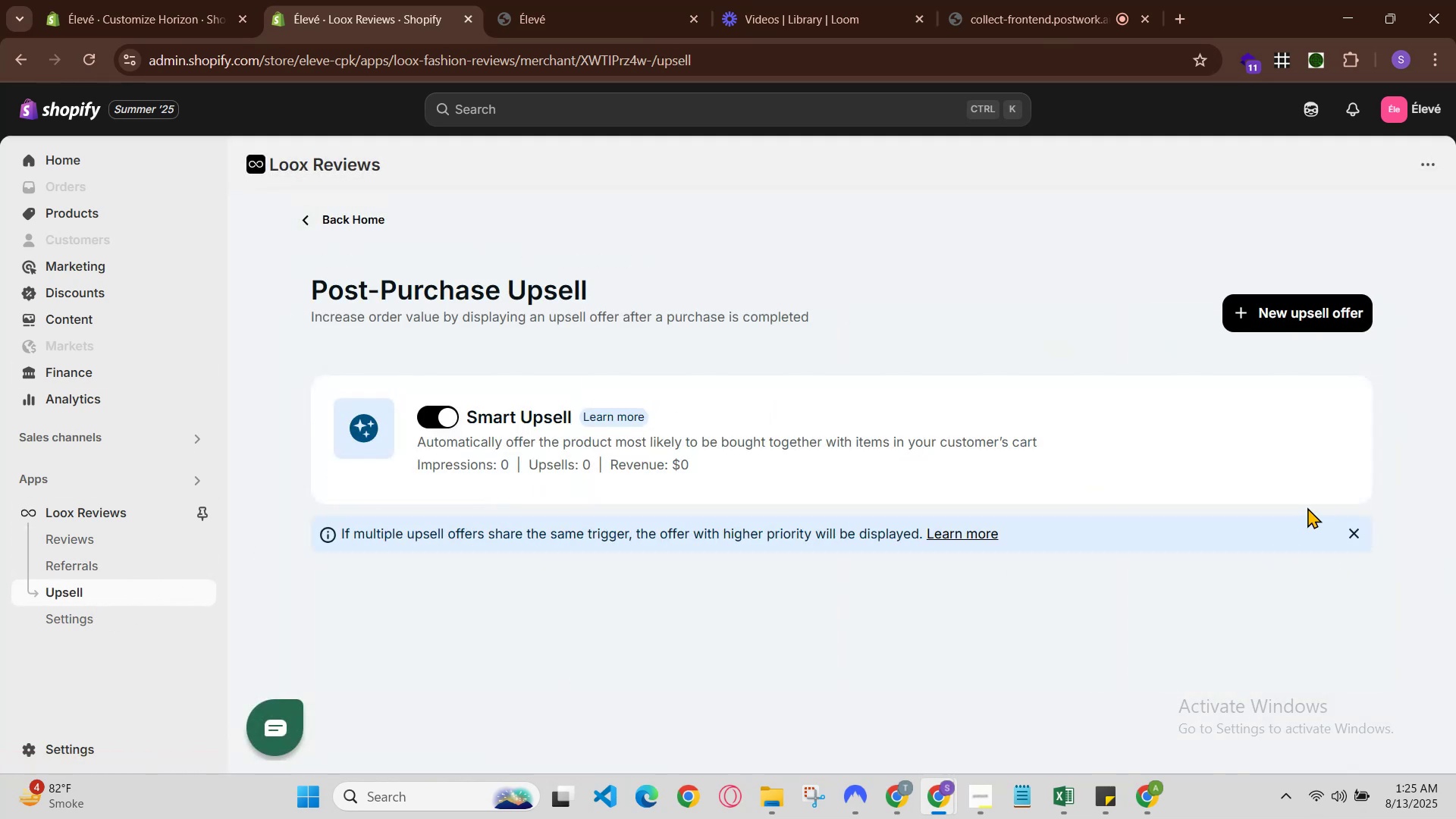 
left_click([1351, 527])
 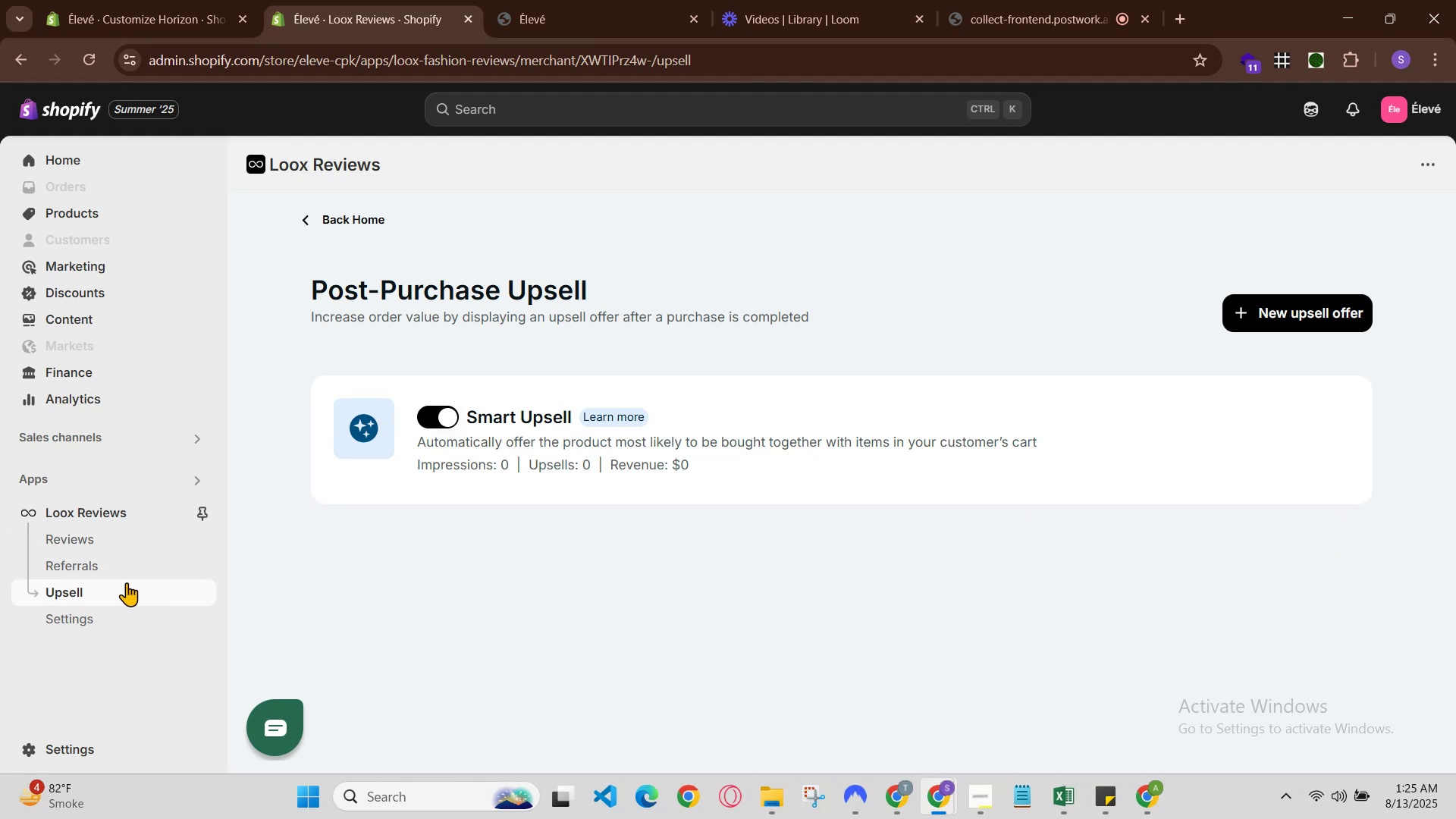 
left_click([120, 608])
 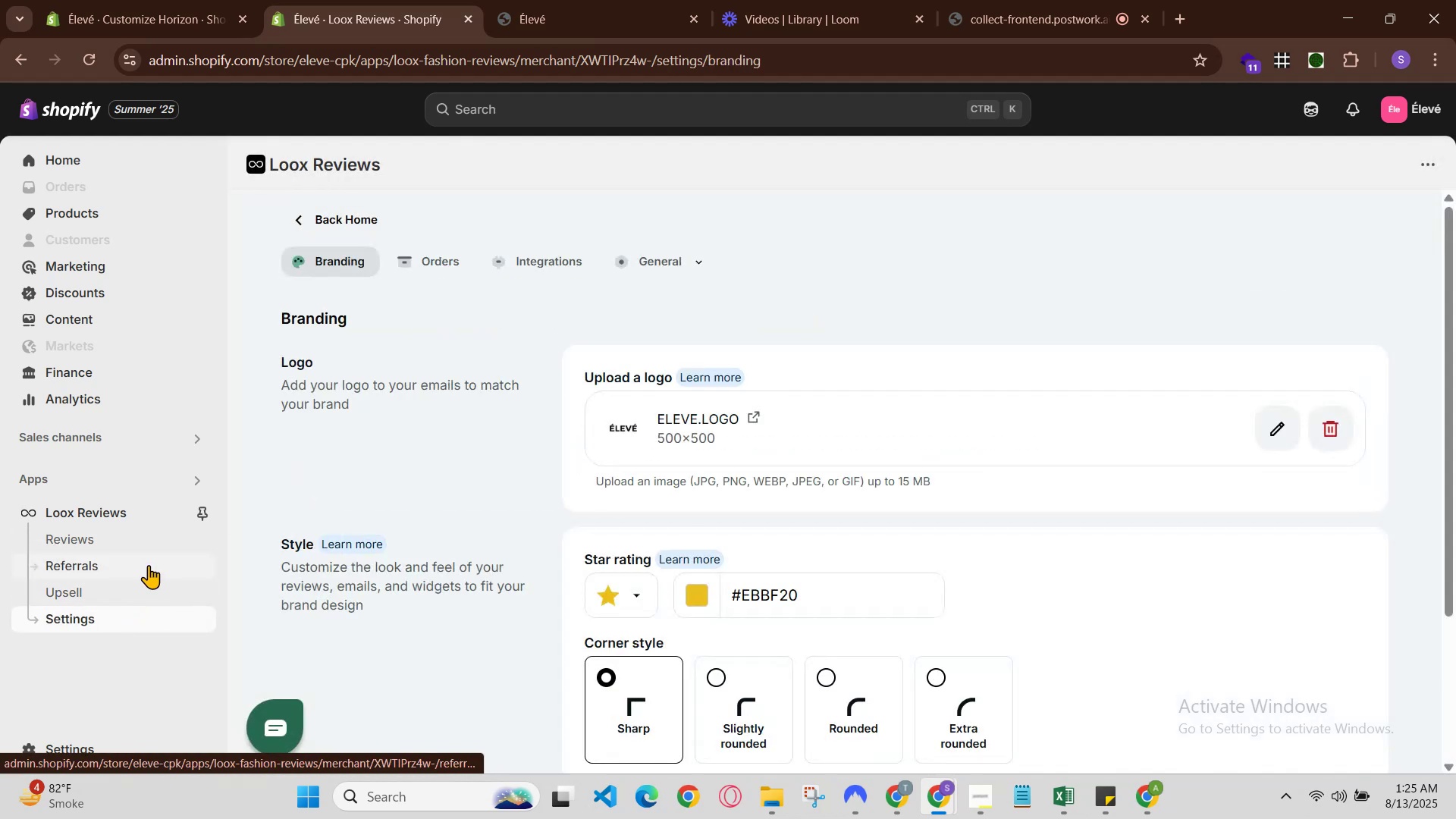 
scroll: coordinate [1455, 598], scroll_direction: down, amount: 3.0
 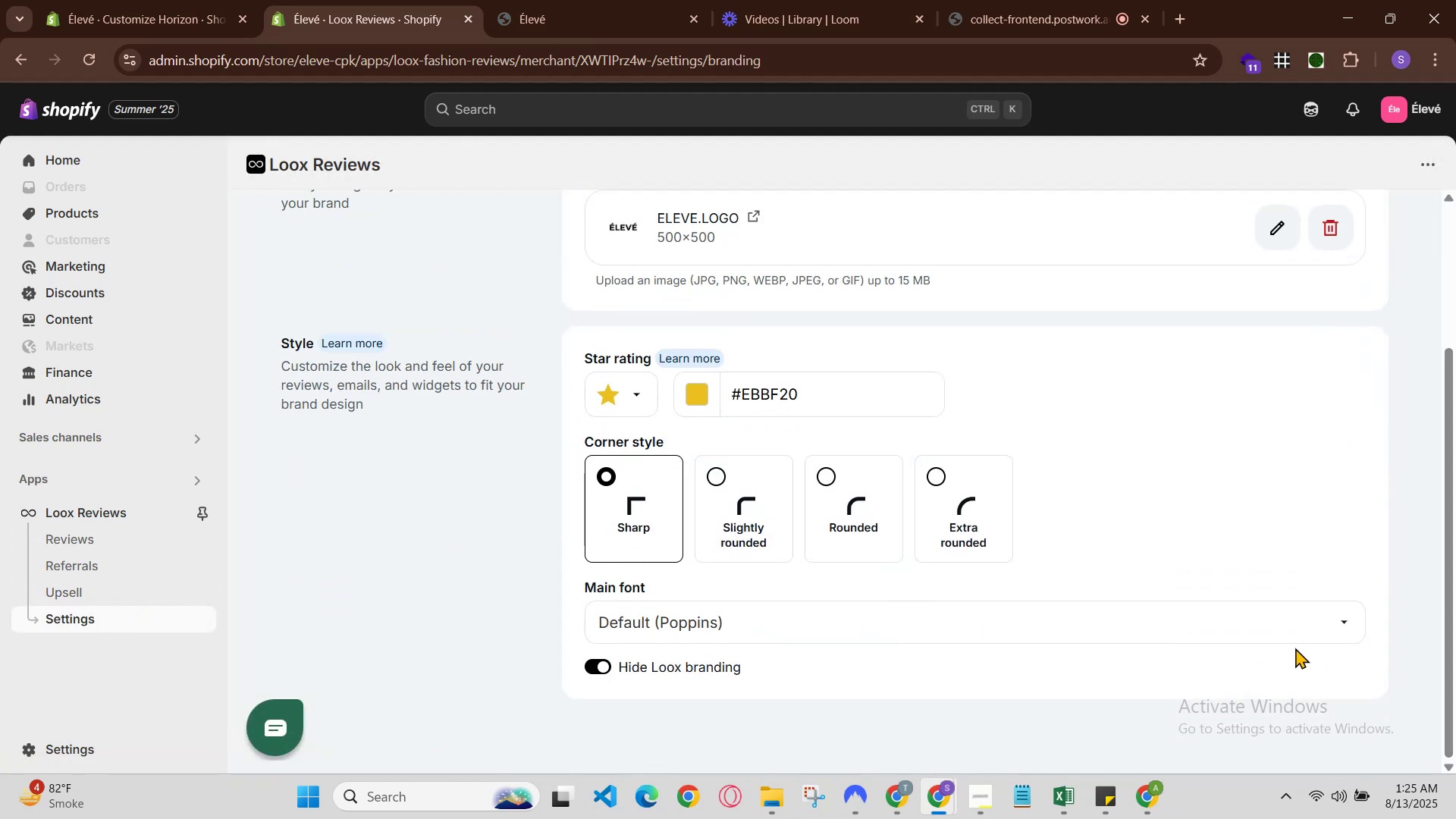 
scroll: coordinate [667, 535], scroll_direction: up, amount: 2.0
 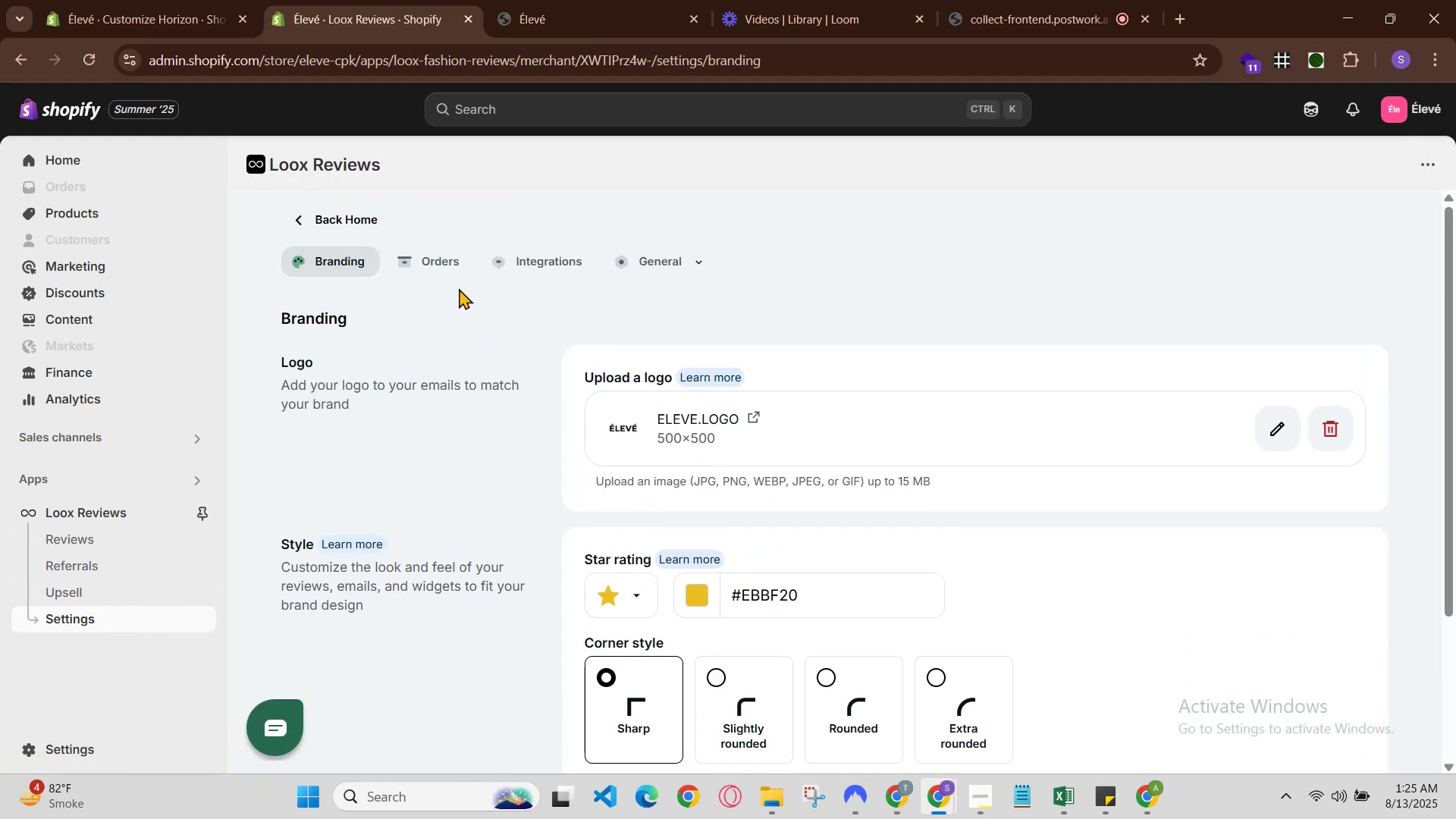 
left_click([454, 277])
 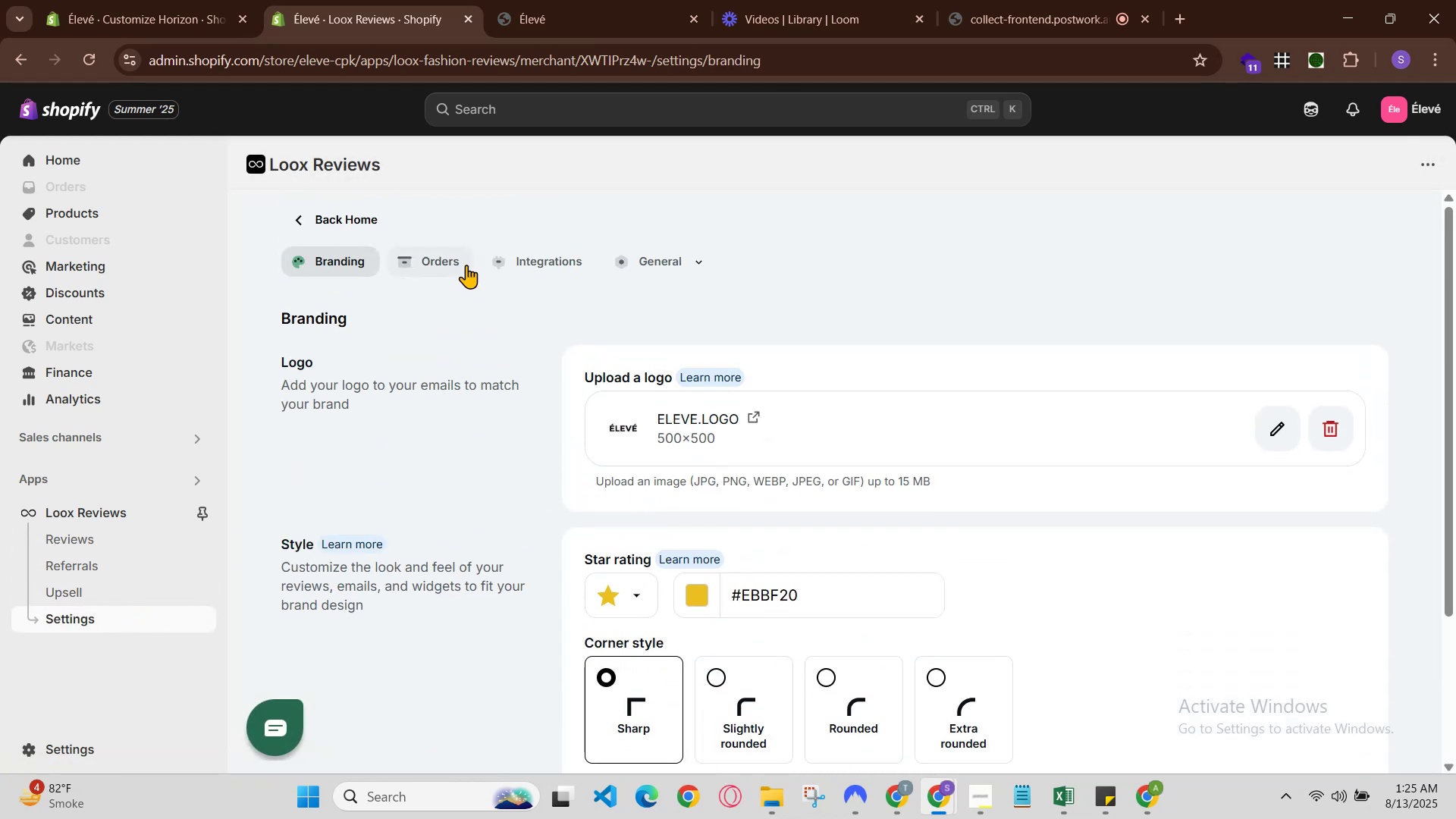 
left_click([466, 265])
 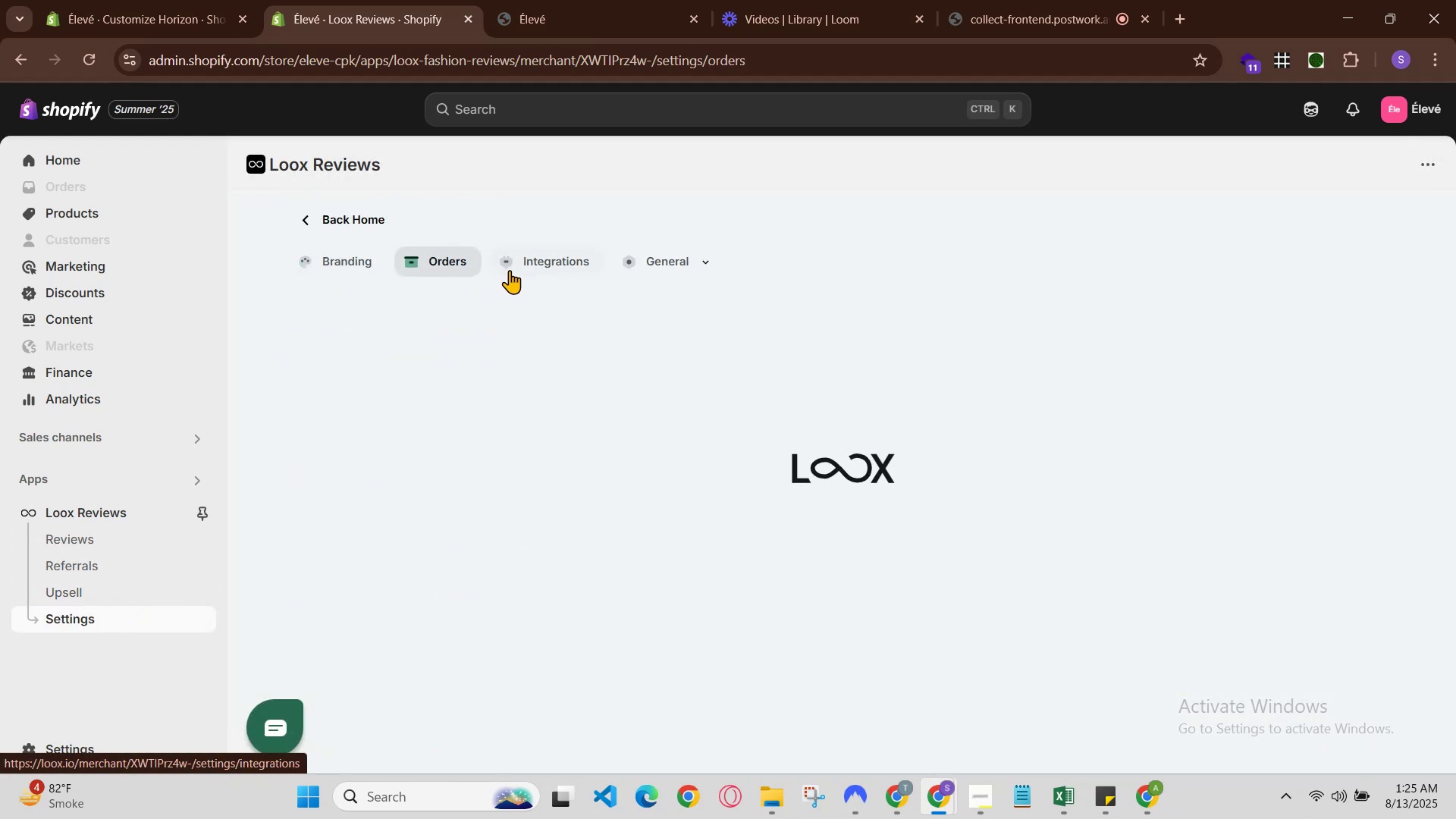 
left_click([516, 270])
 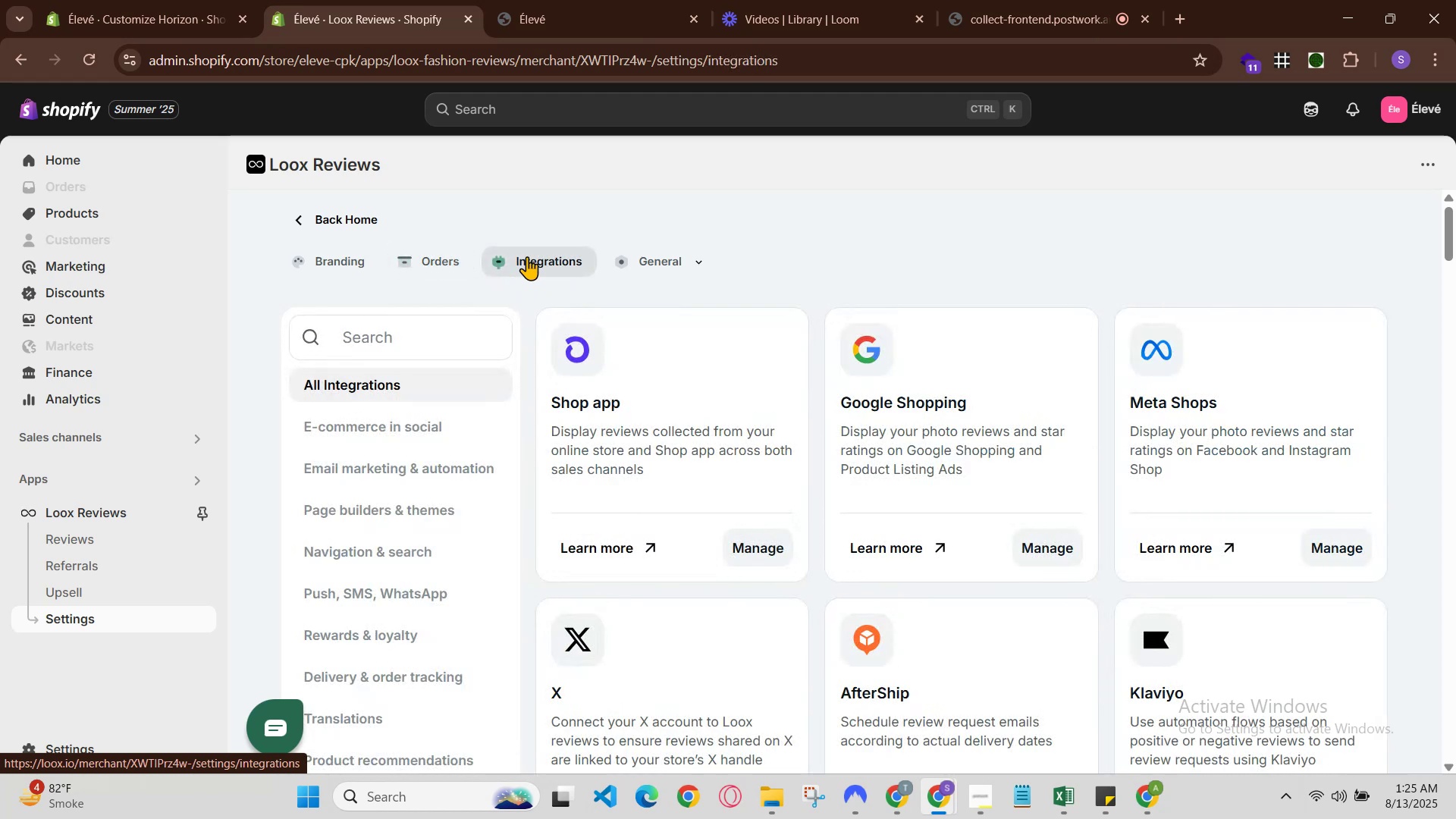 
left_click([441, 261])
 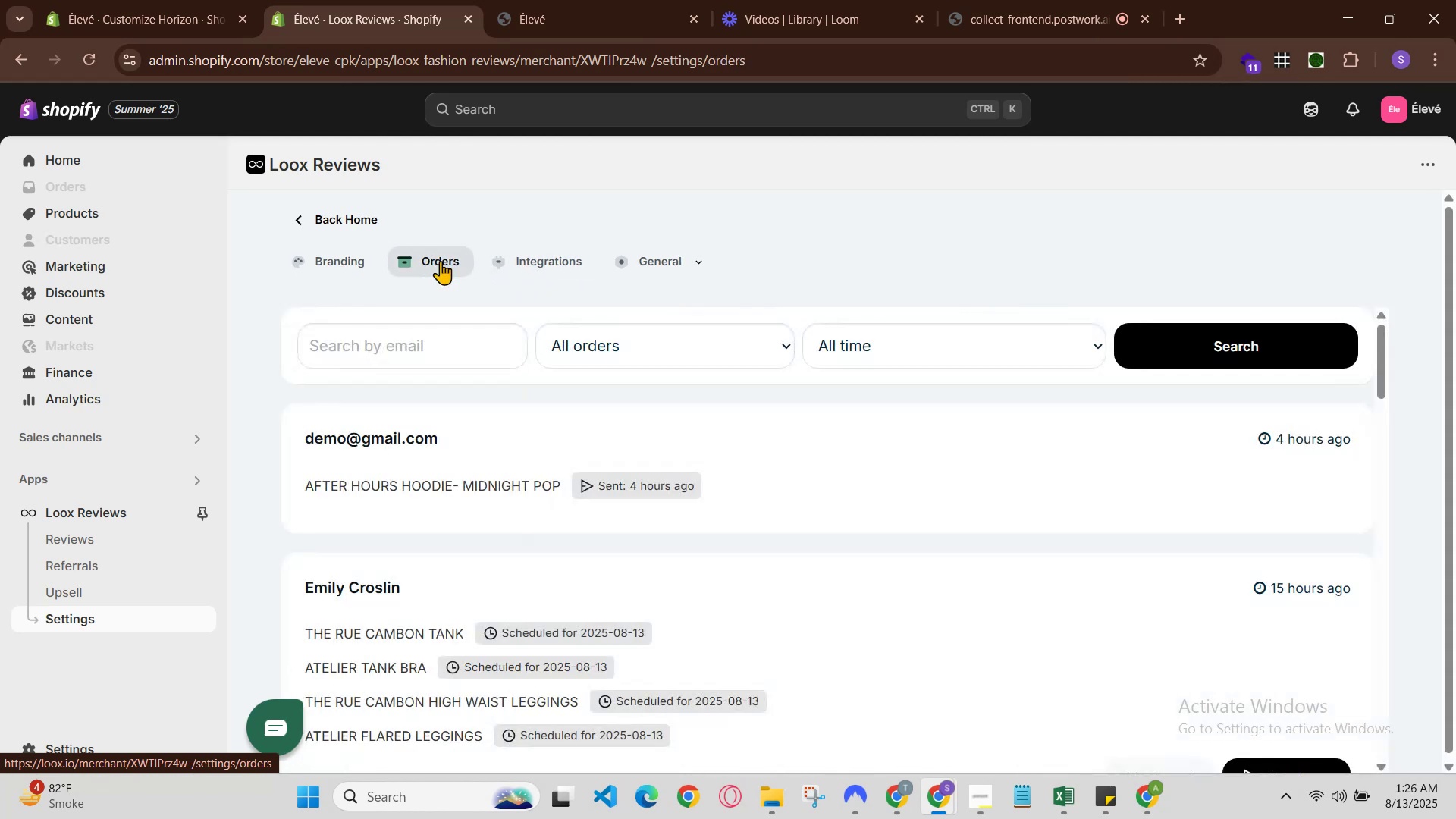 
scroll: coordinate [795, 460], scroll_direction: down, amount: 1.0
 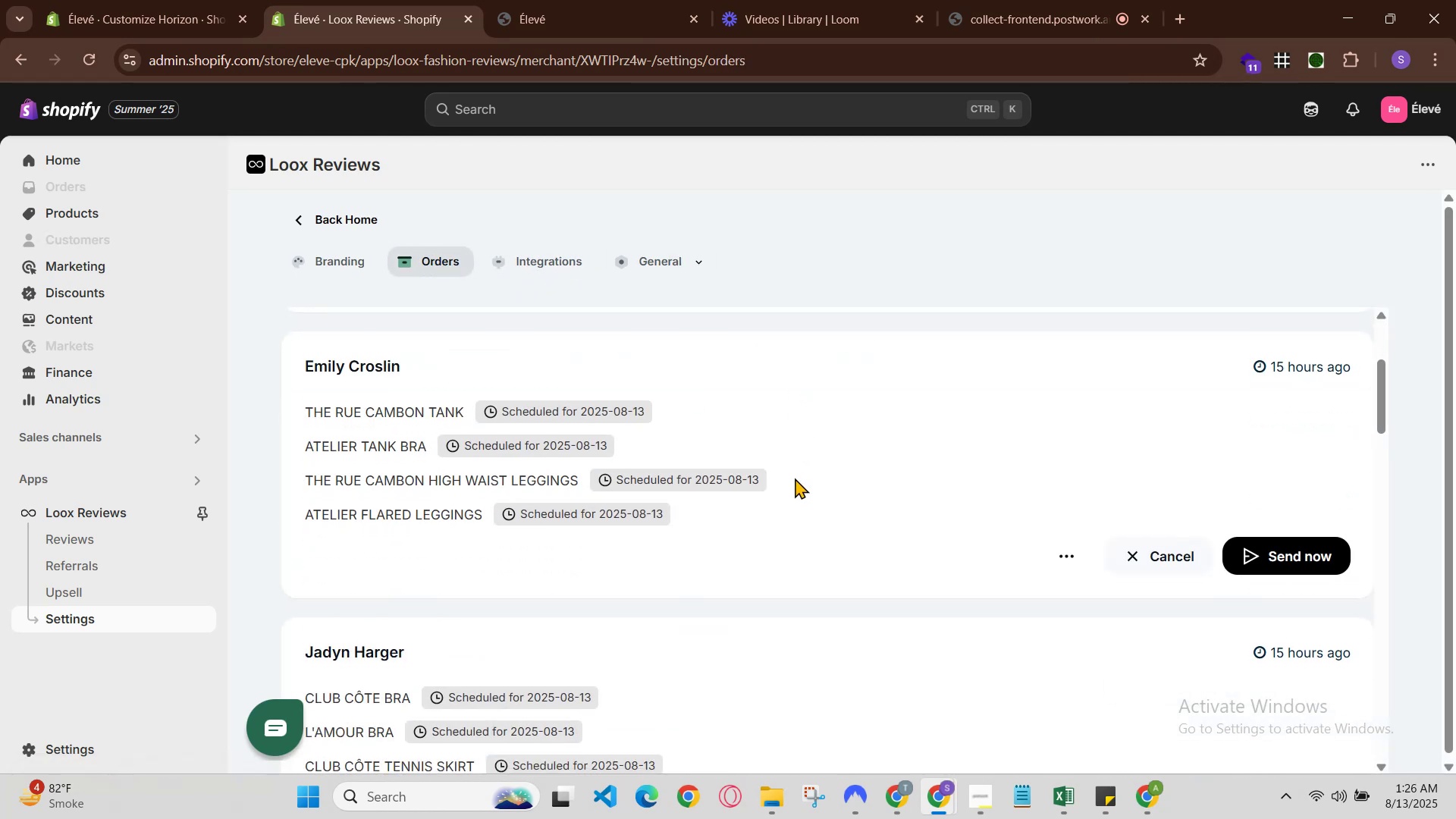 
scroll: coordinate [795, 478], scroll_direction: up, amount: 1.0
 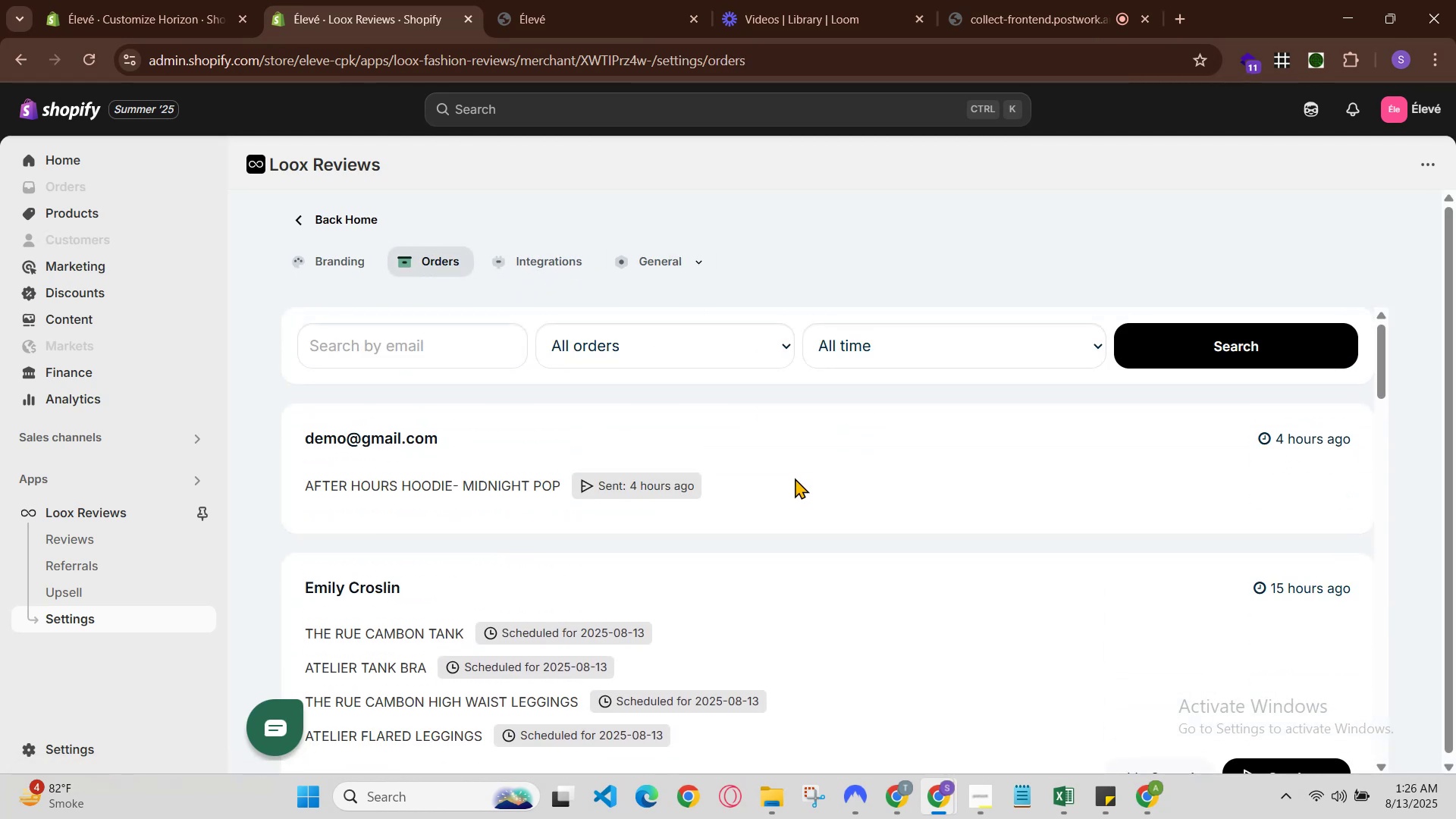 
left_click_drag(start_coordinate=[559, 486], to_coordinate=[347, 472])
 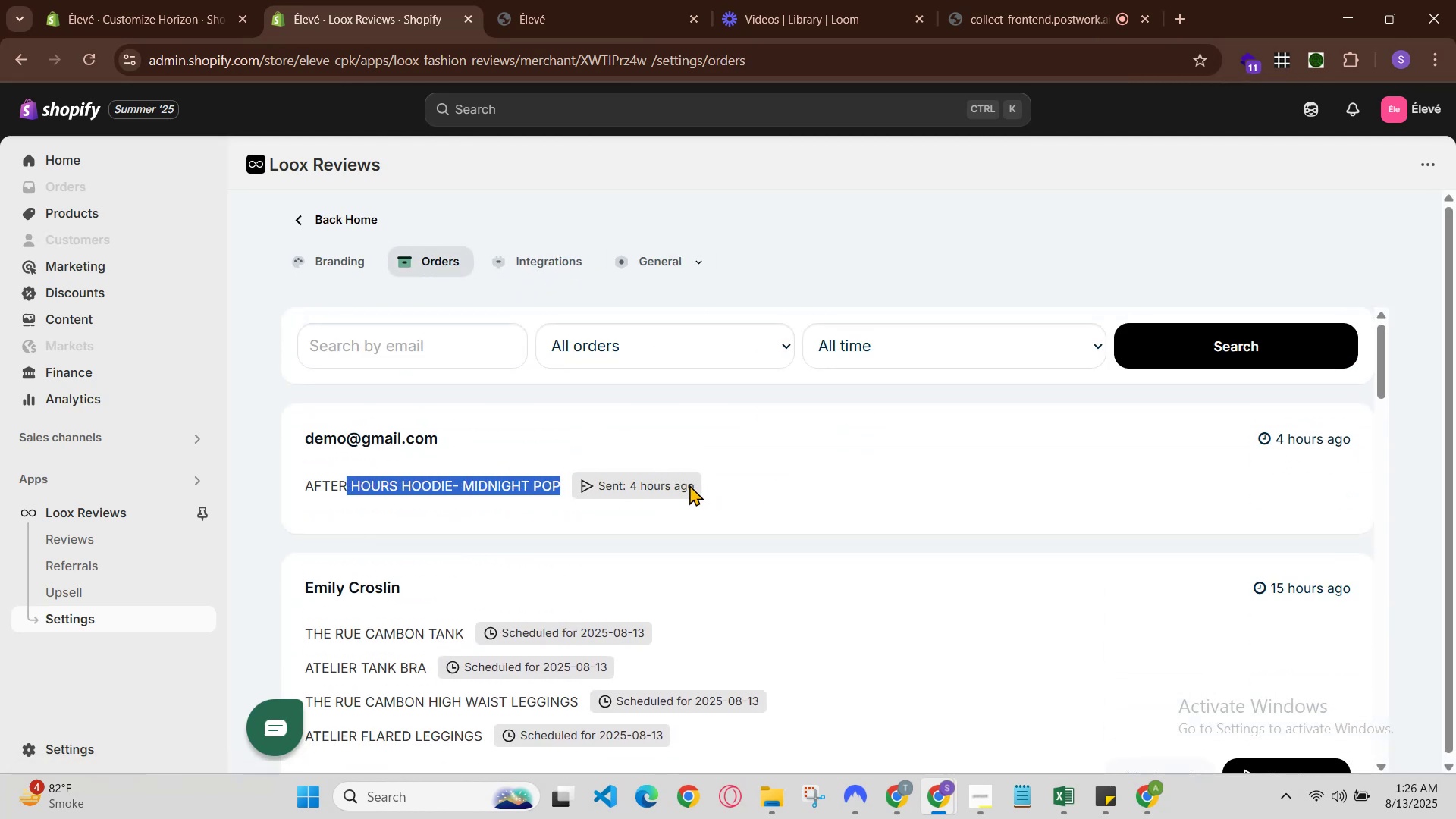 
left_click([668, 482])
 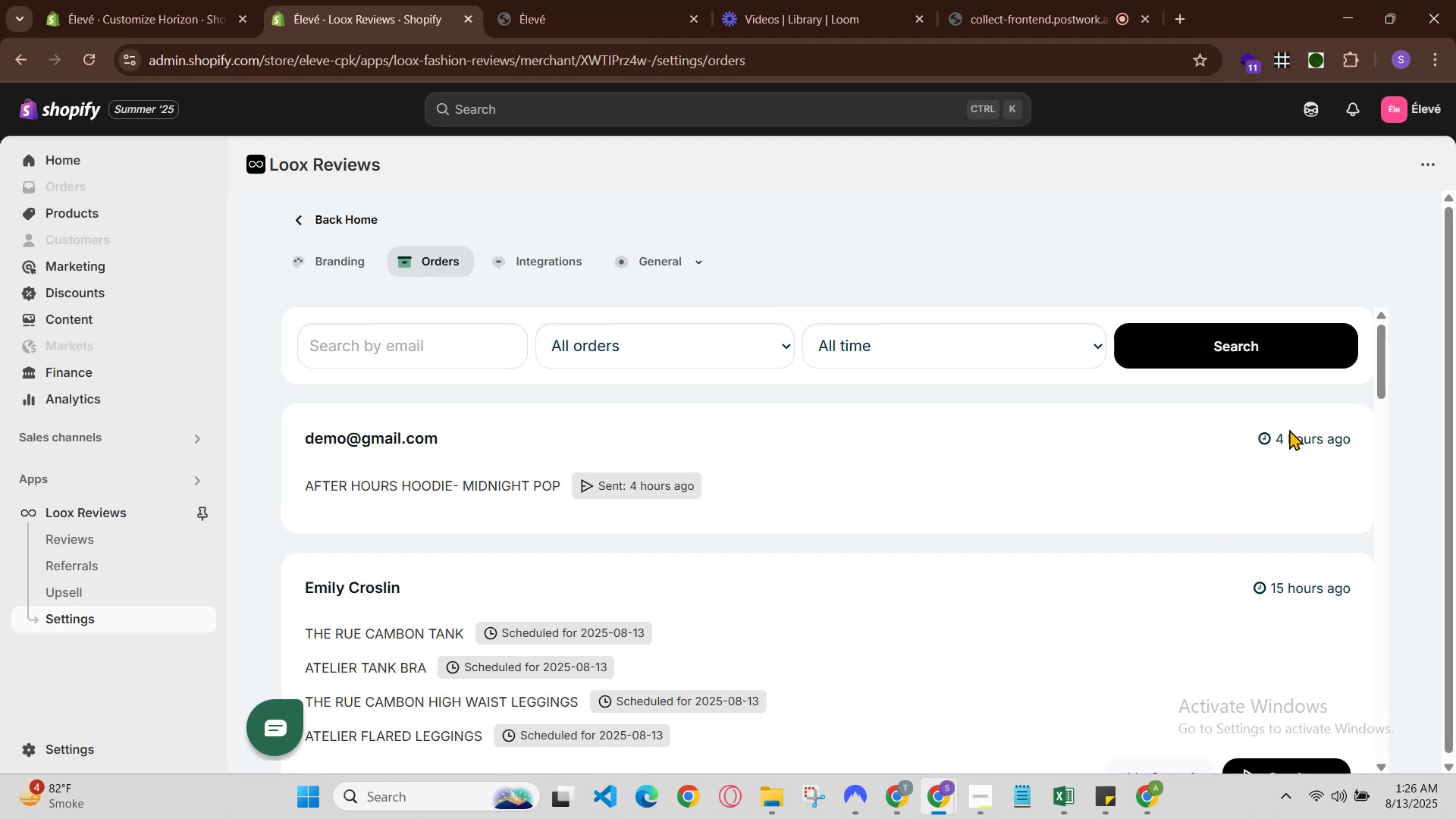 
scroll: coordinate [1276, 488], scroll_direction: down, amount: 2.0
 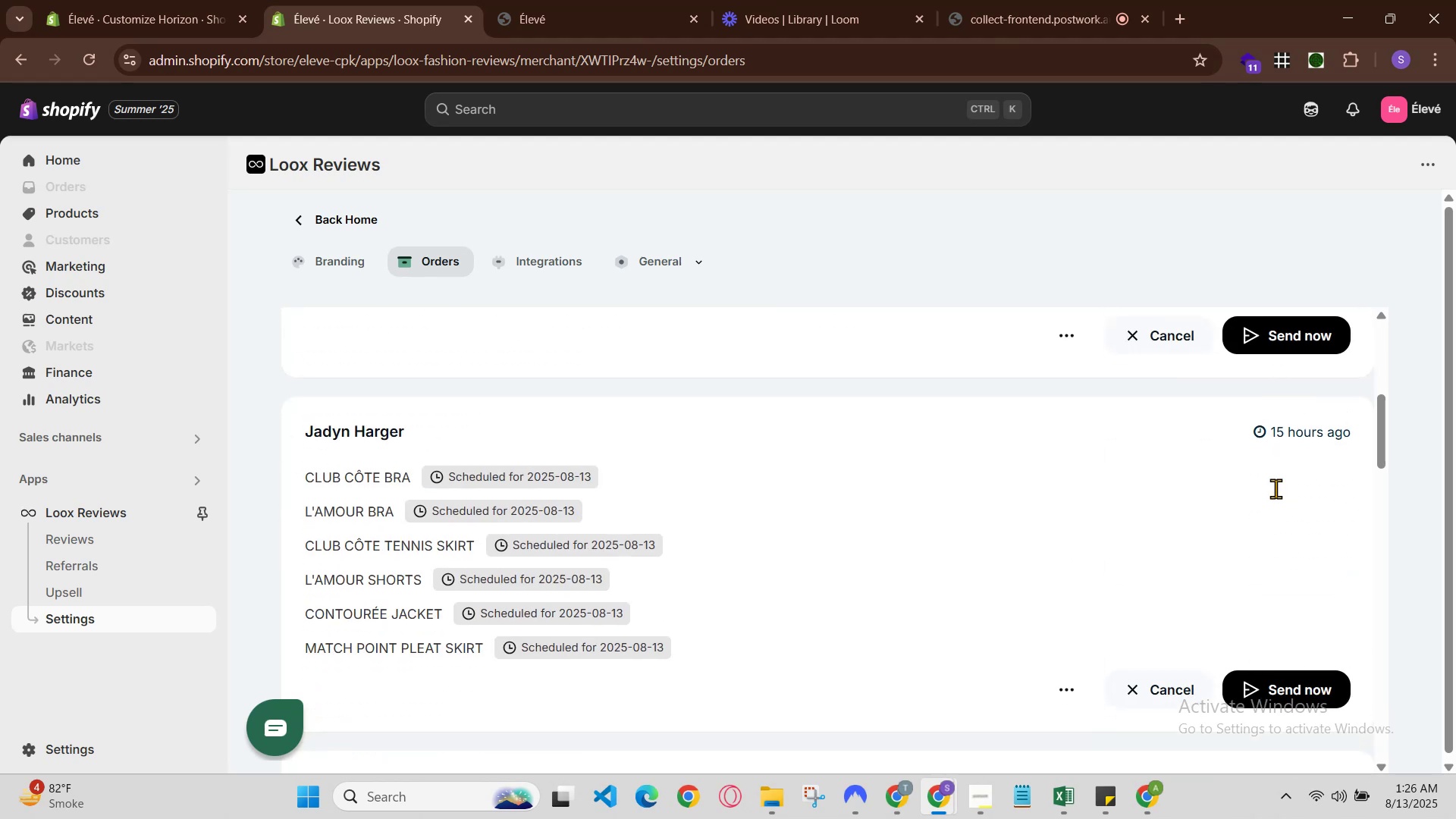 
scroll: coordinate [1276, 488], scroll_direction: up, amount: 1.0
 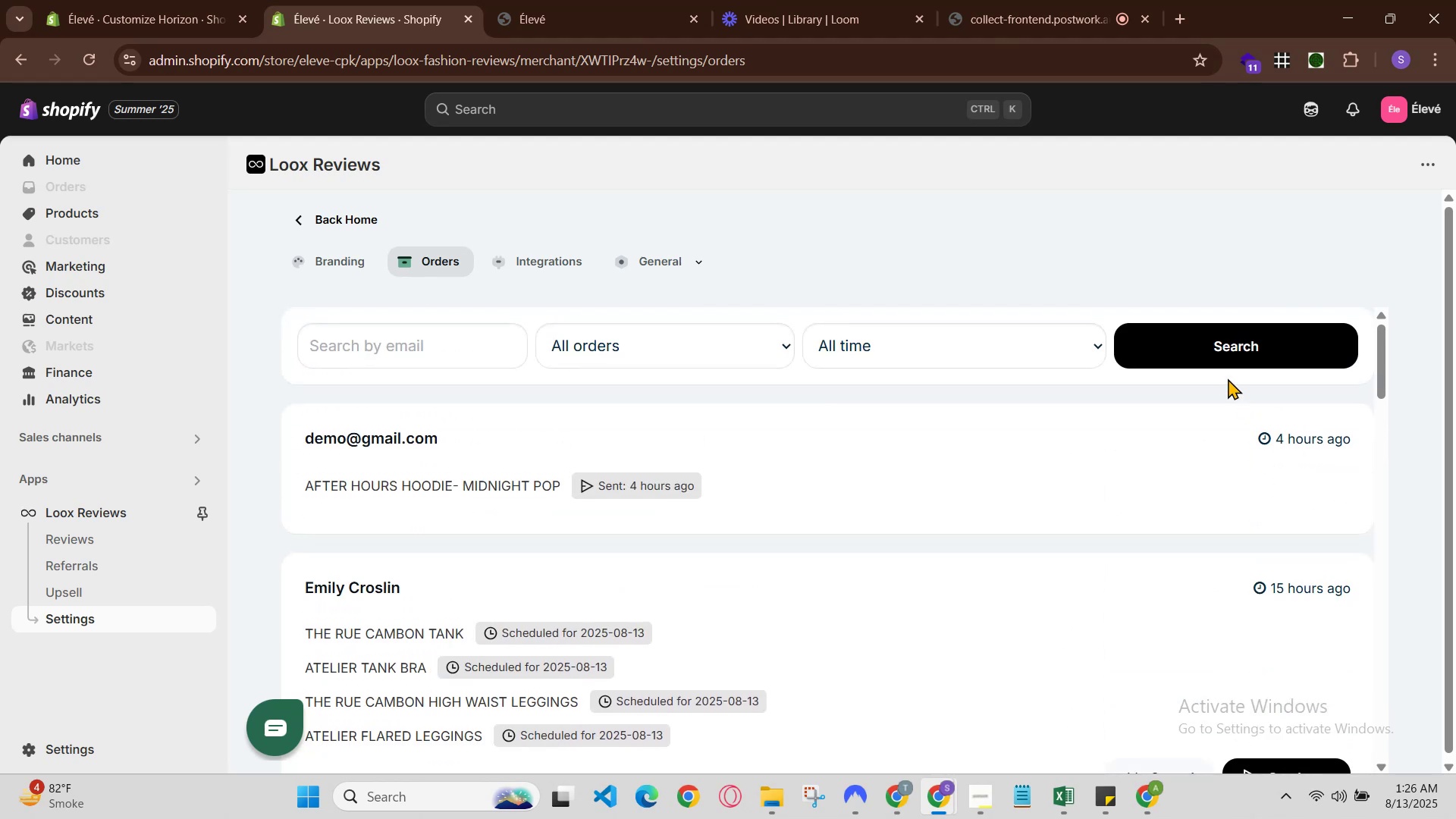 
left_click([962, 359])
 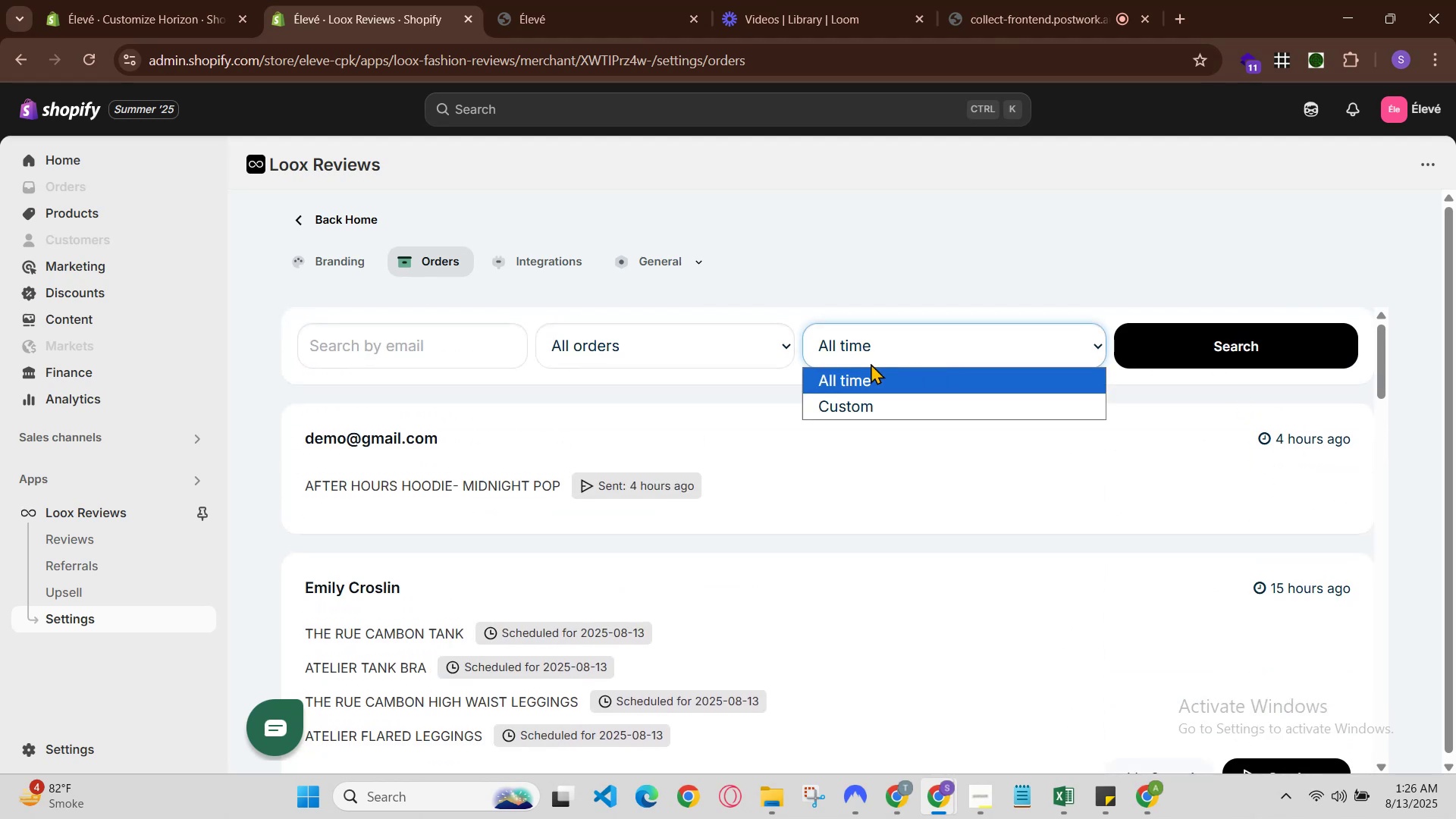 
left_click([737, 356])
 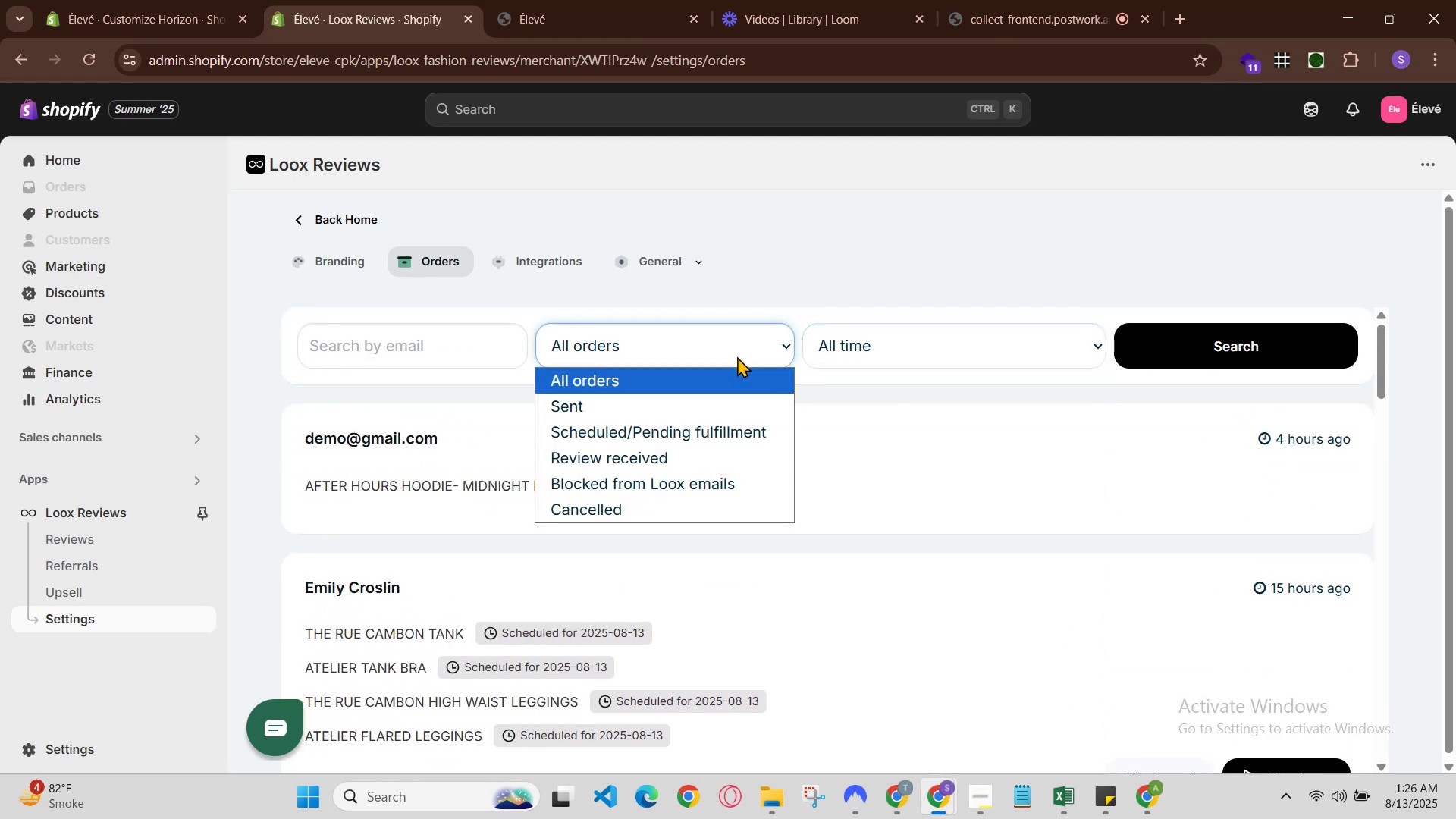 
left_click([737, 356])
 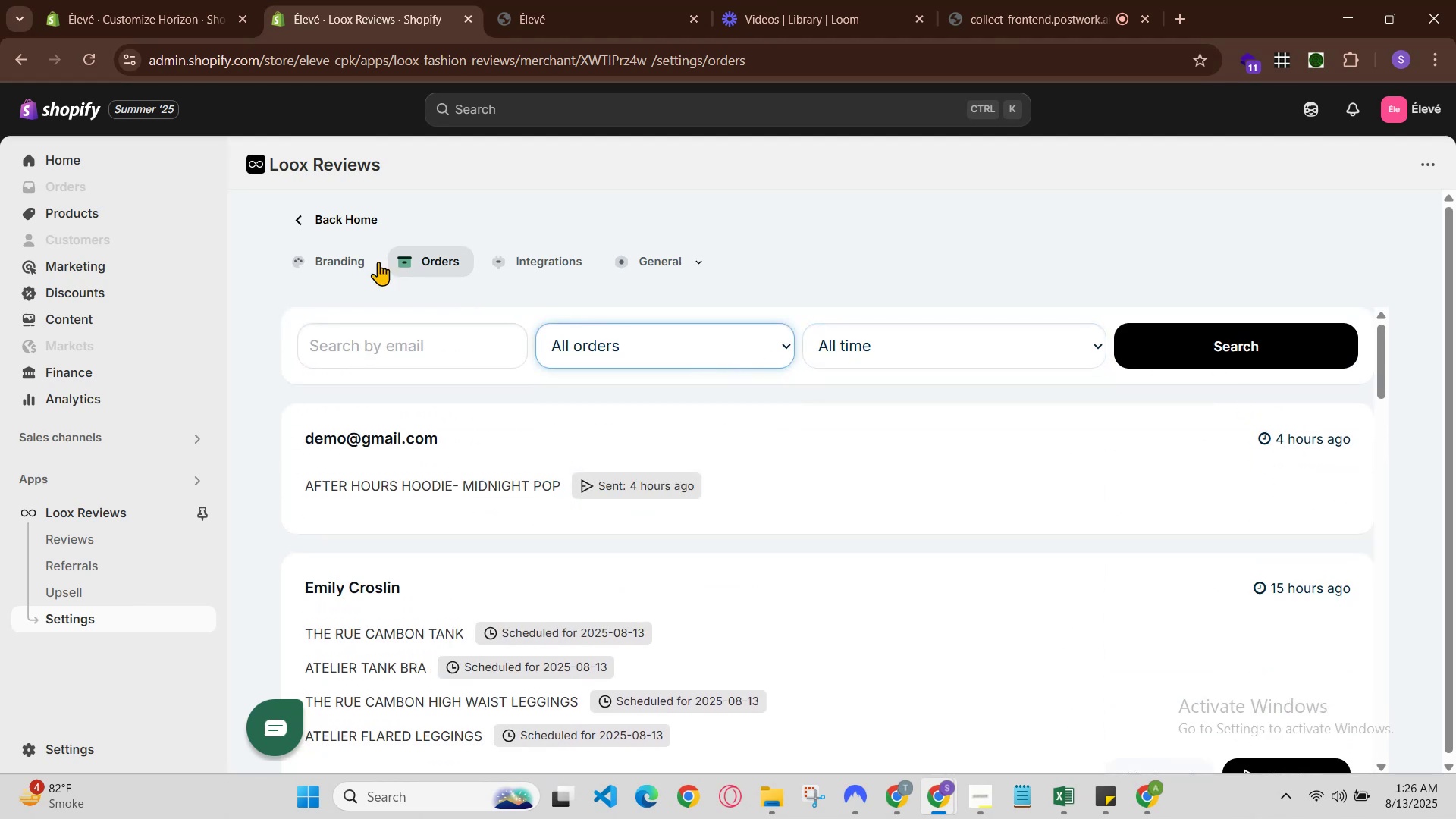 
left_click([333, 253])
 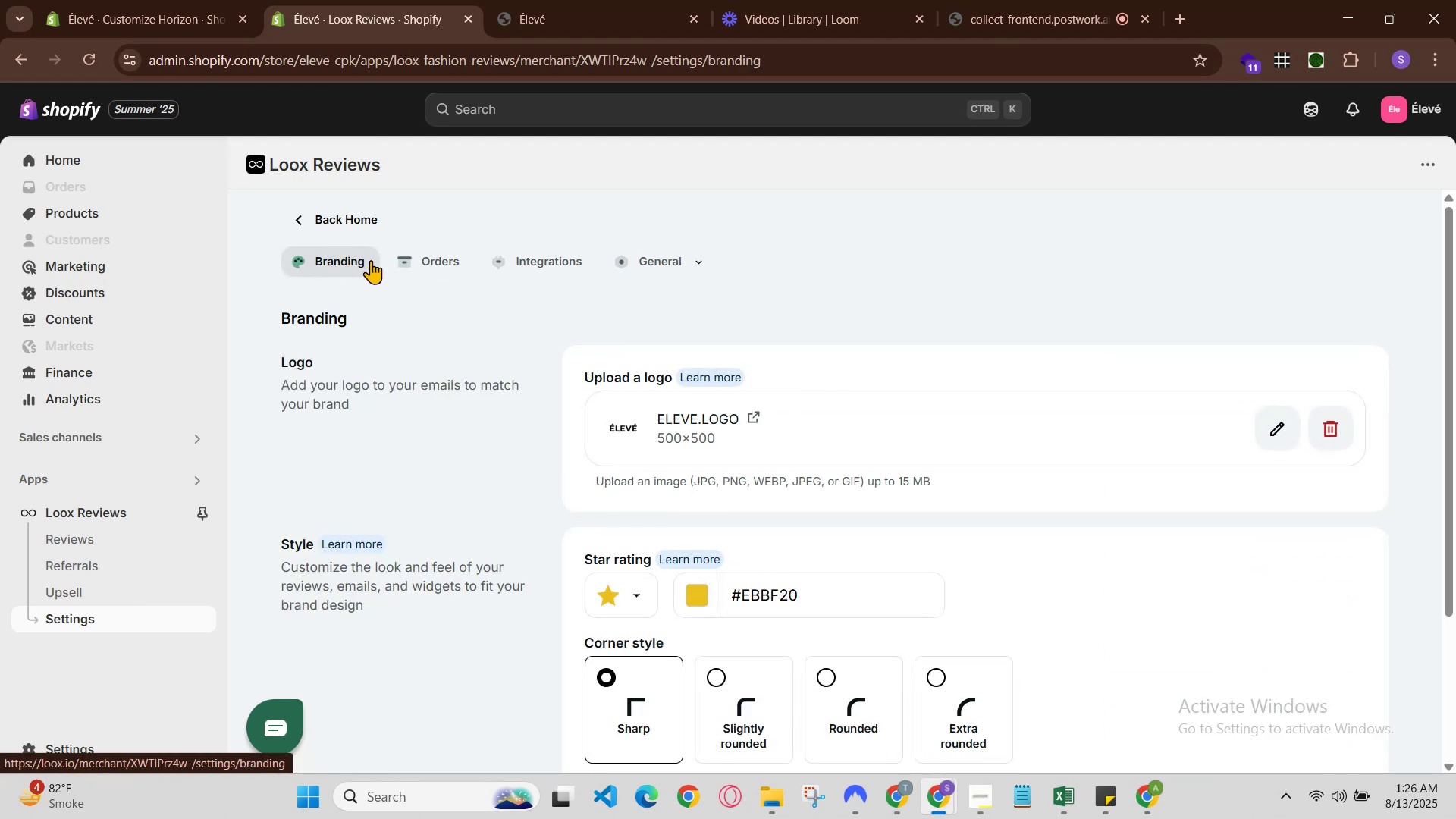 
scroll: coordinate [675, 494], scroll_direction: down, amount: 2.0
 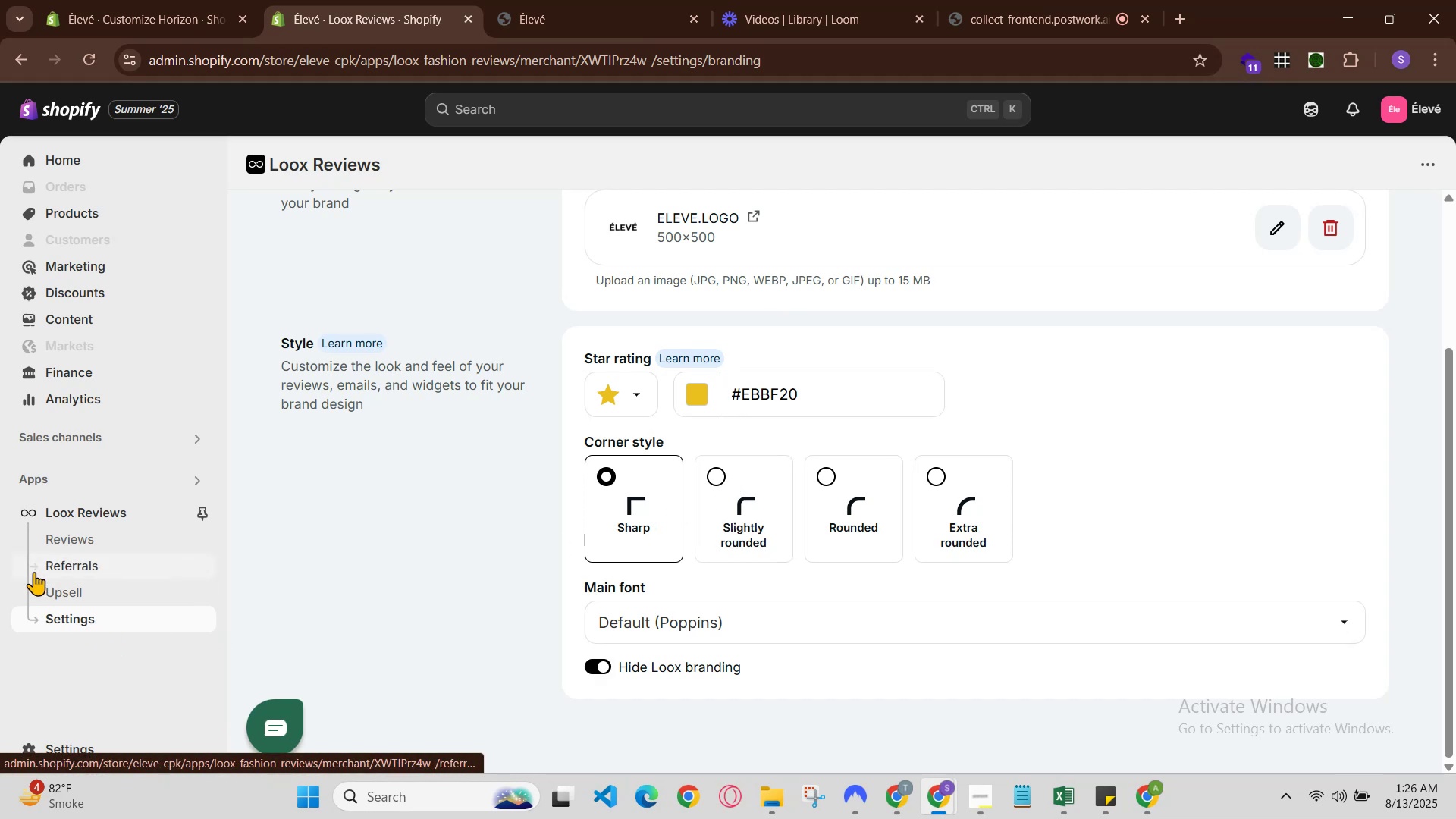 
left_click([58, 582])
 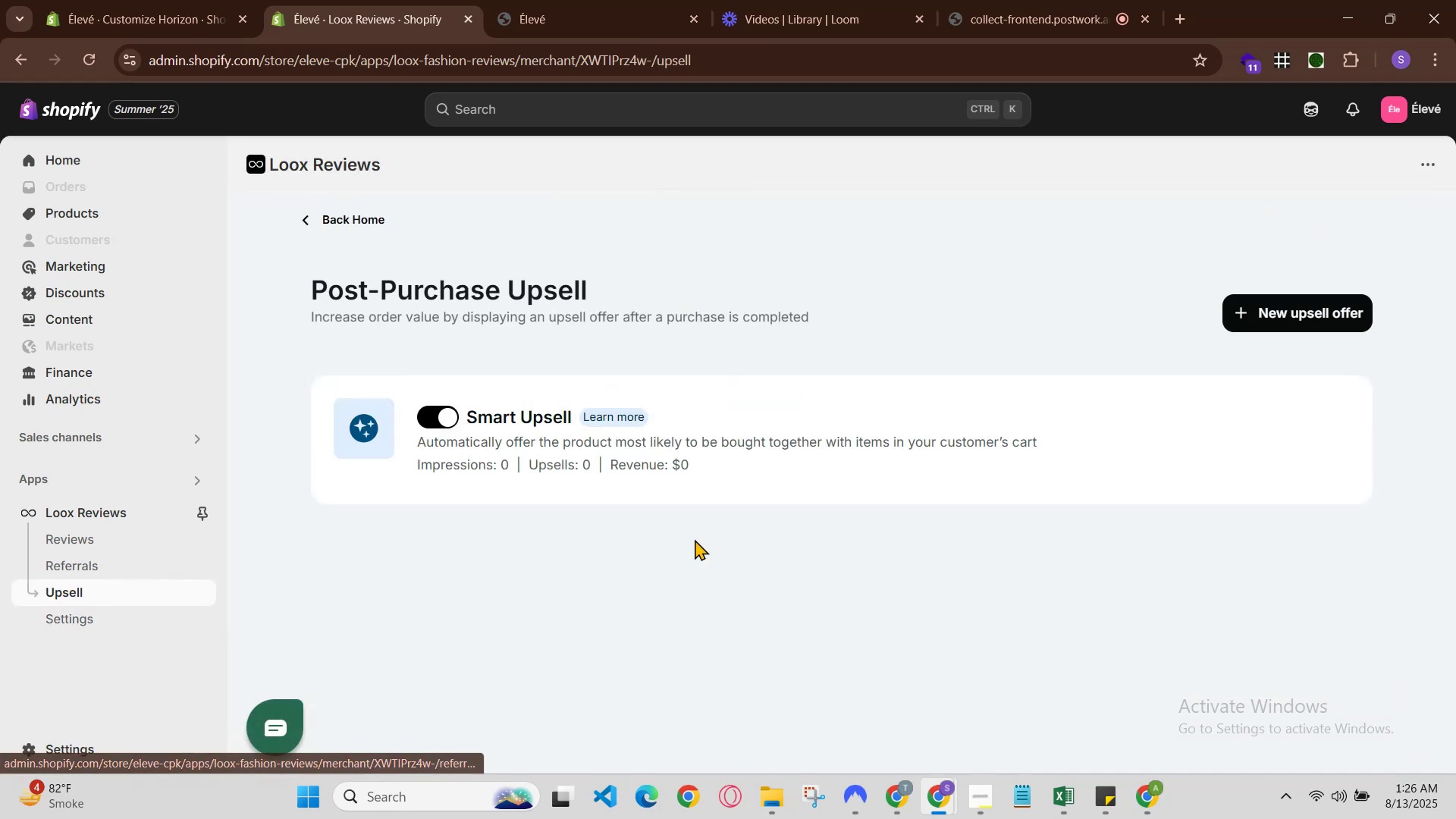 
scroll: coordinate [929, 581], scroll_direction: down, amount: 2.0
 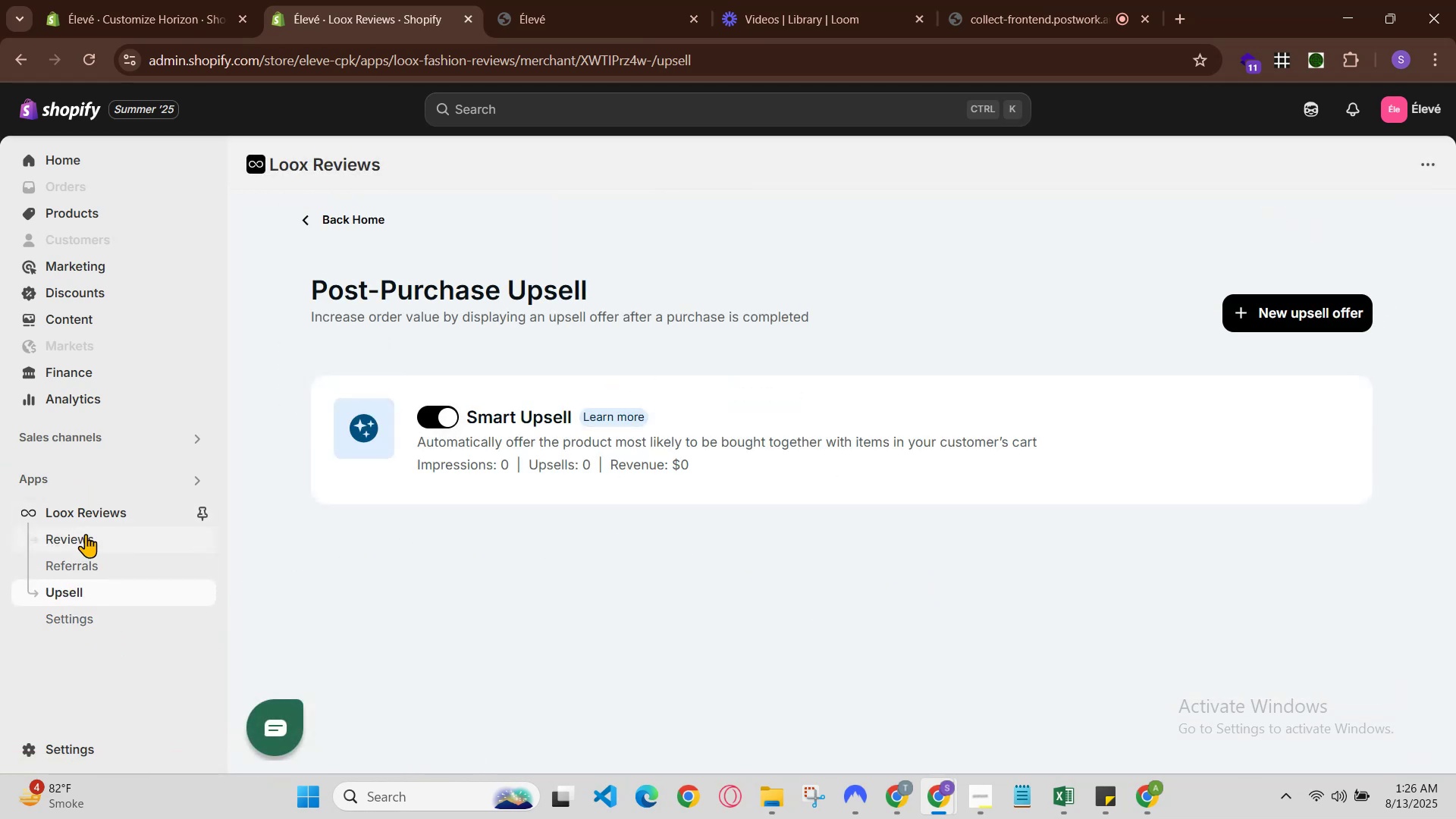 
left_click([86, 548])
 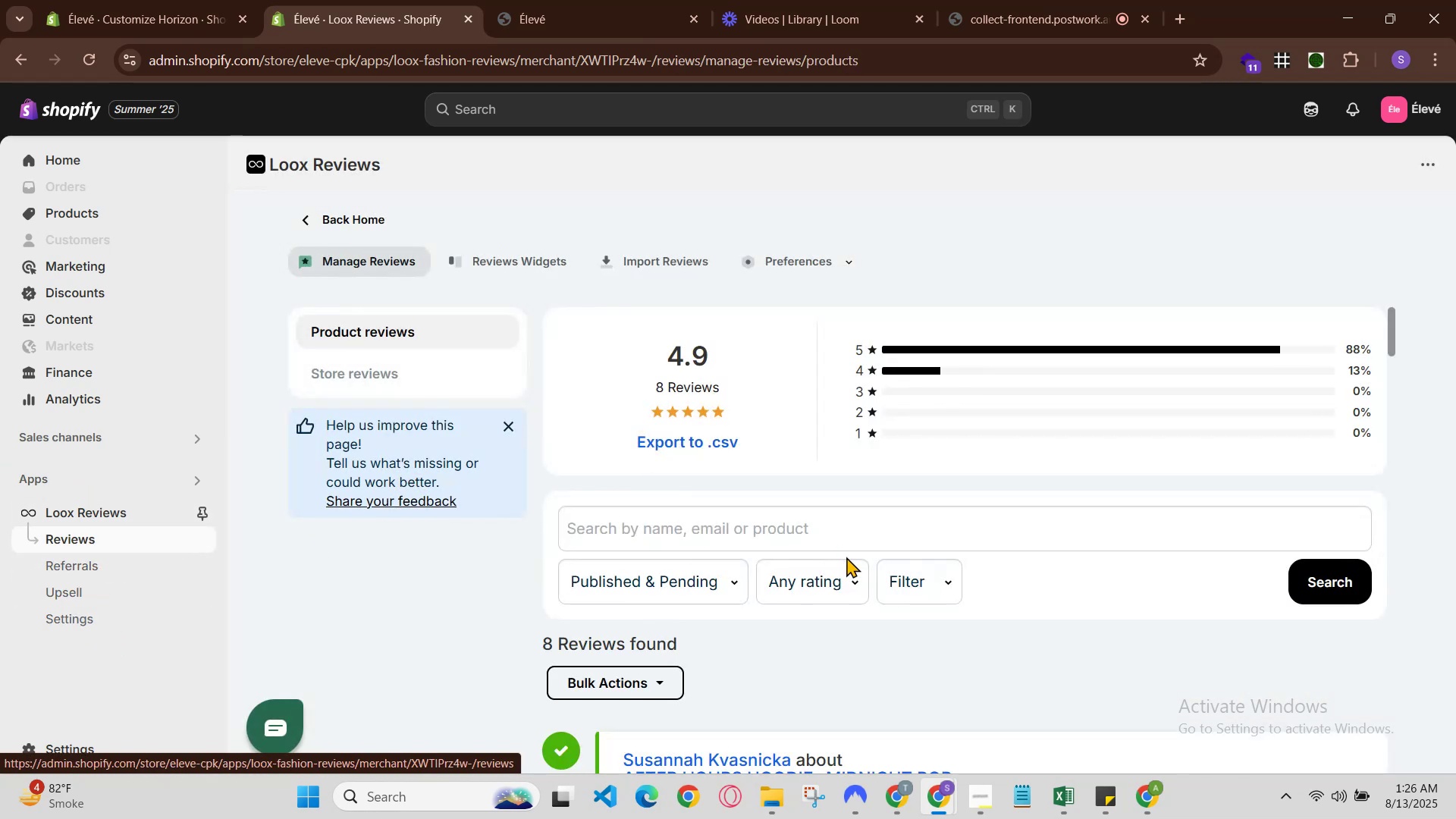 
left_click([850, 627])
 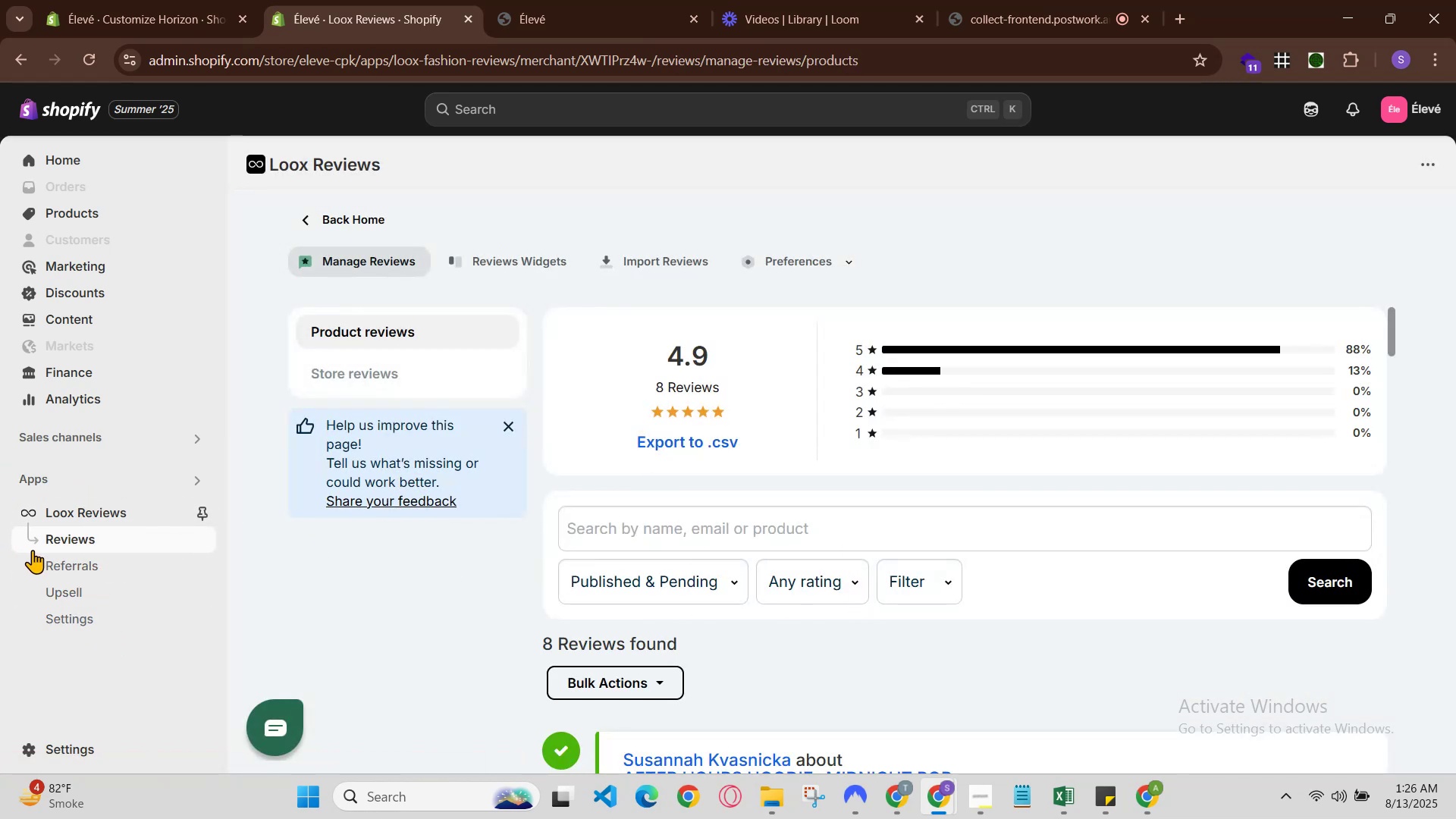 
left_click([45, 556])
 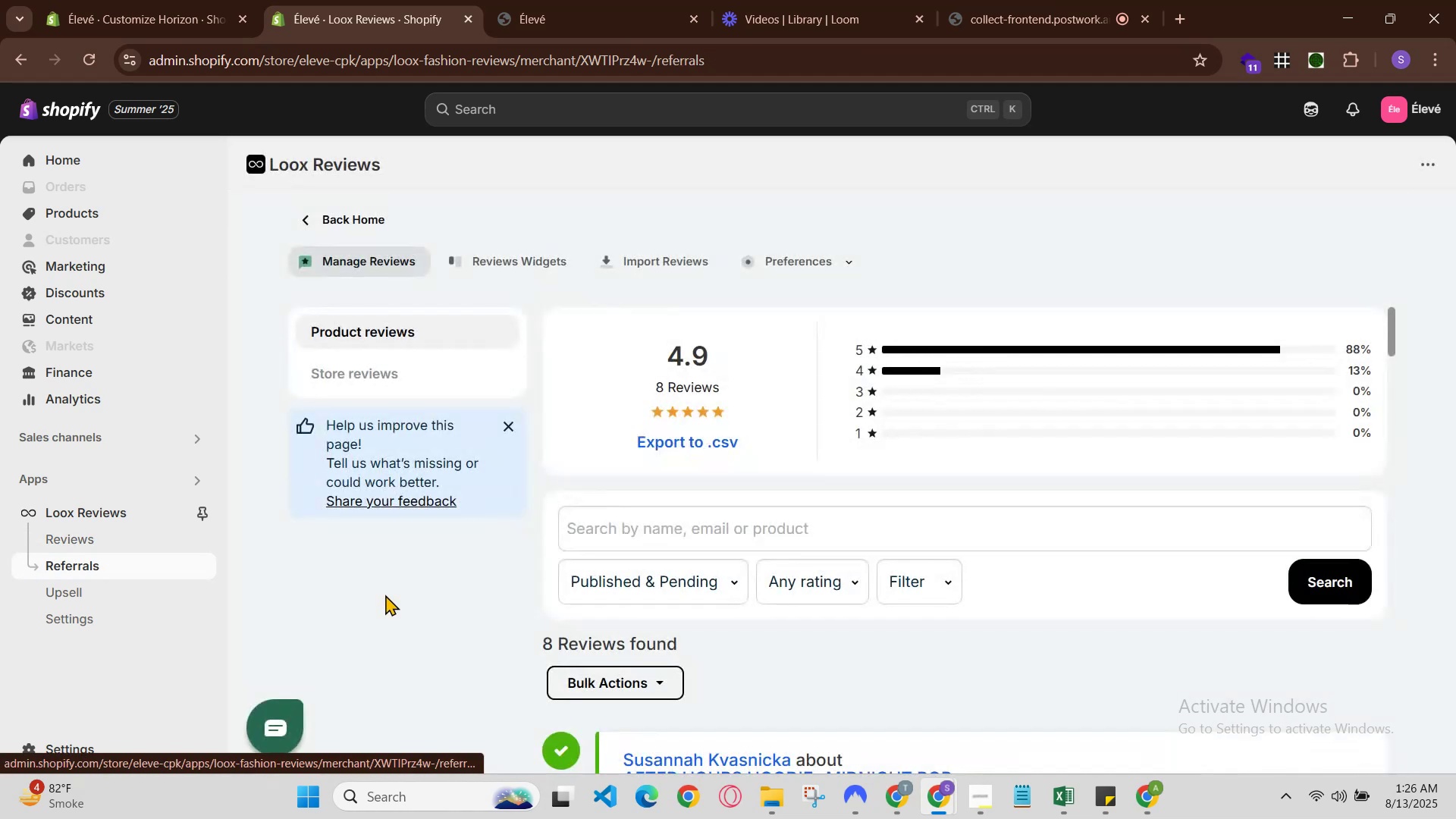 
scroll: coordinate [385, 595], scroll_direction: down, amount: 1.0
 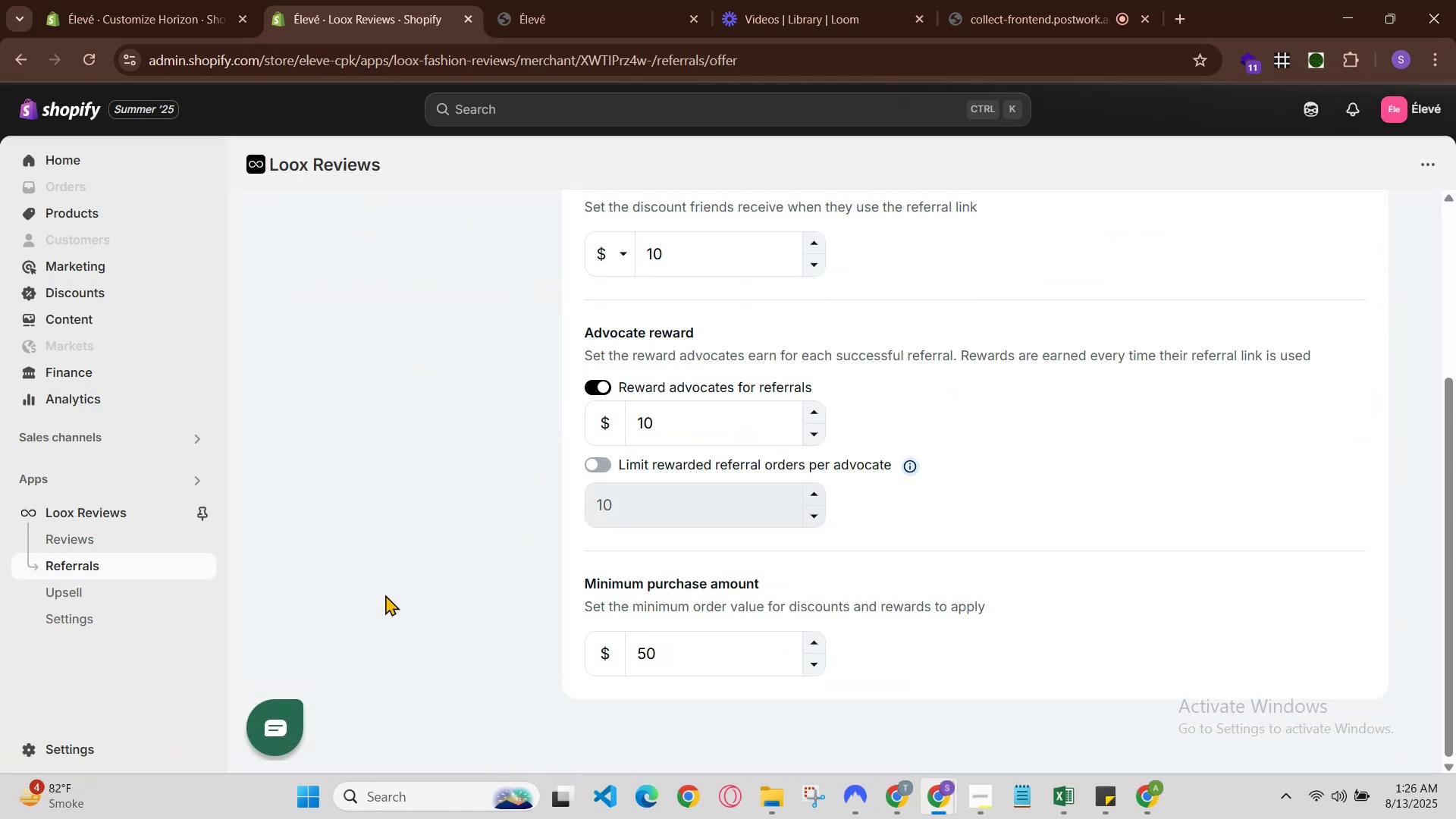 
scroll: coordinate [411, 585], scroll_direction: up, amount: 2.0
 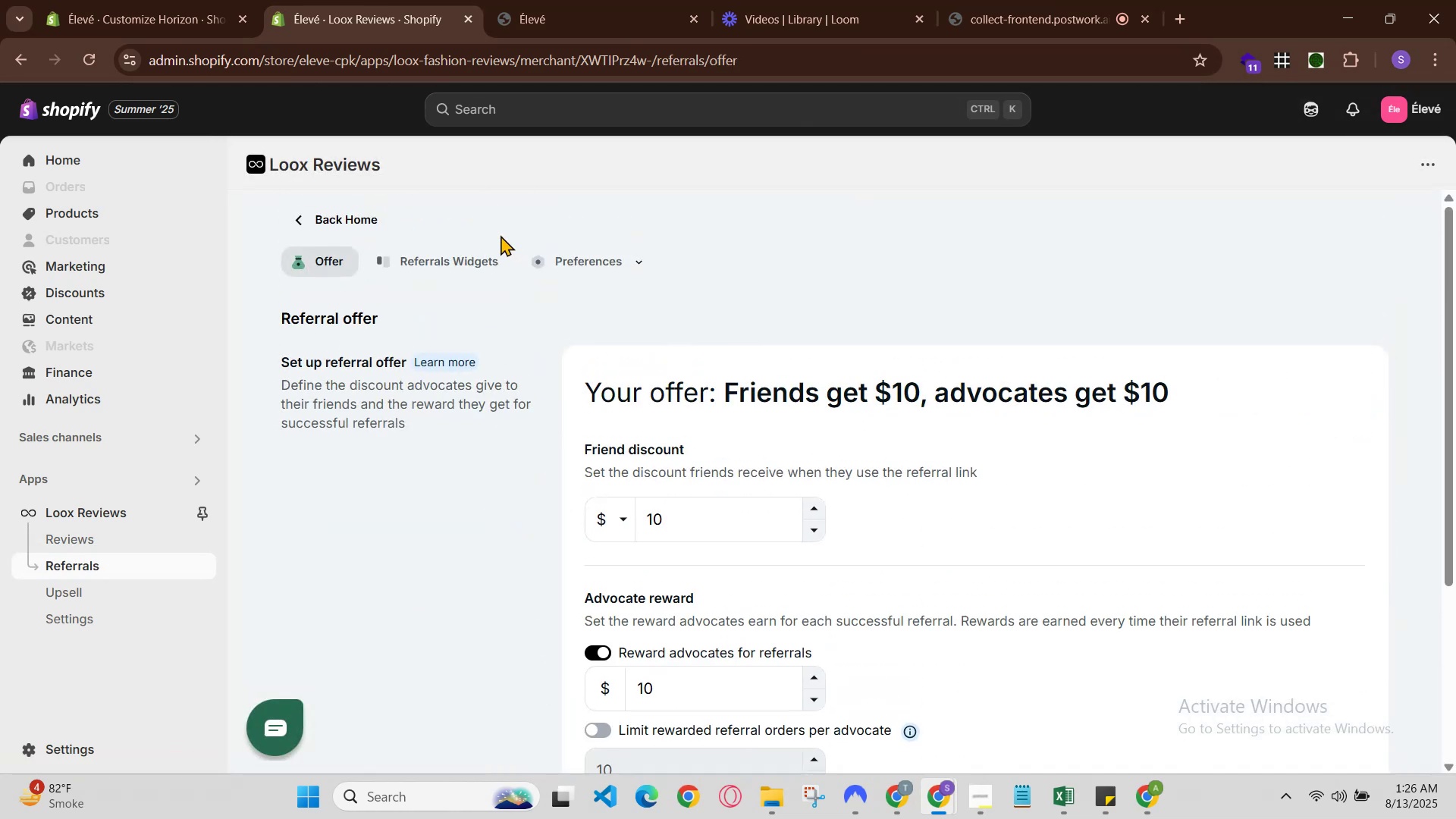 
left_click([490, 253])
 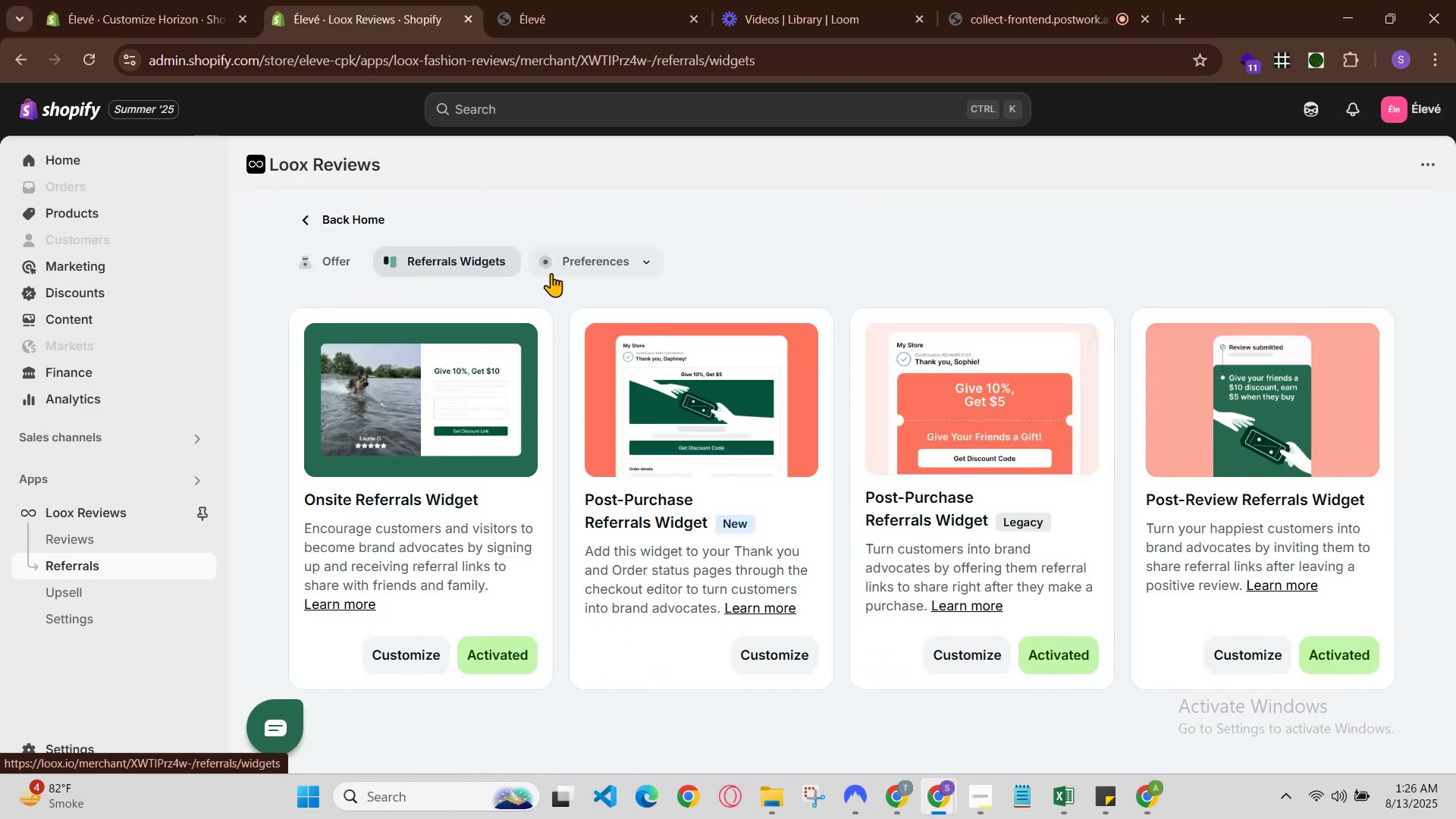 
left_click([569, 262])
 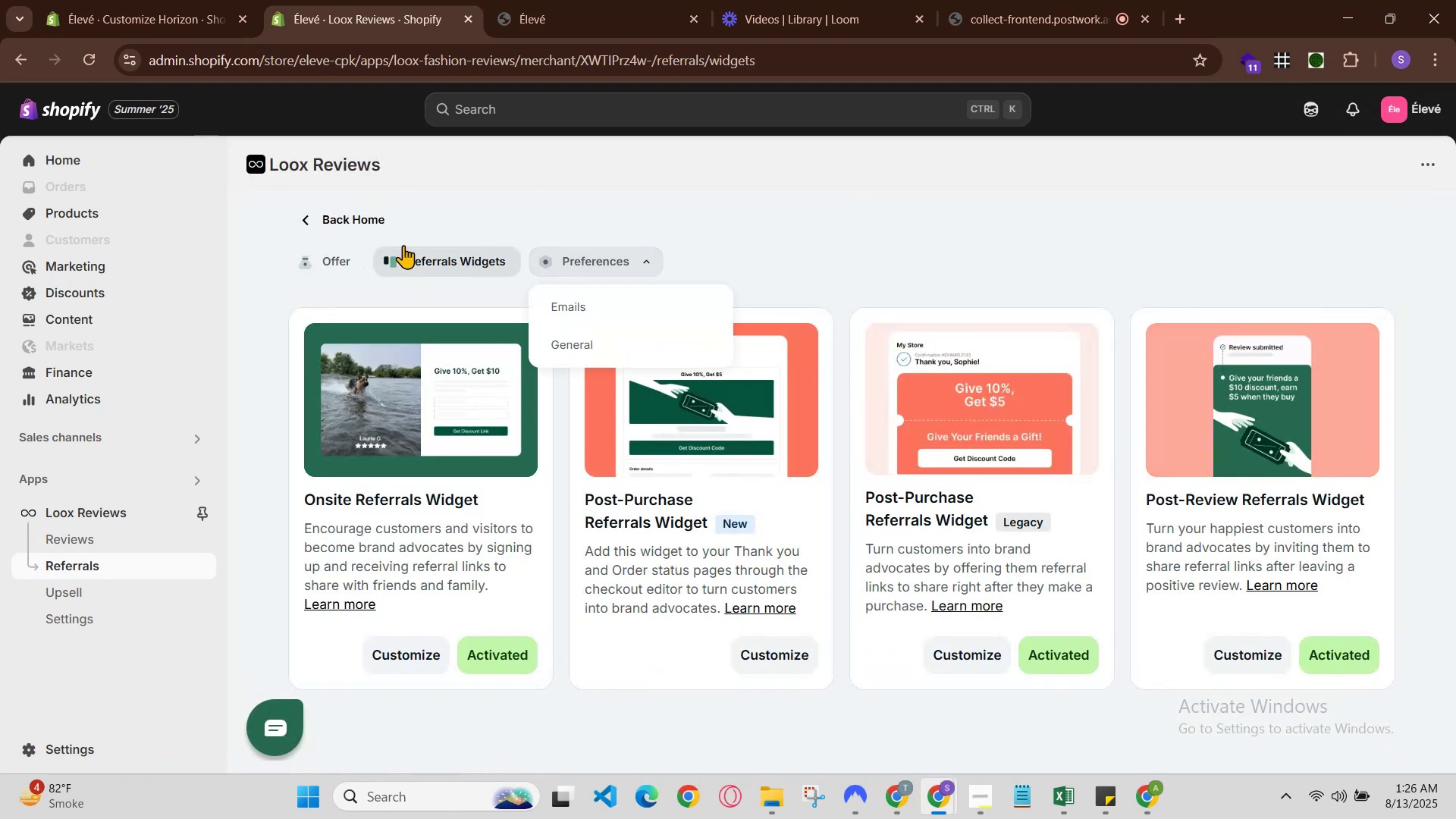 
left_click([293, 205])
 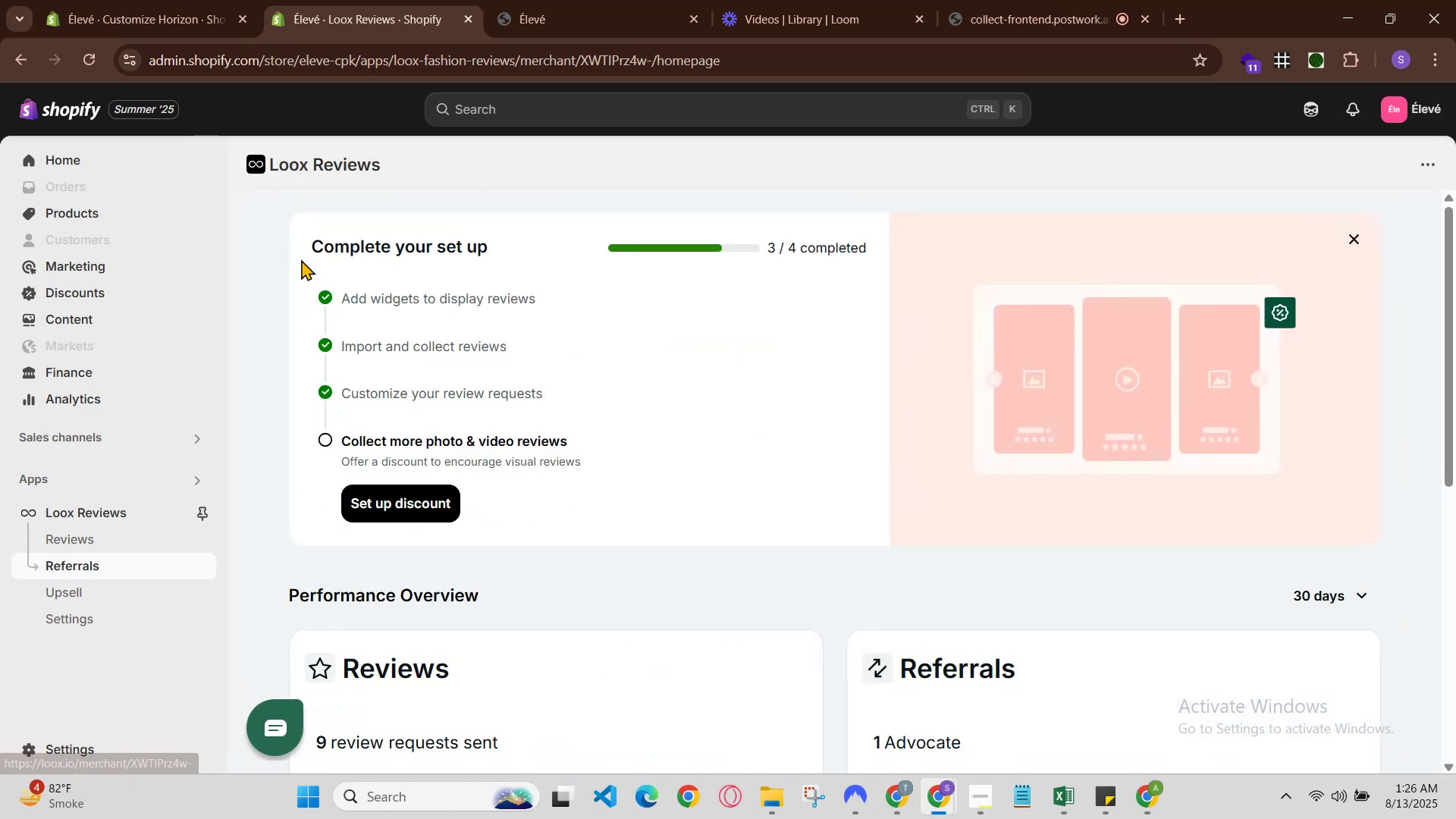 
scroll: coordinate [506, 623], scroll_direction: down, amount: 3.0
 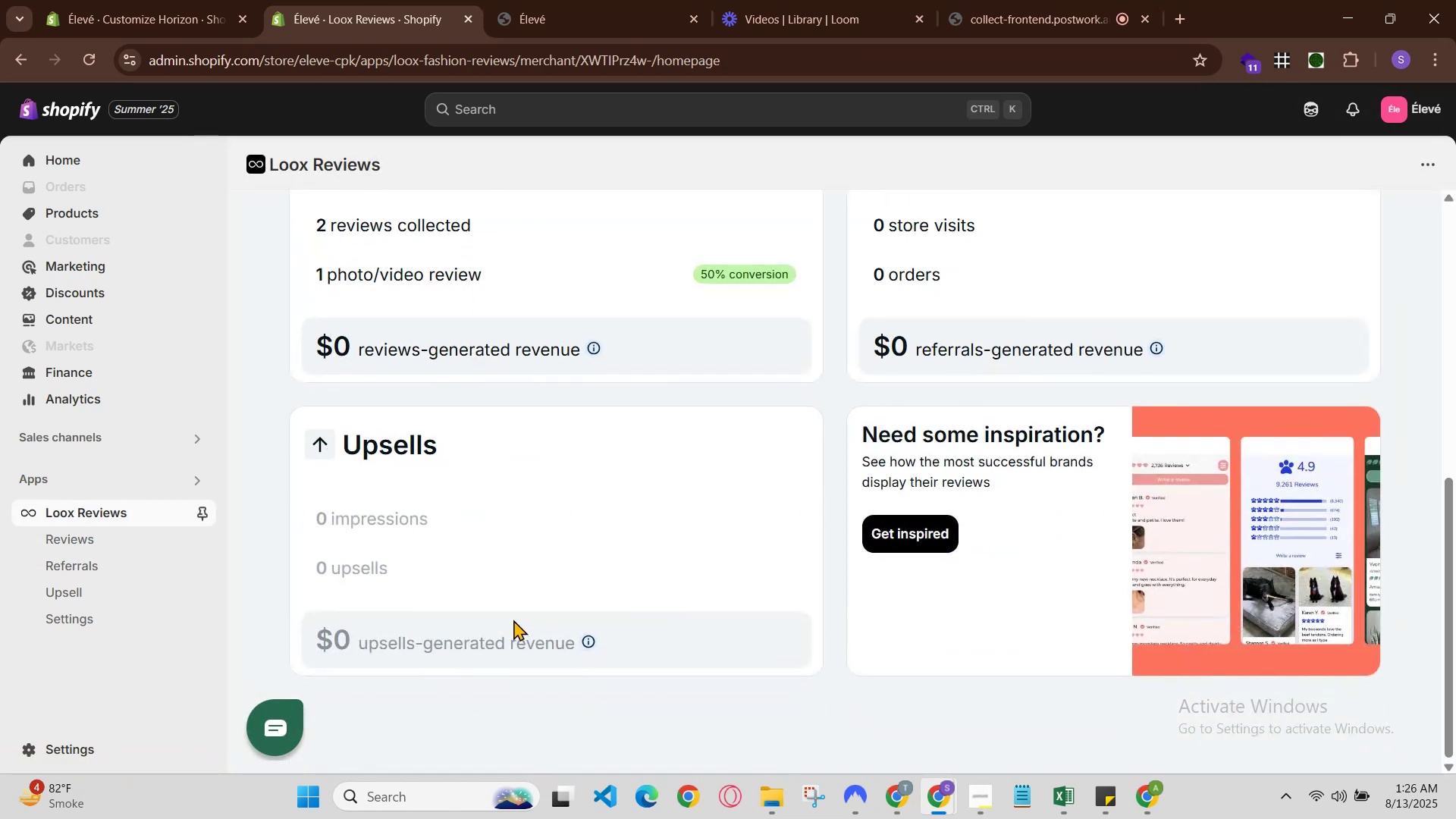 
scroll: coordinate [542, 604], scroll_direction: up, amount: 3.0
 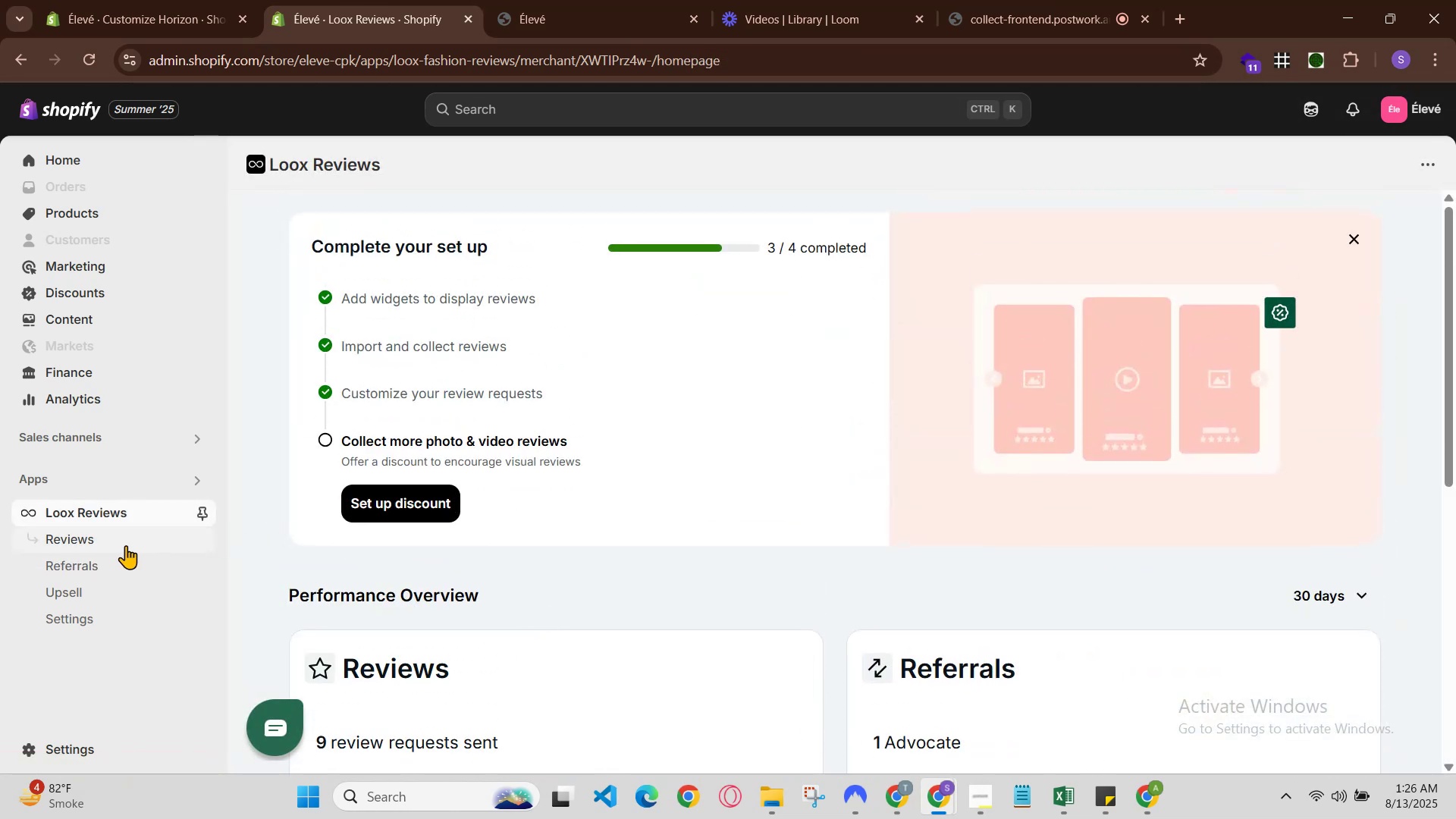 
left_click([76, 547])
 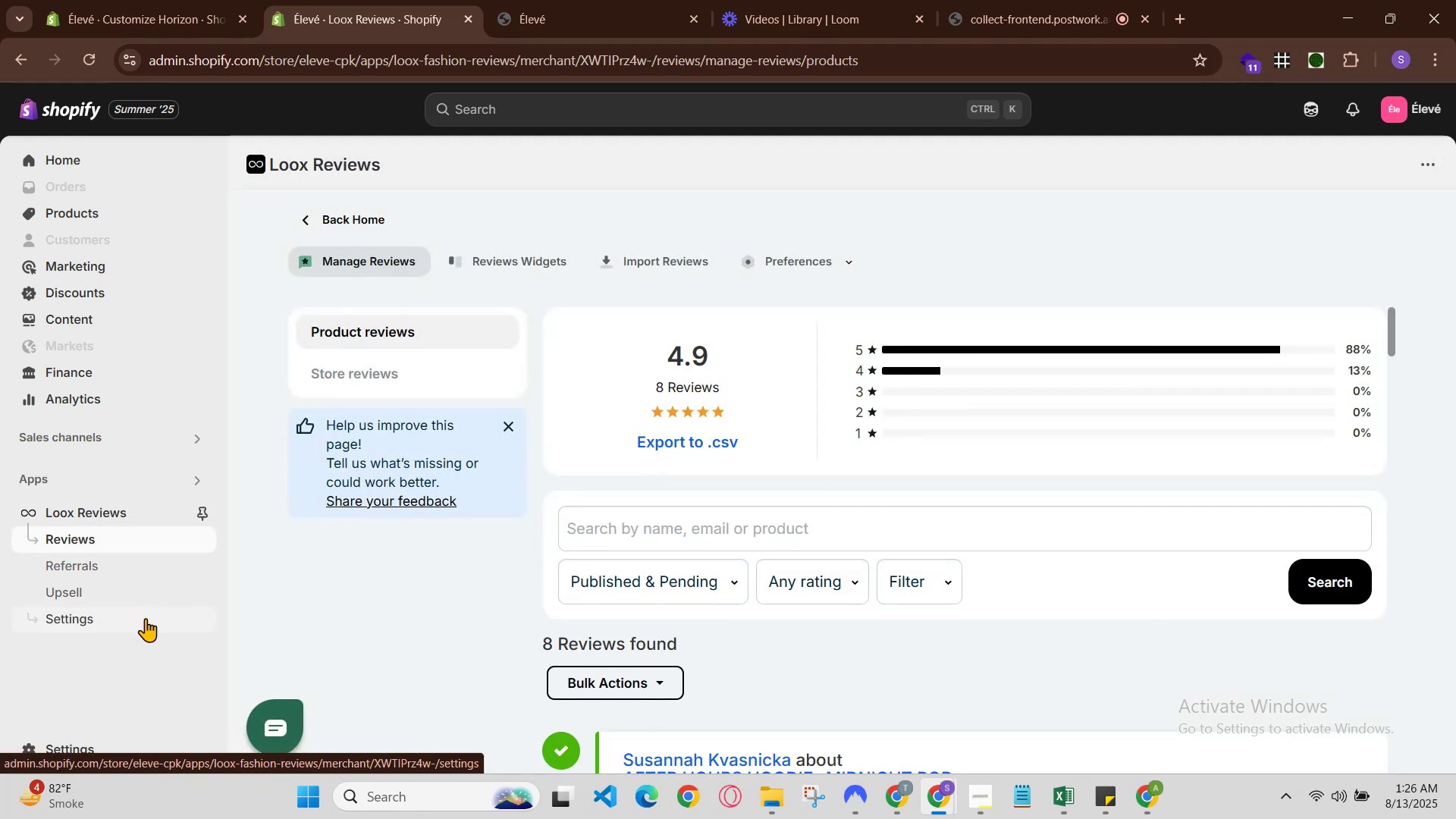 
scroll: coordinate [434, 598], scroll_direction: down, amount: 8.0
 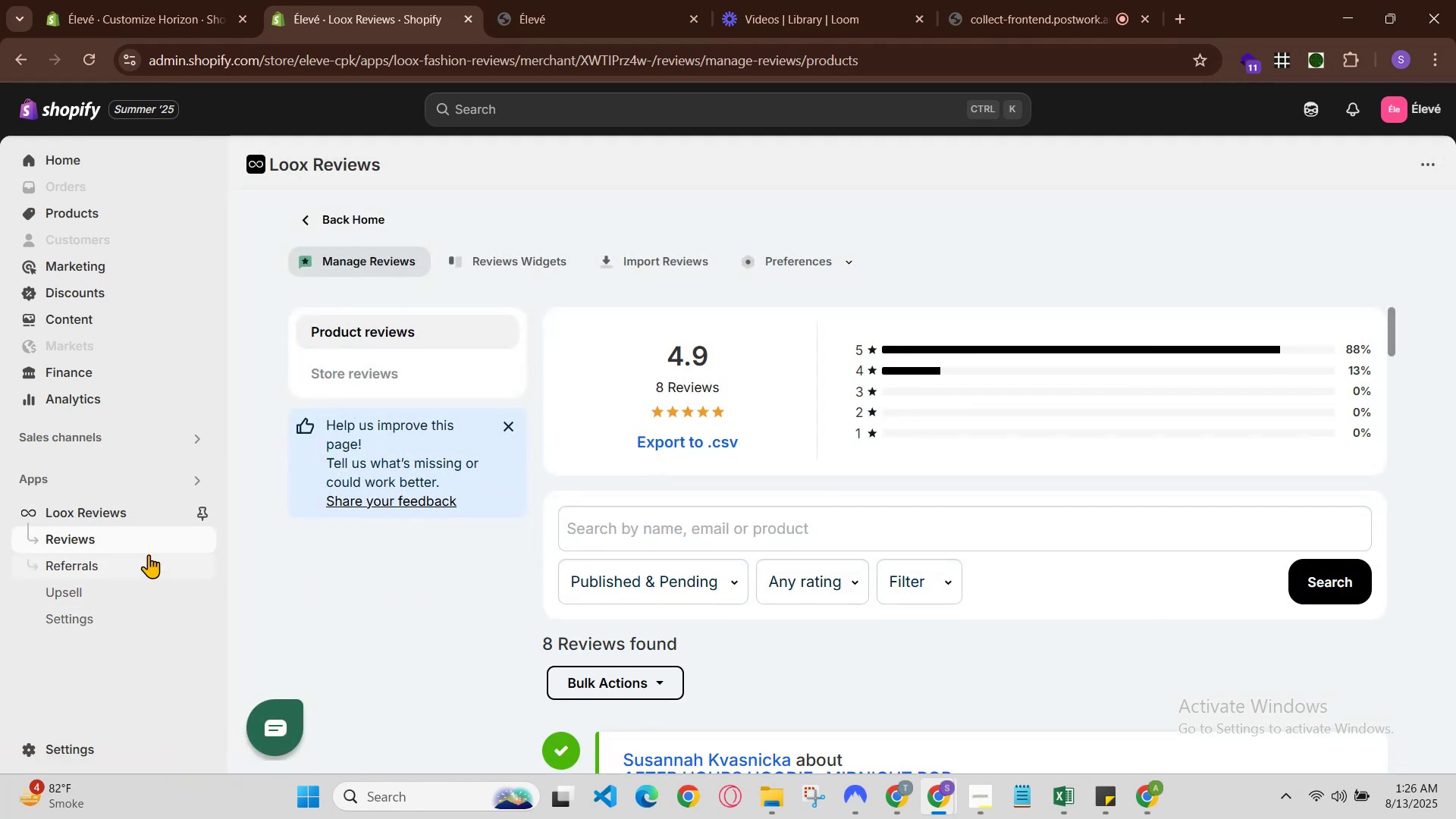 
left_click([134, 552])
 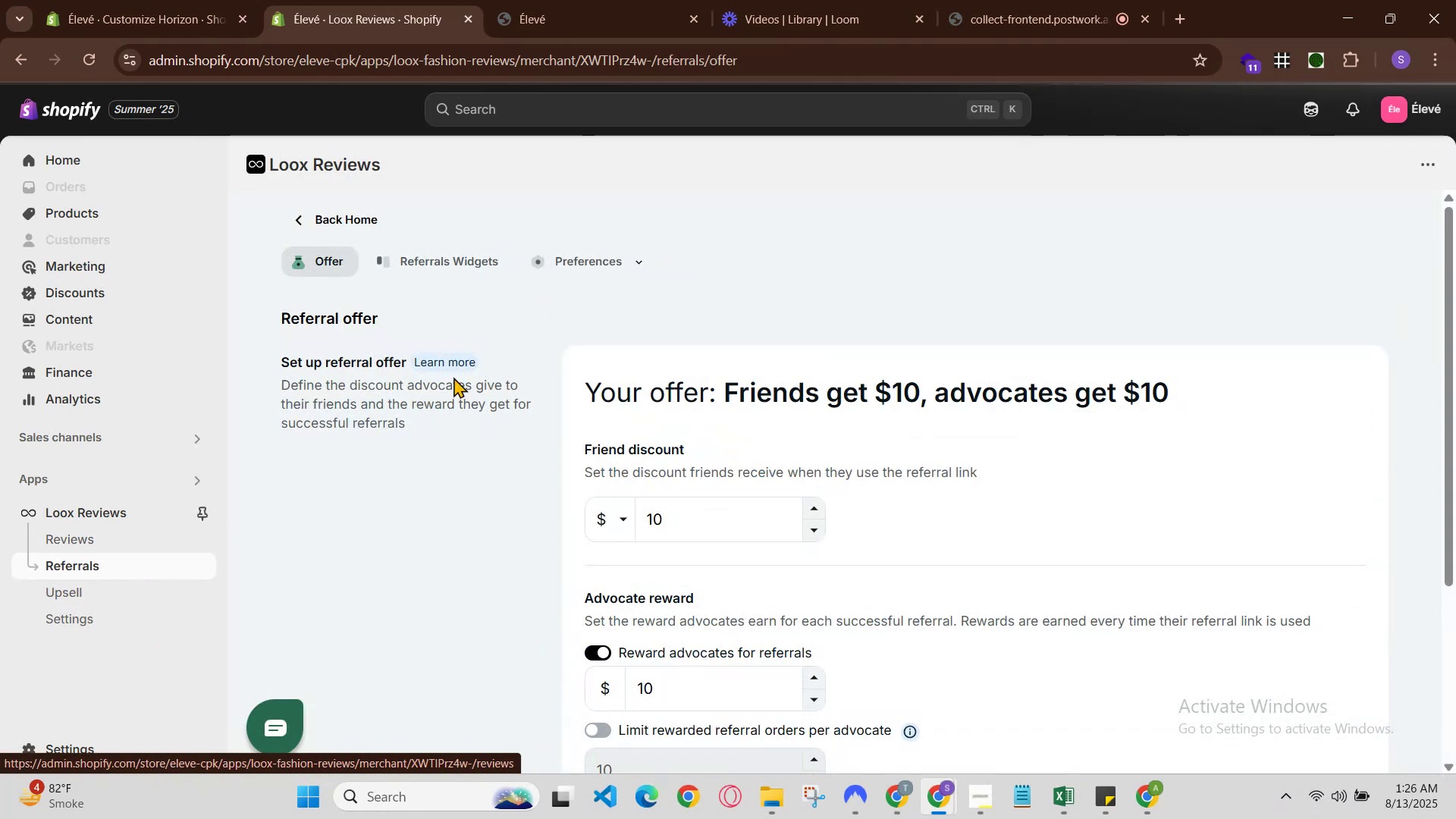 
left_click([503, 248])
 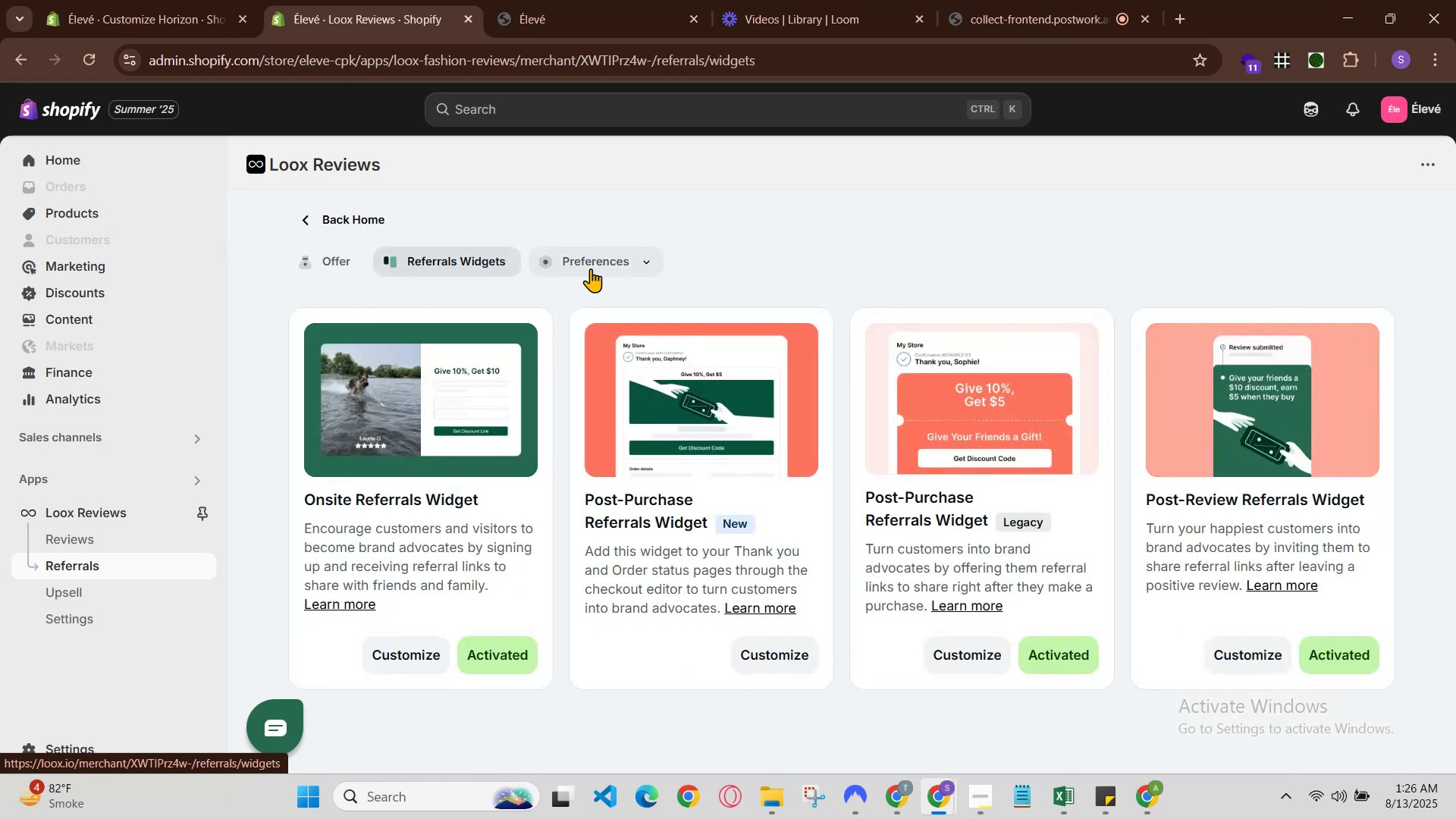 
left_click([591, 268])
 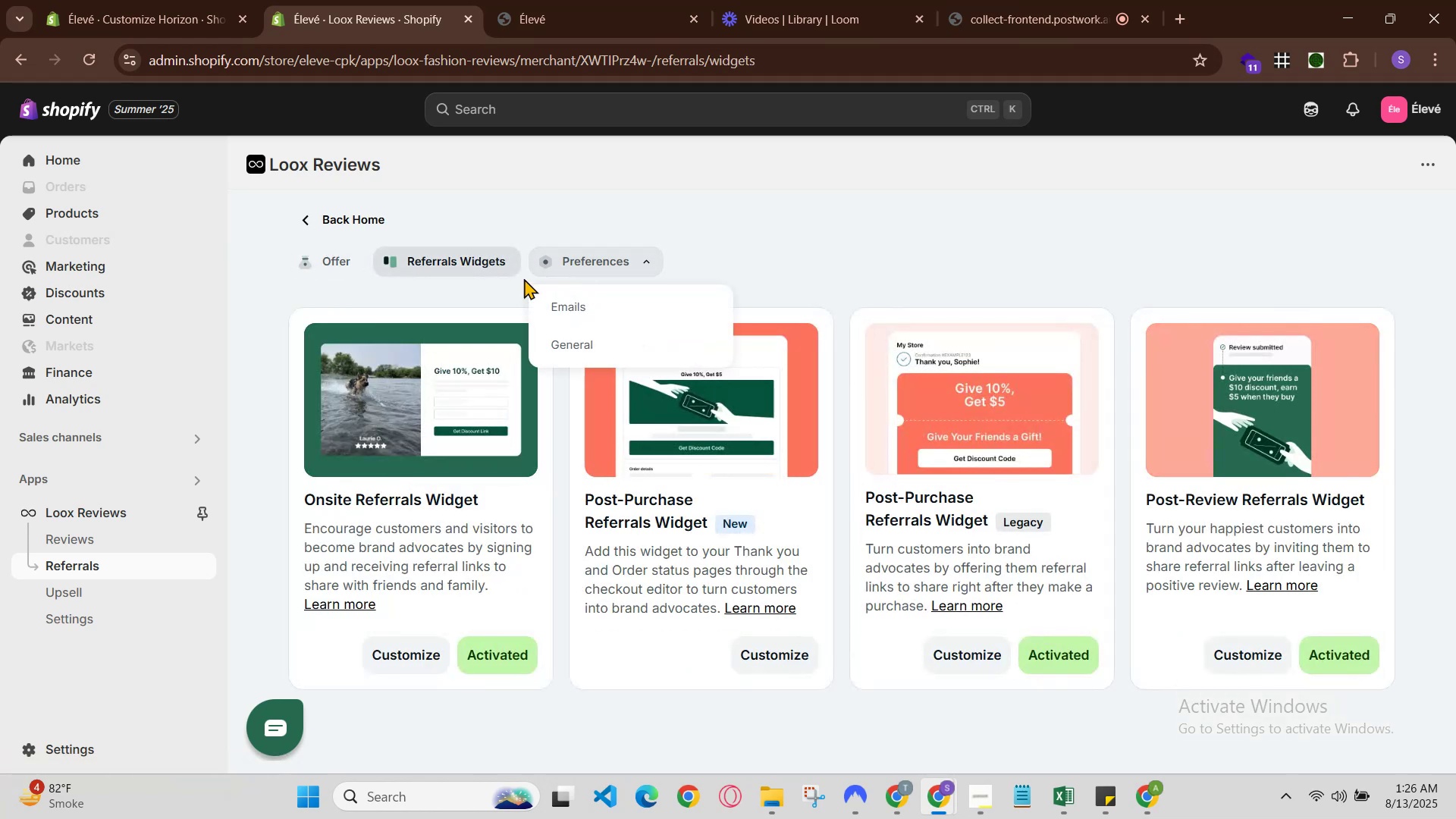 
left_click([411, 264])
 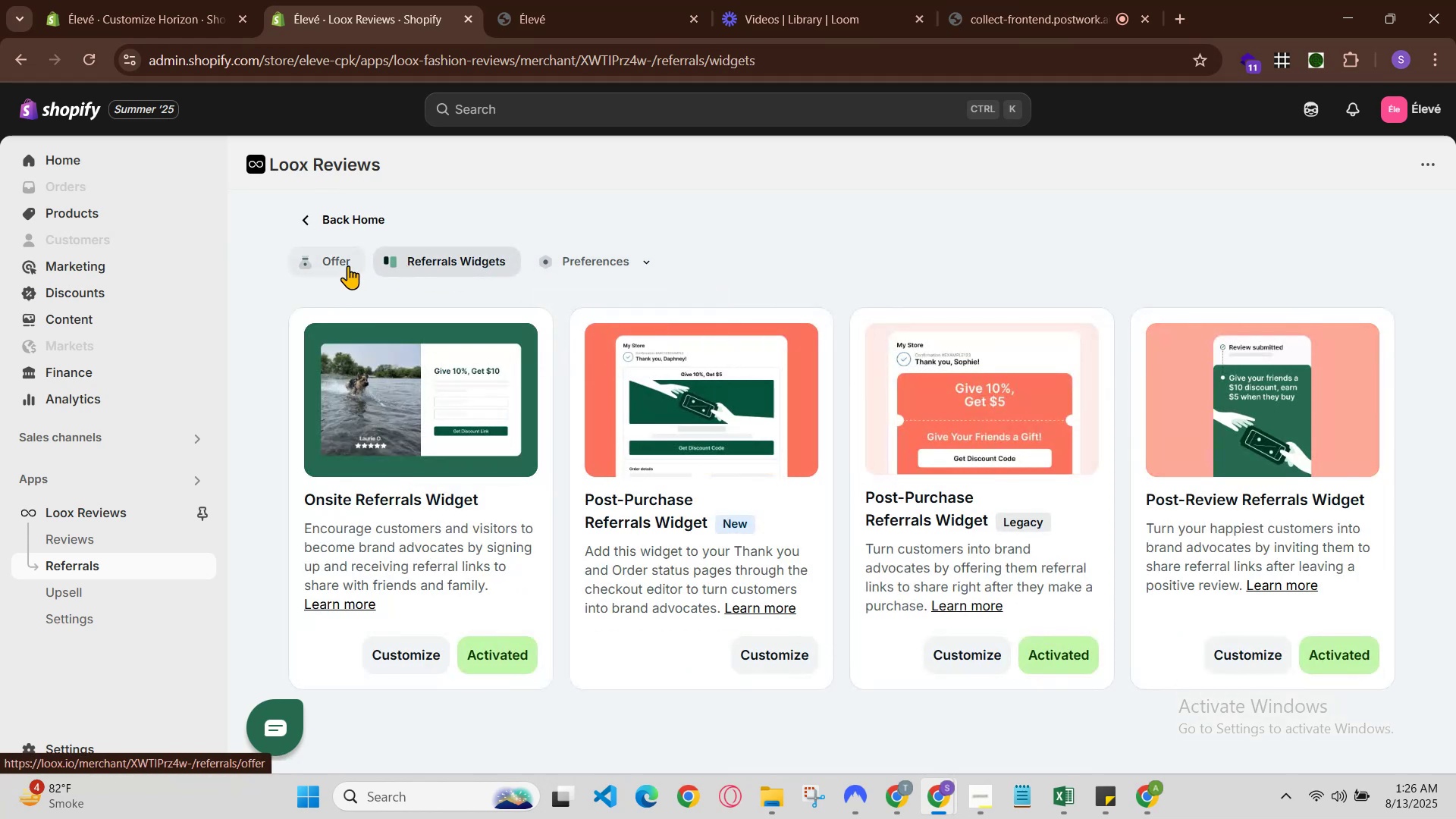 
left_click([347, 265])
 